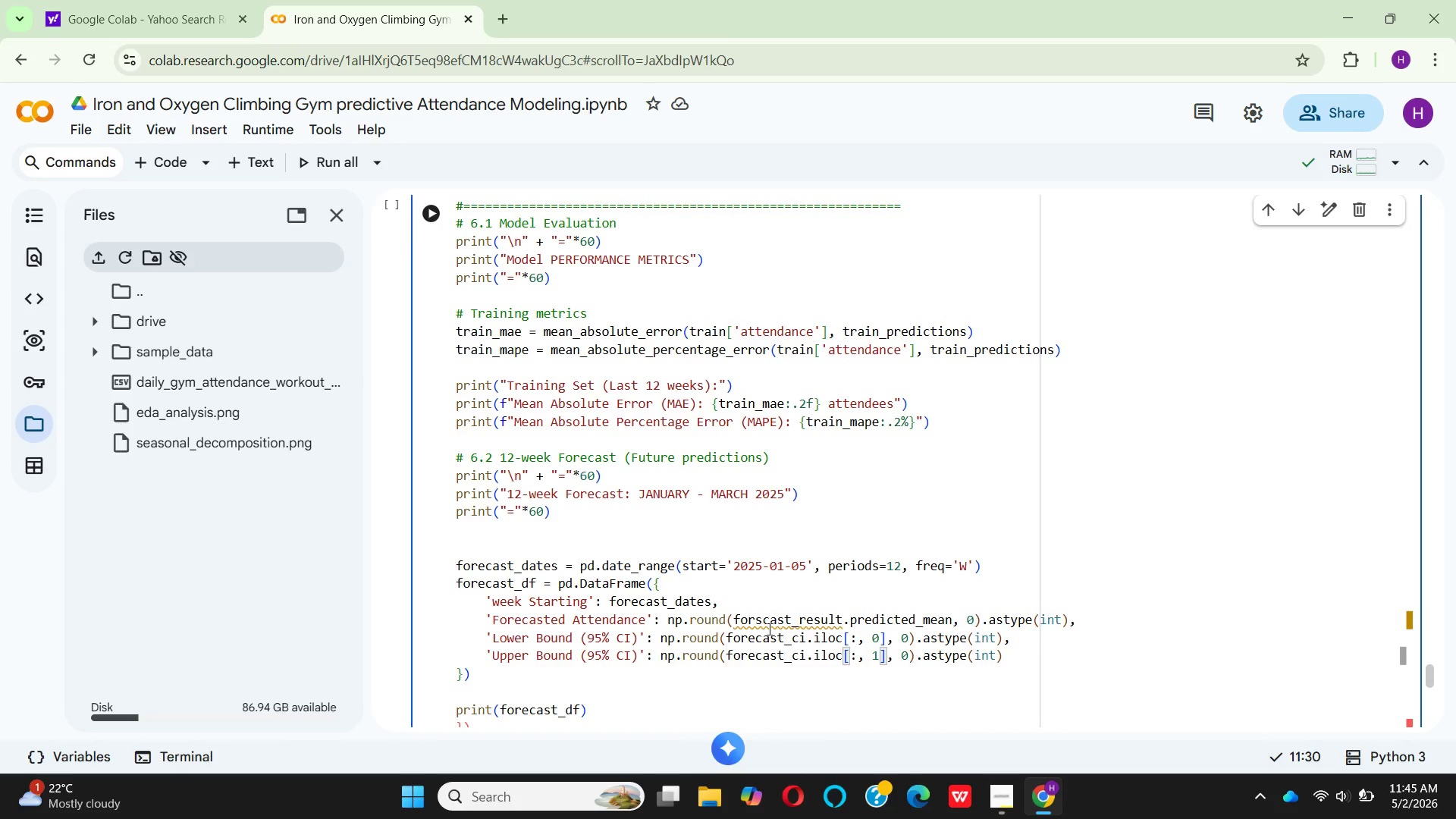 
scroll: coordinate [597, 655], scroll_direction: down, amount: 2.0
 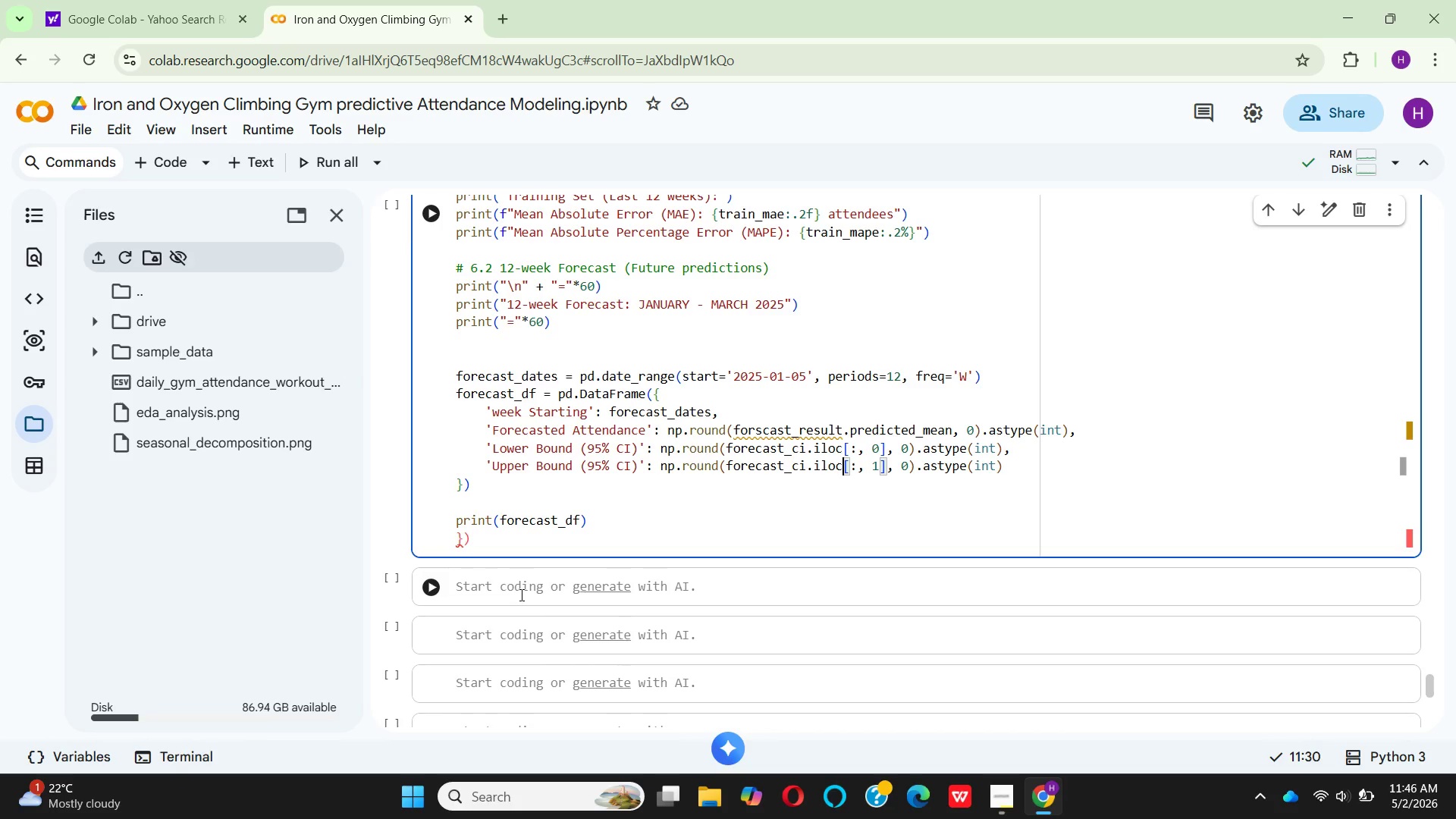 
left_click_drag(start_coordinate=[482, 543], to_coordinate=[459, 541])
 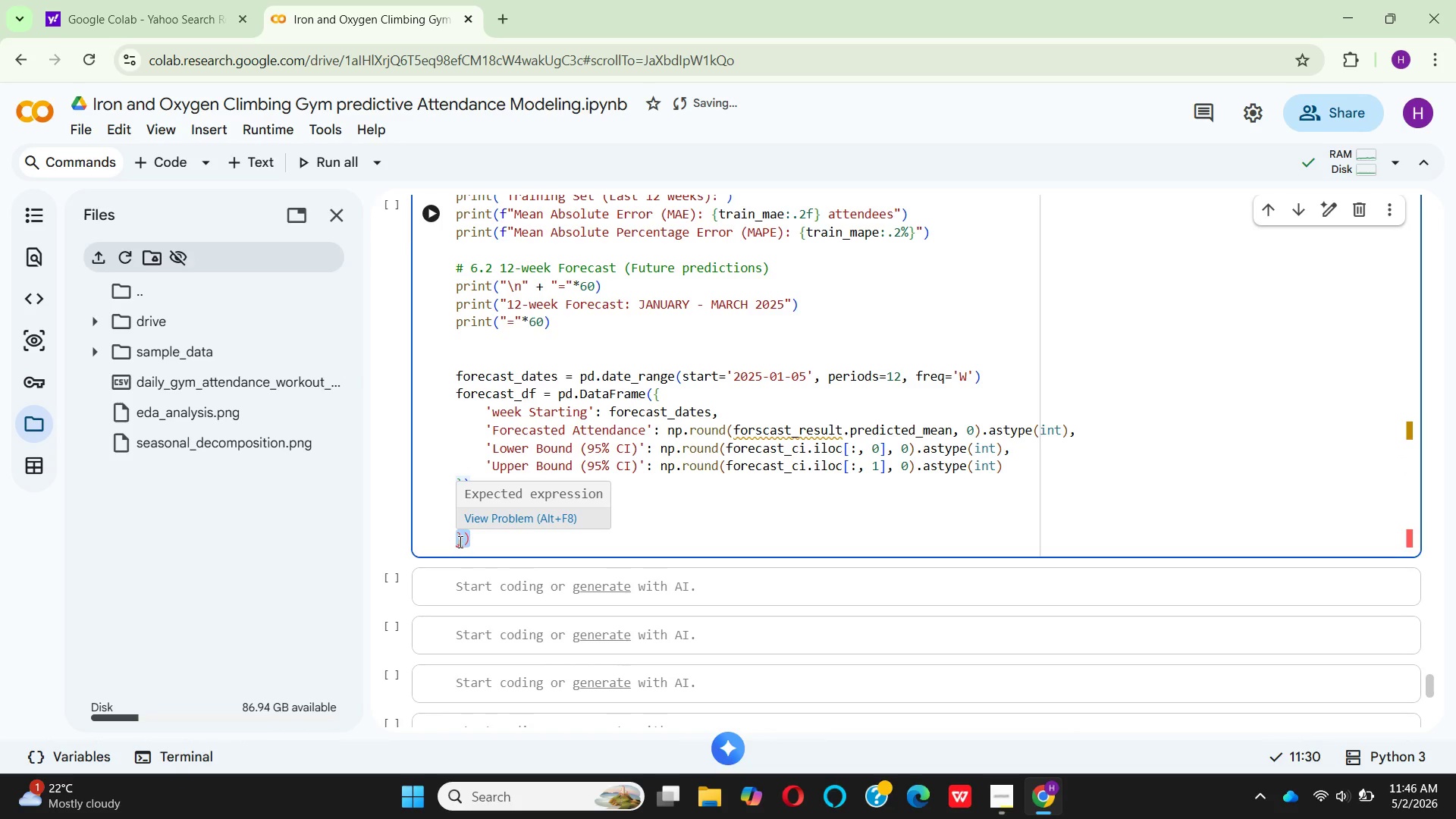 
key(Backspace)
 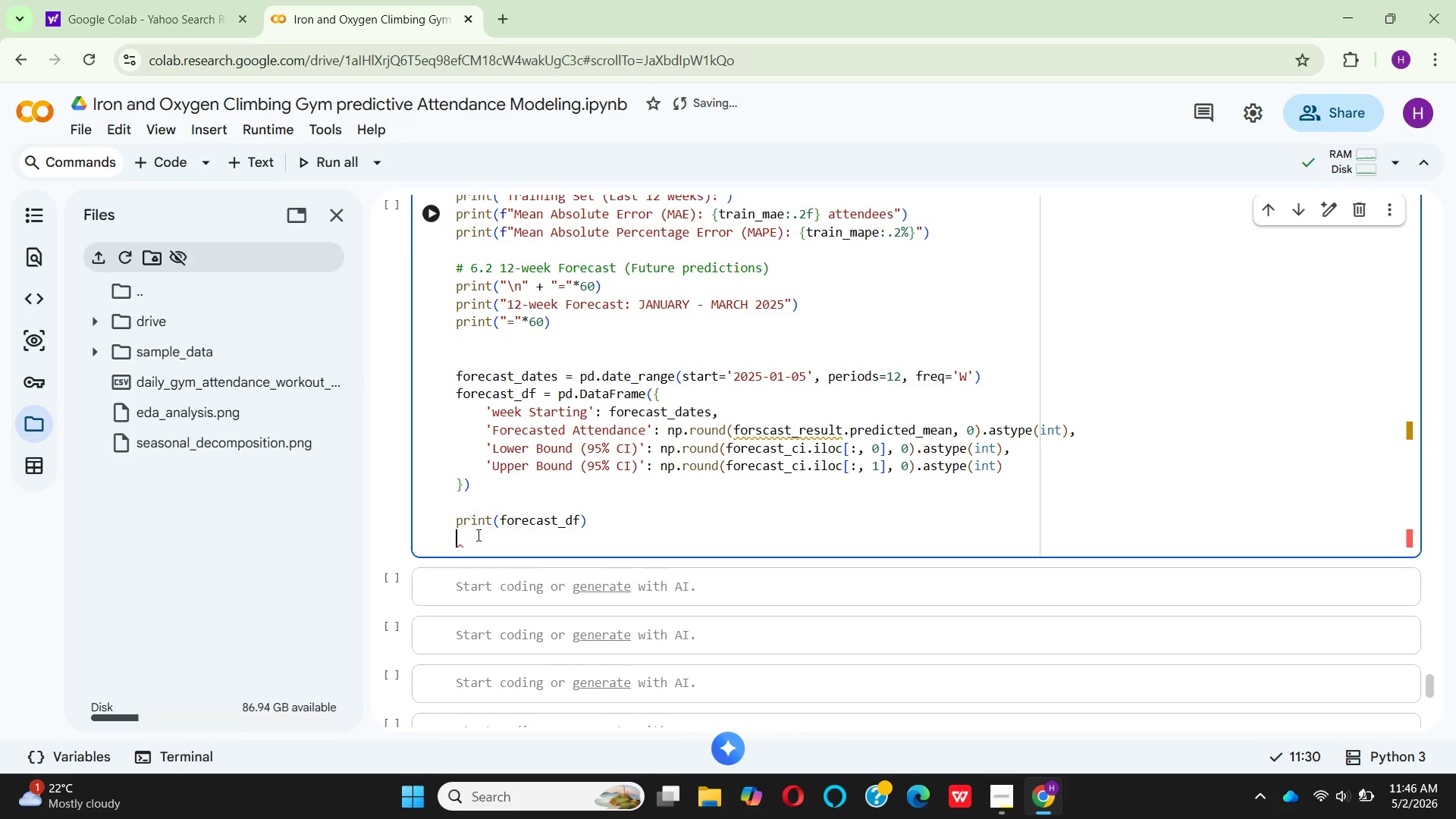 
mouse_move([492, 513])
 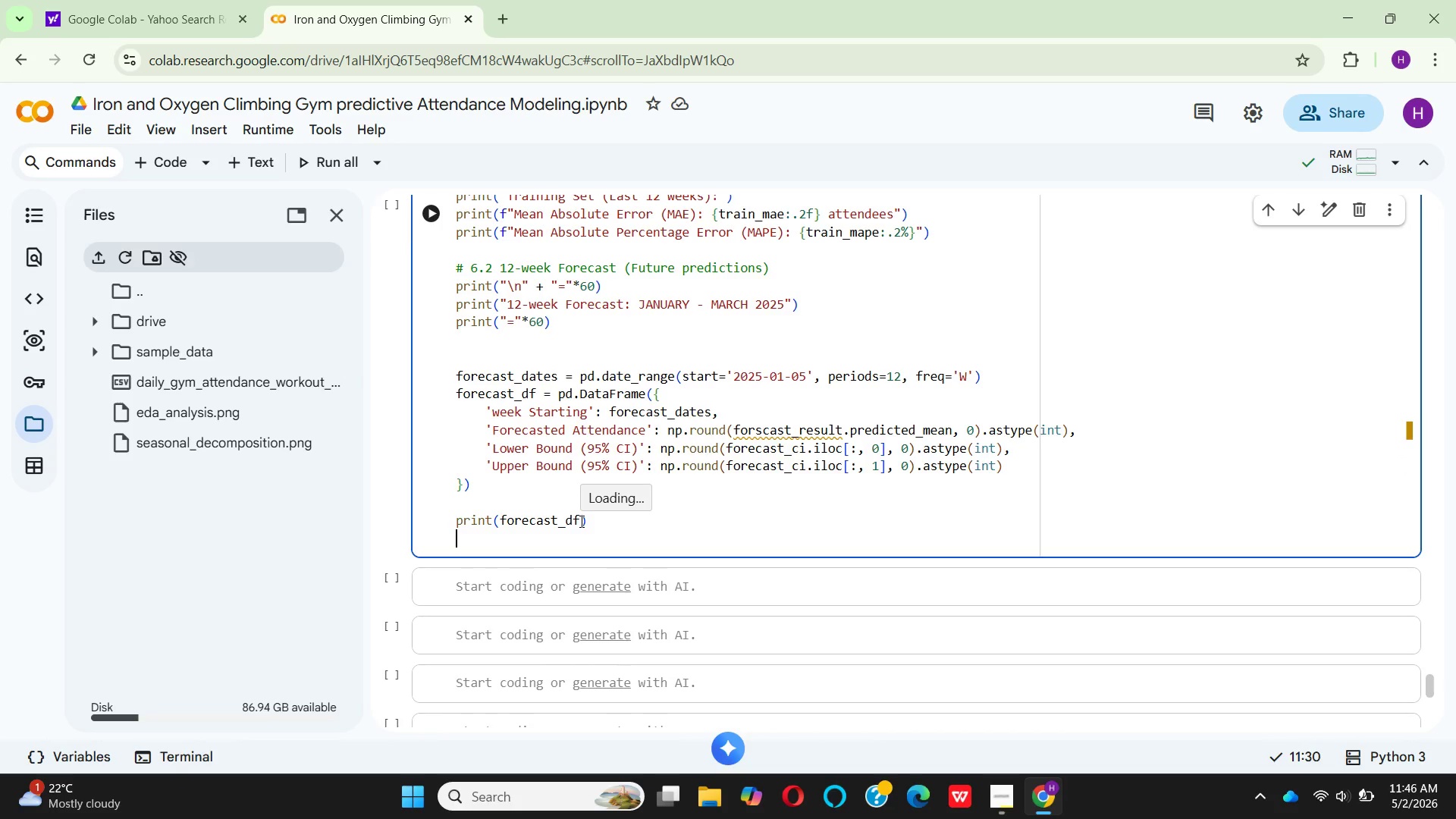 
left_click([578, 521])
 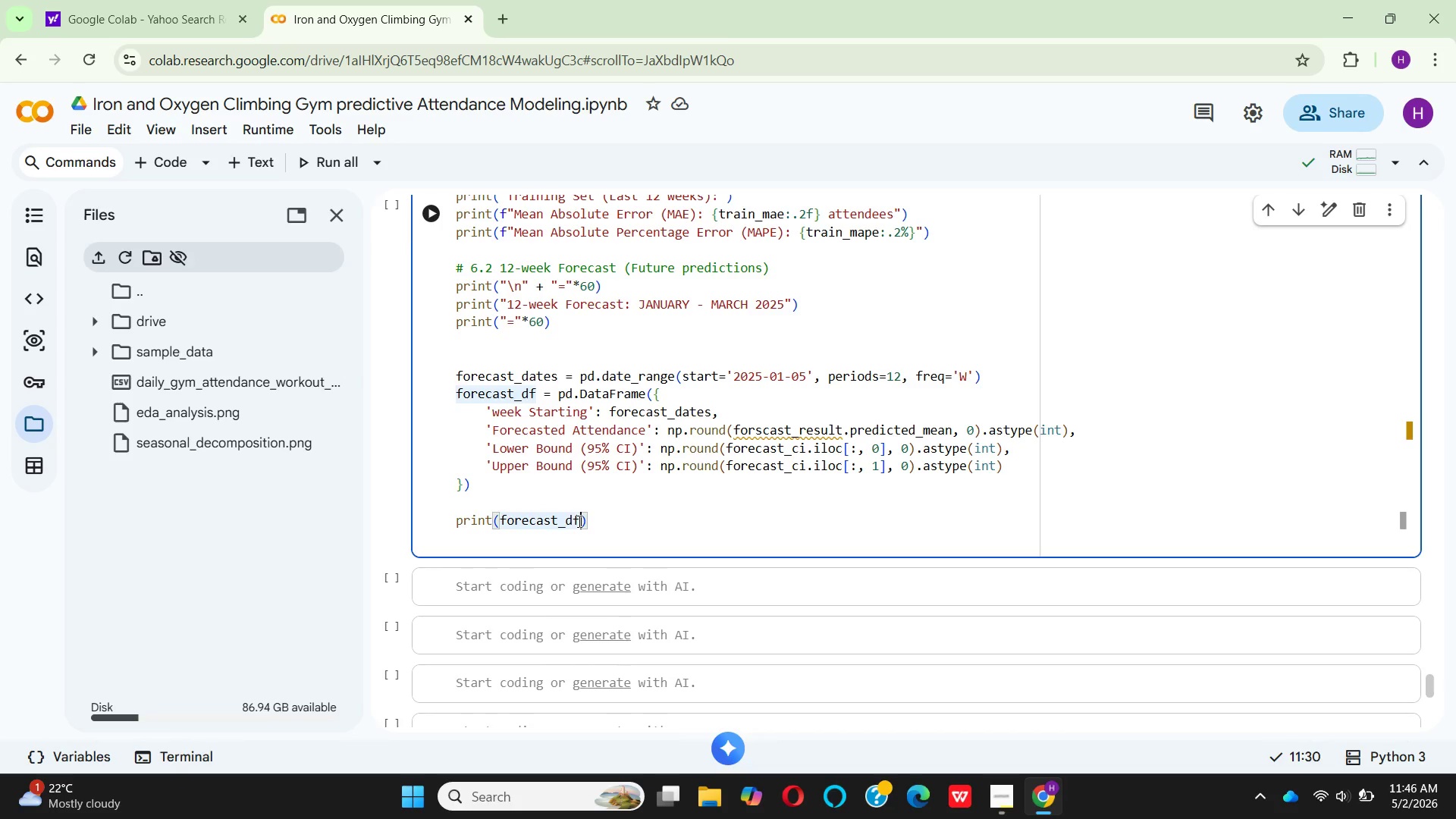 
type(.to_)
 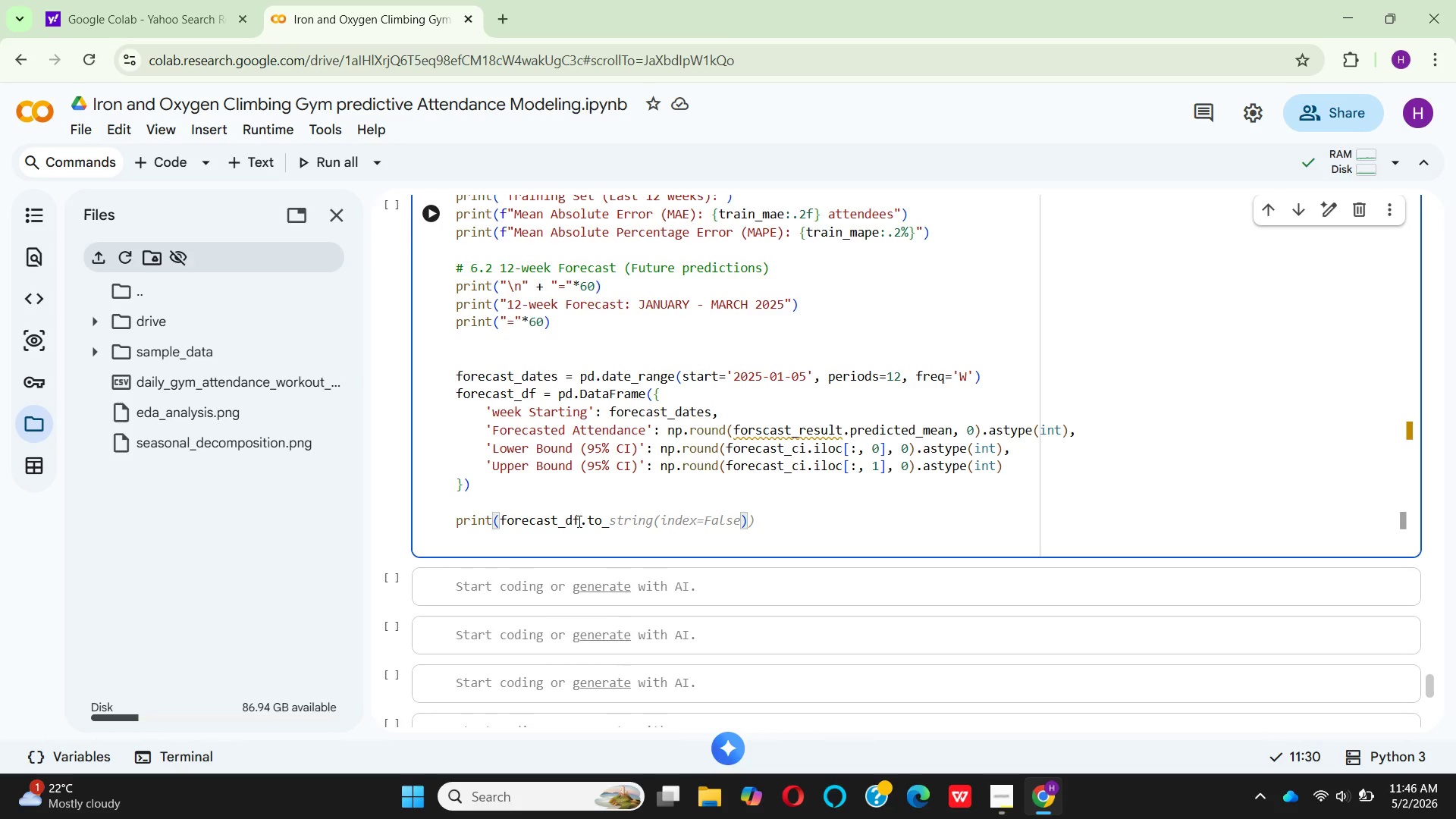 
wait(7.39)
 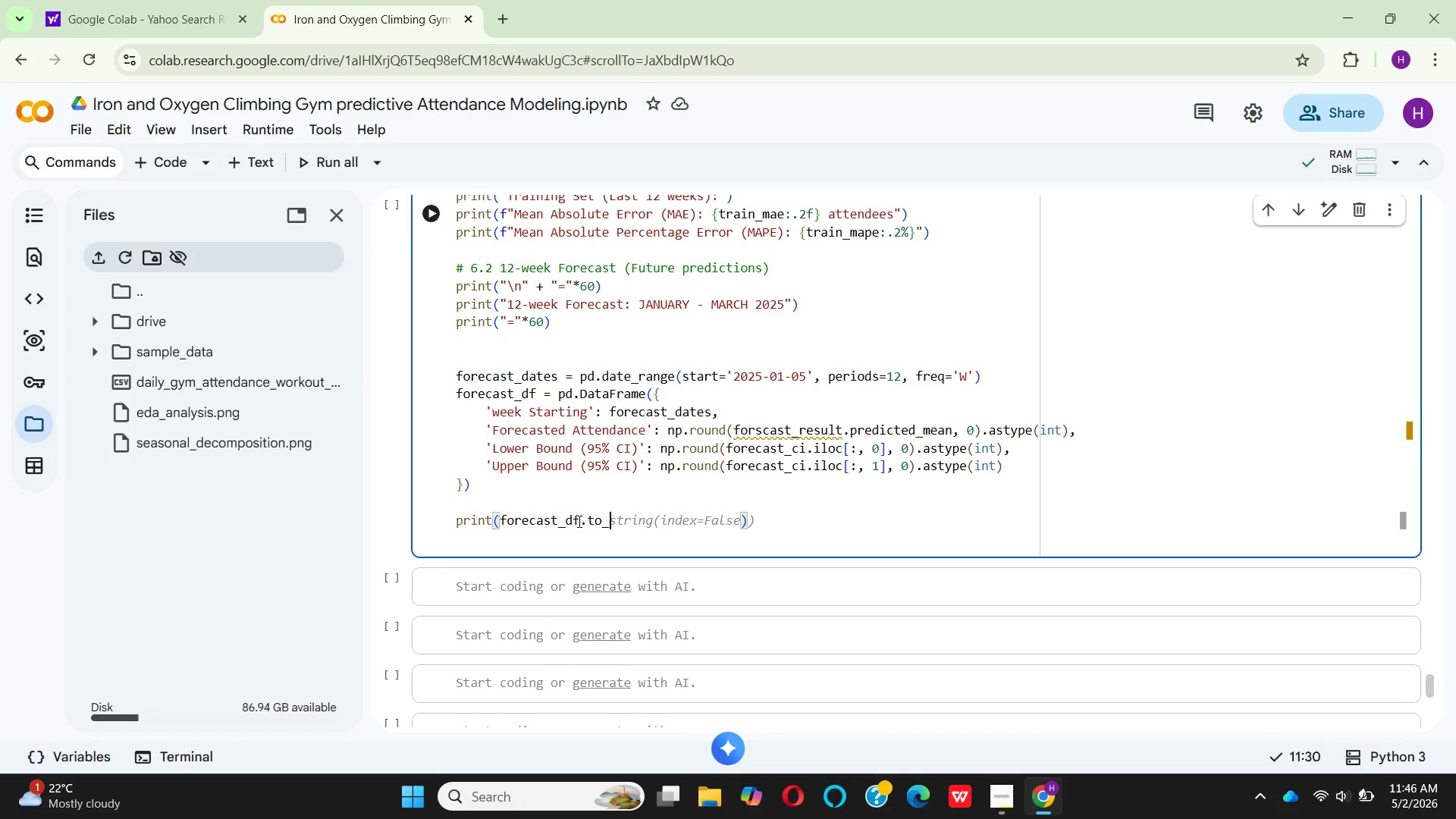 
left_click([700, 499])
 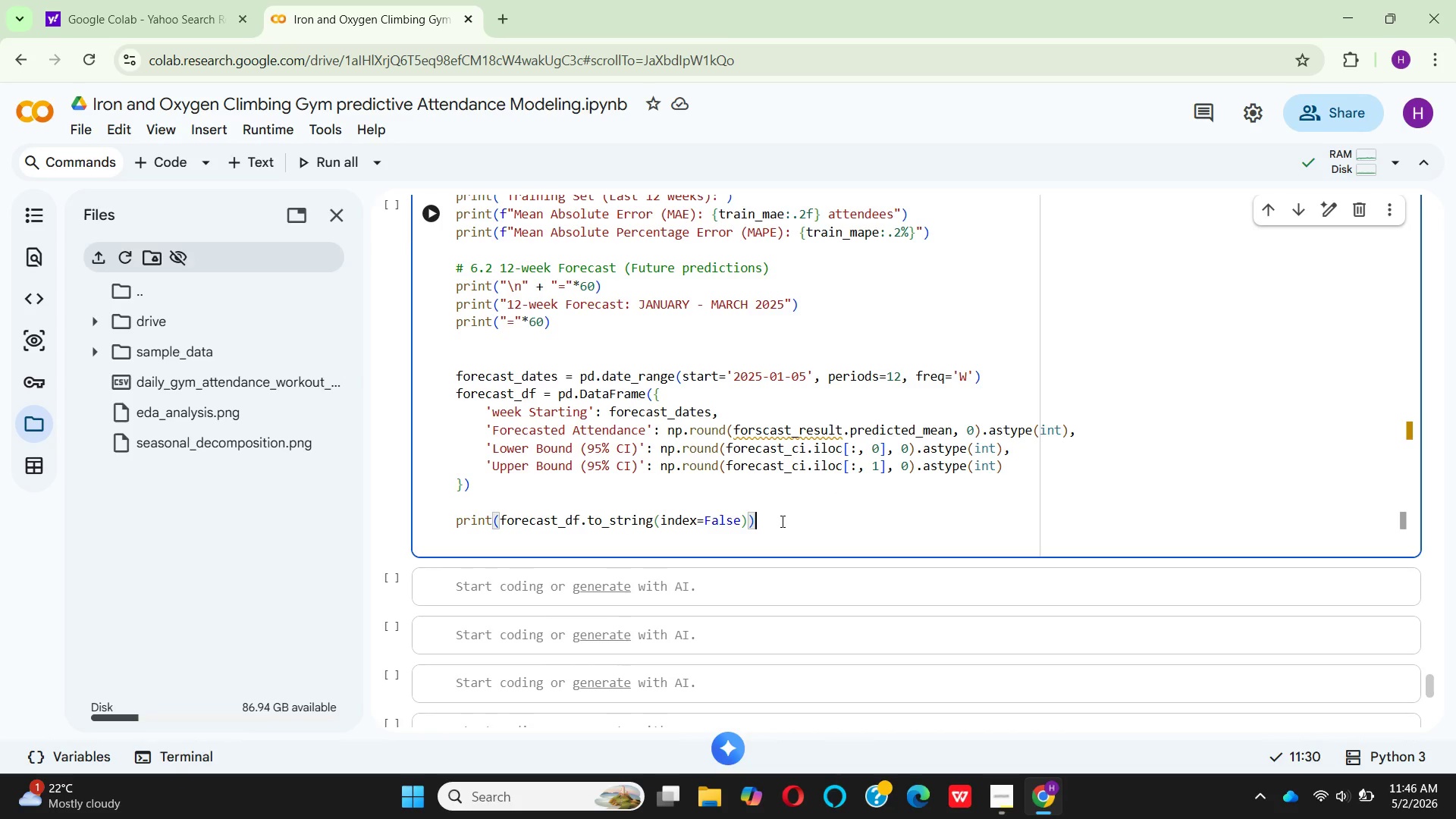 
wait(6.03)
 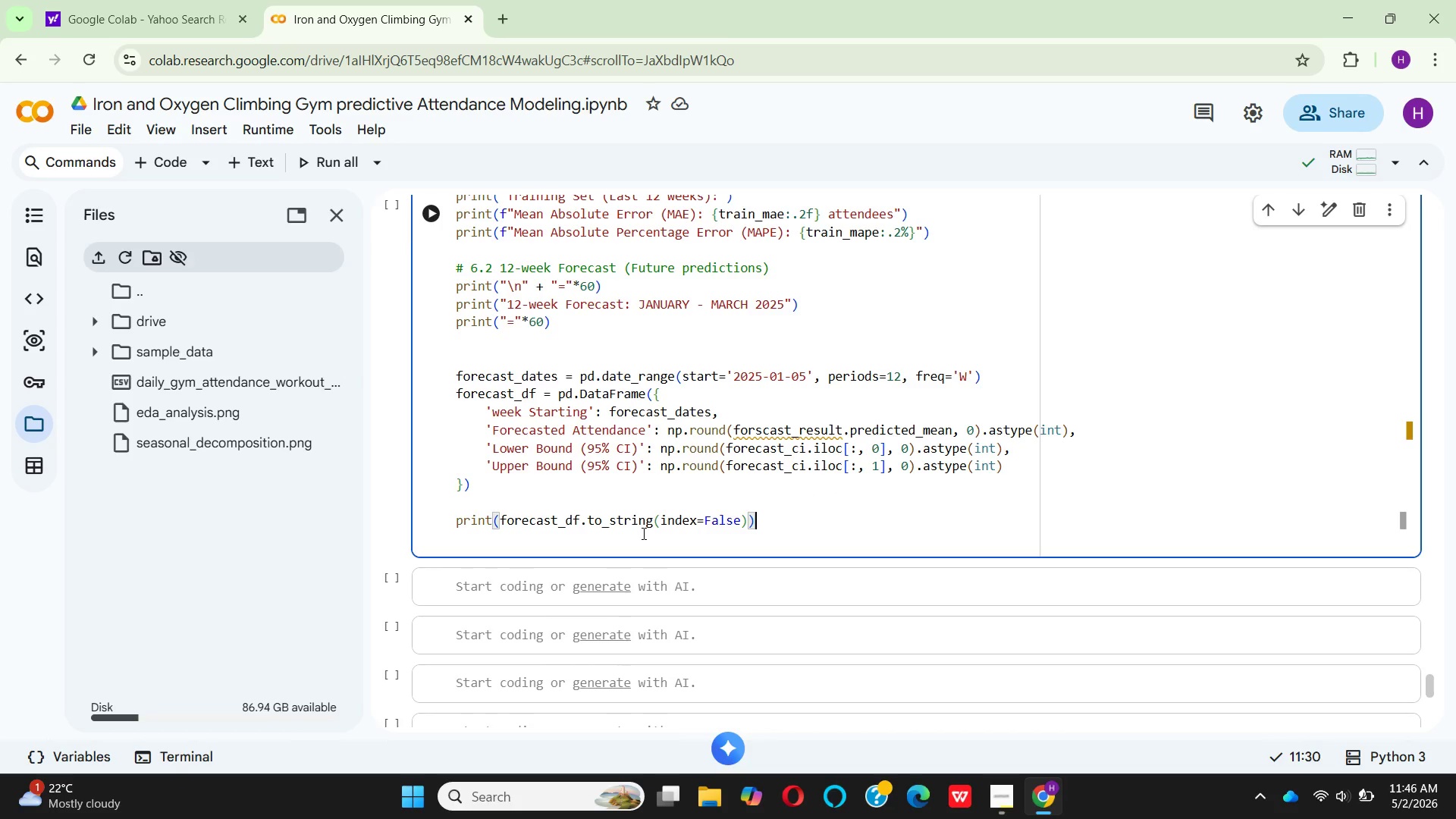 
key(Enter)
 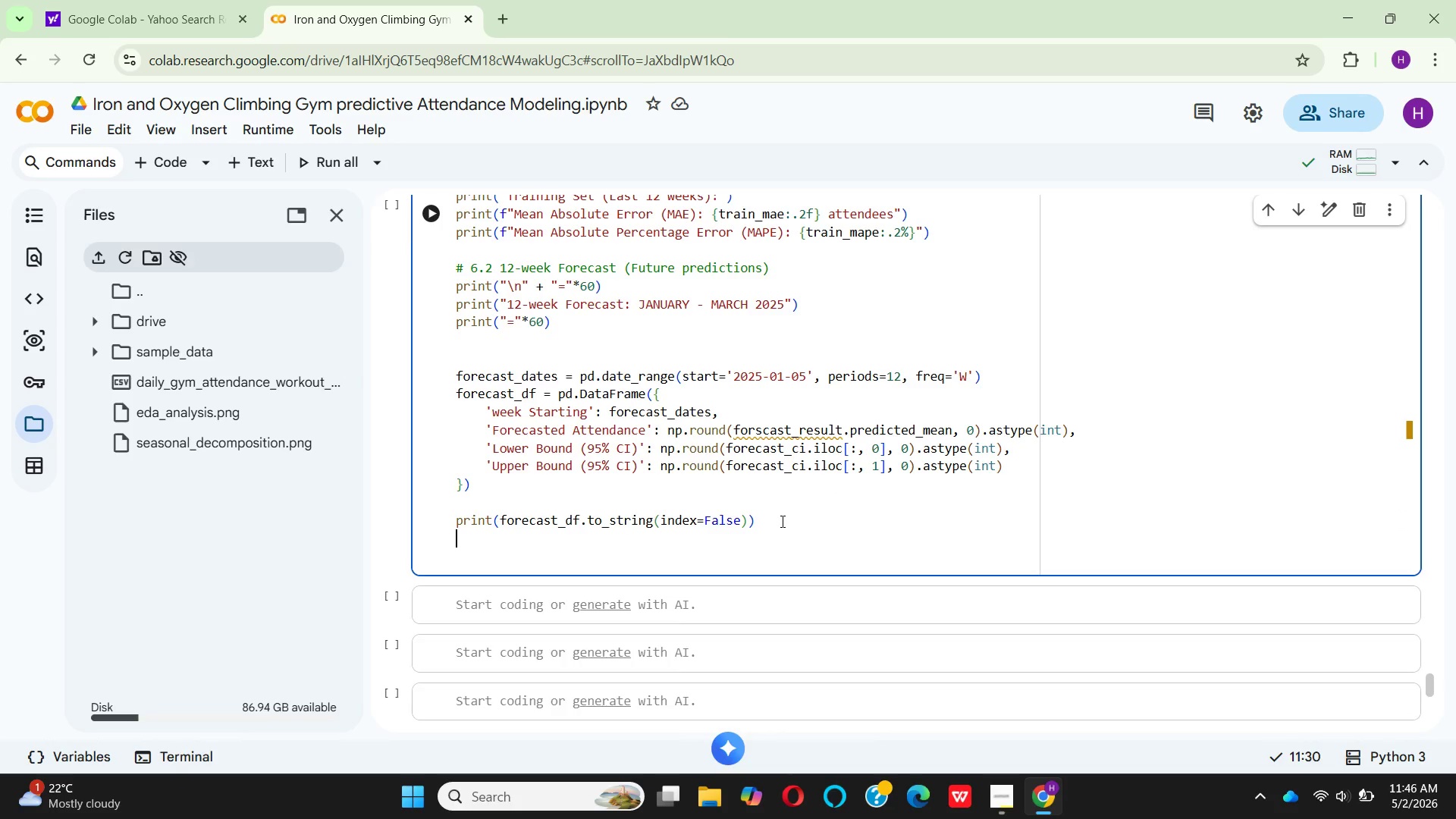 
key(Enter)
 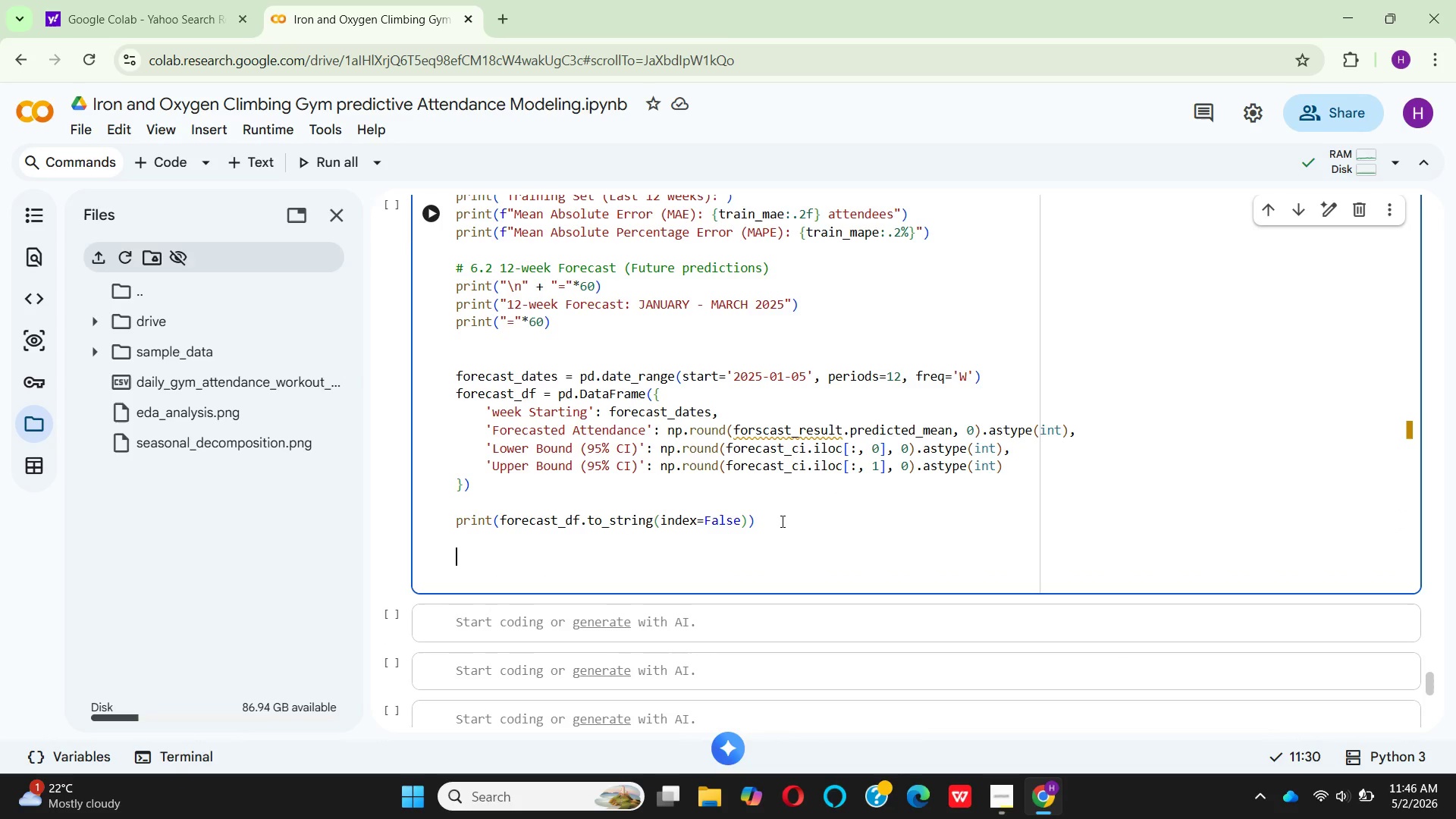 
type(# 6.3 Identify week )
key(Backspace)
type(s with significant deviations)
 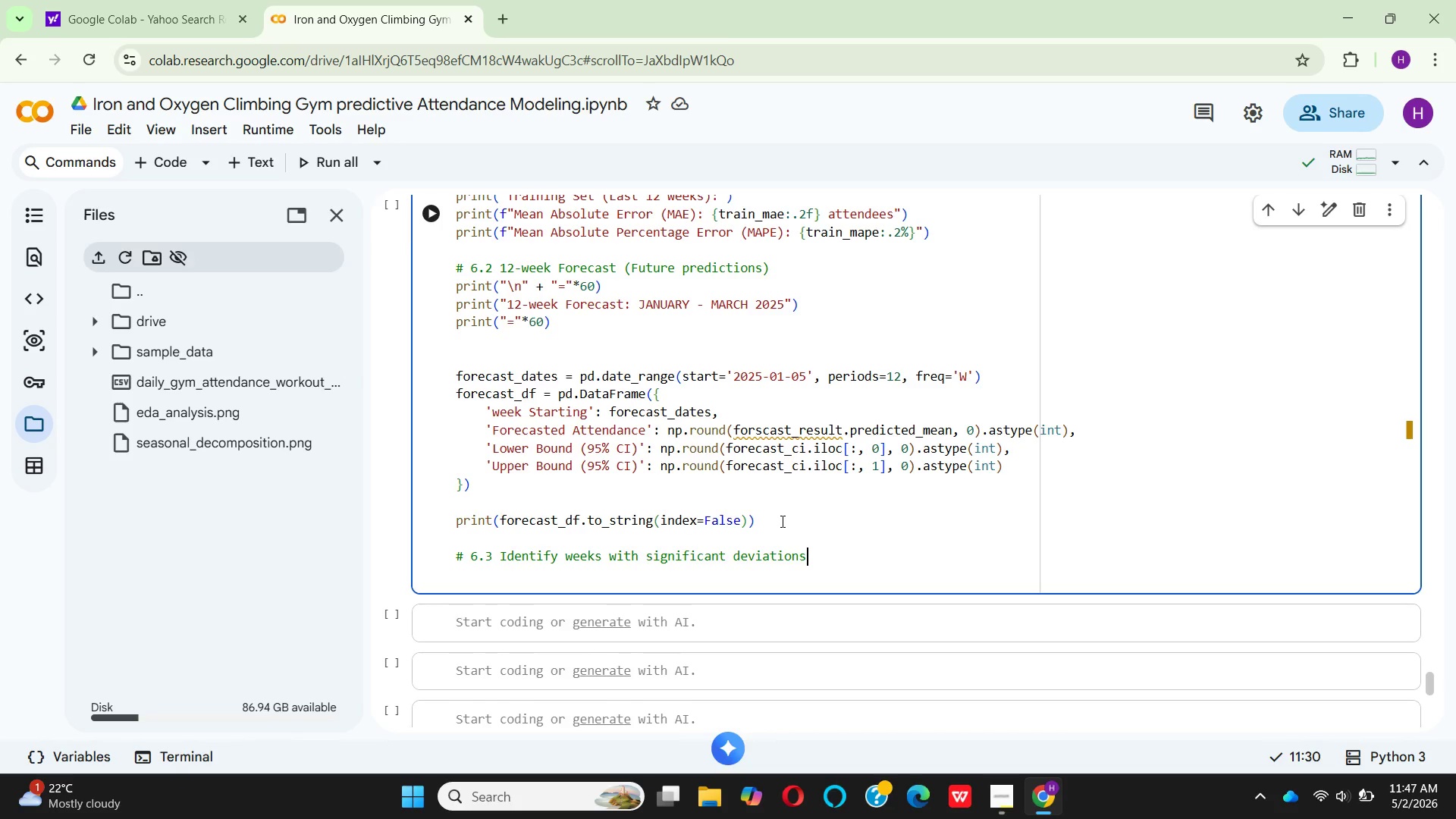 
key(Enter)
 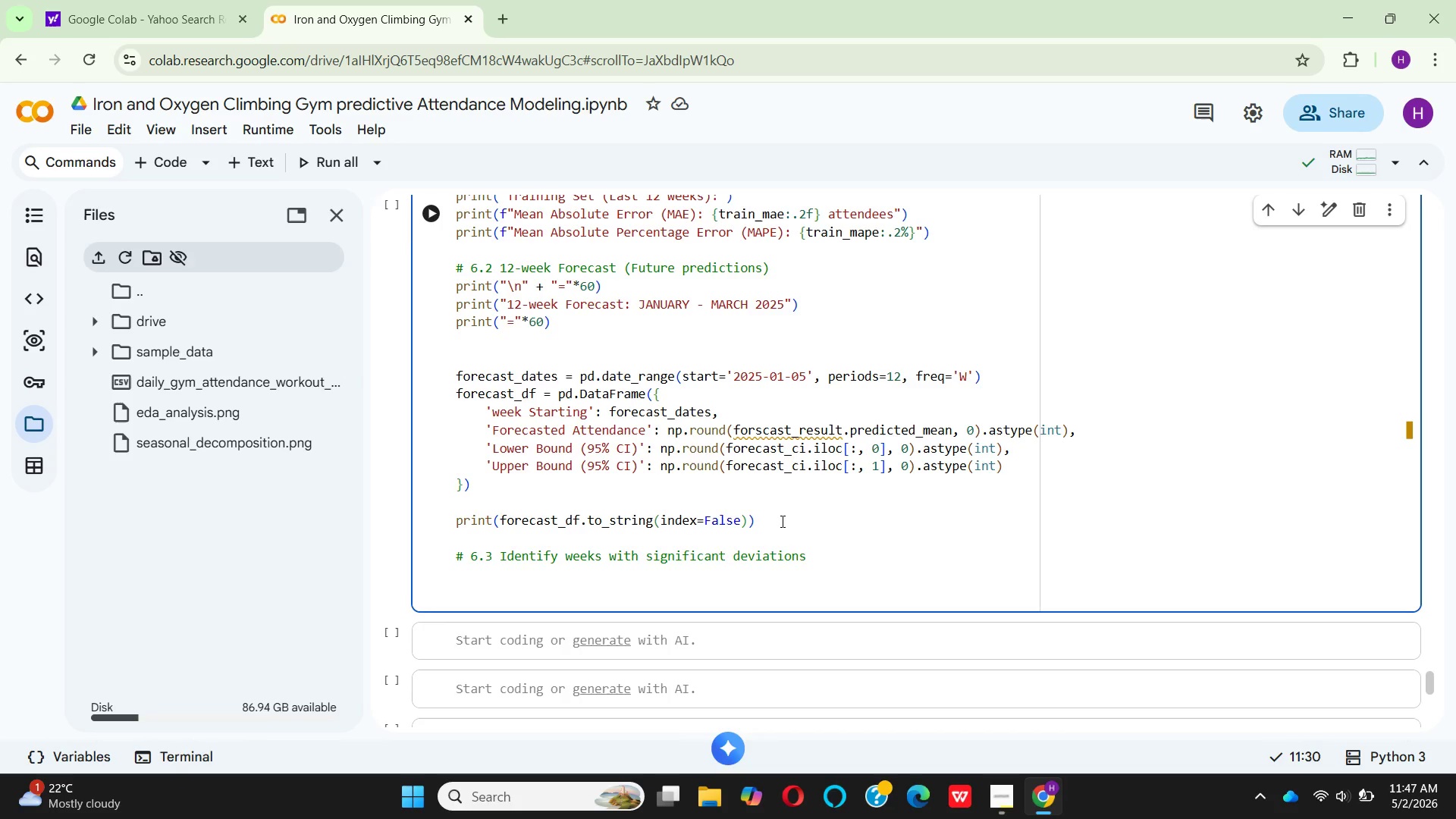 
type(fors)
key(Backspace)
type(e)
 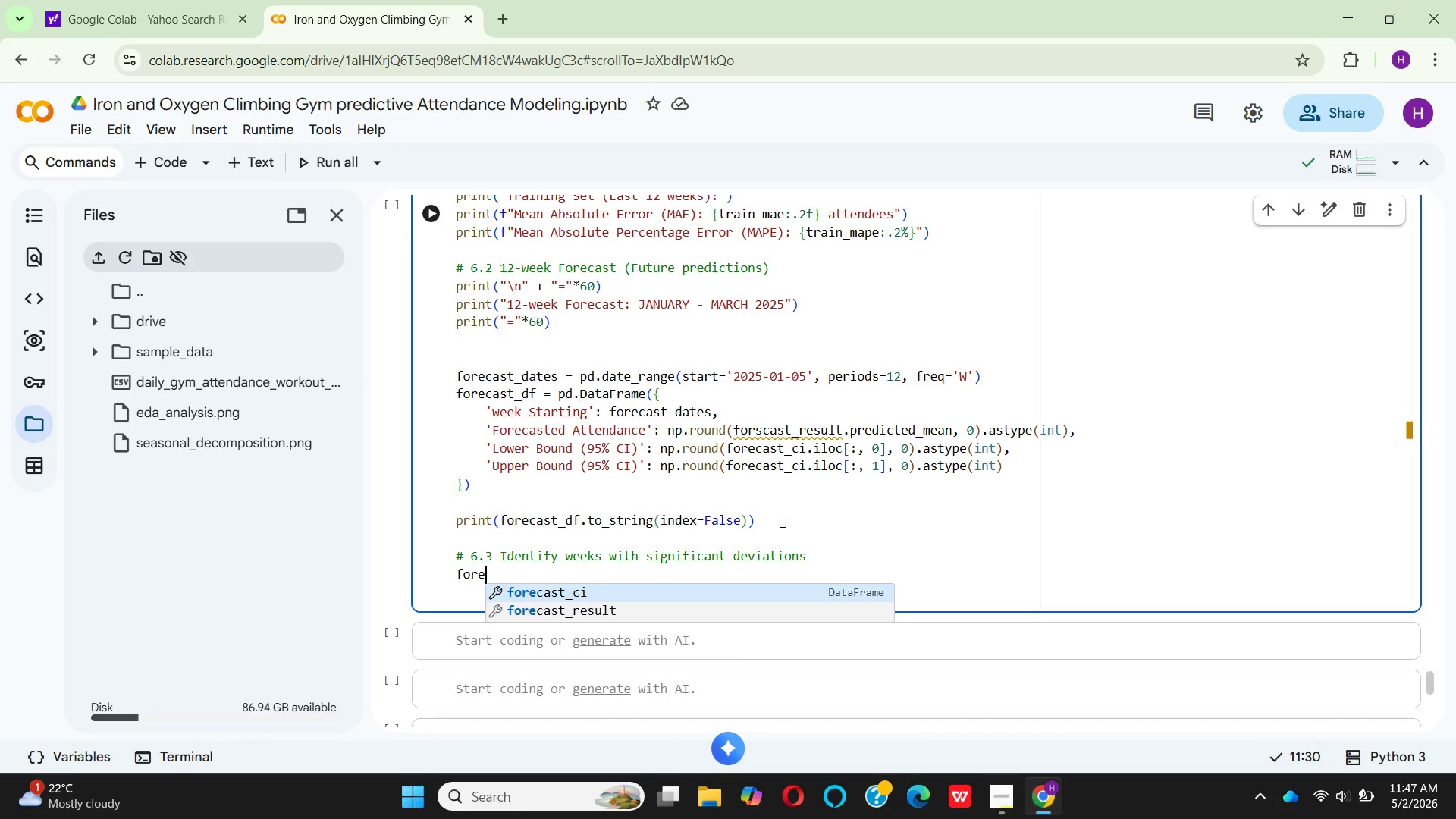 
type(cs)
key(Backspace)
type(as)
 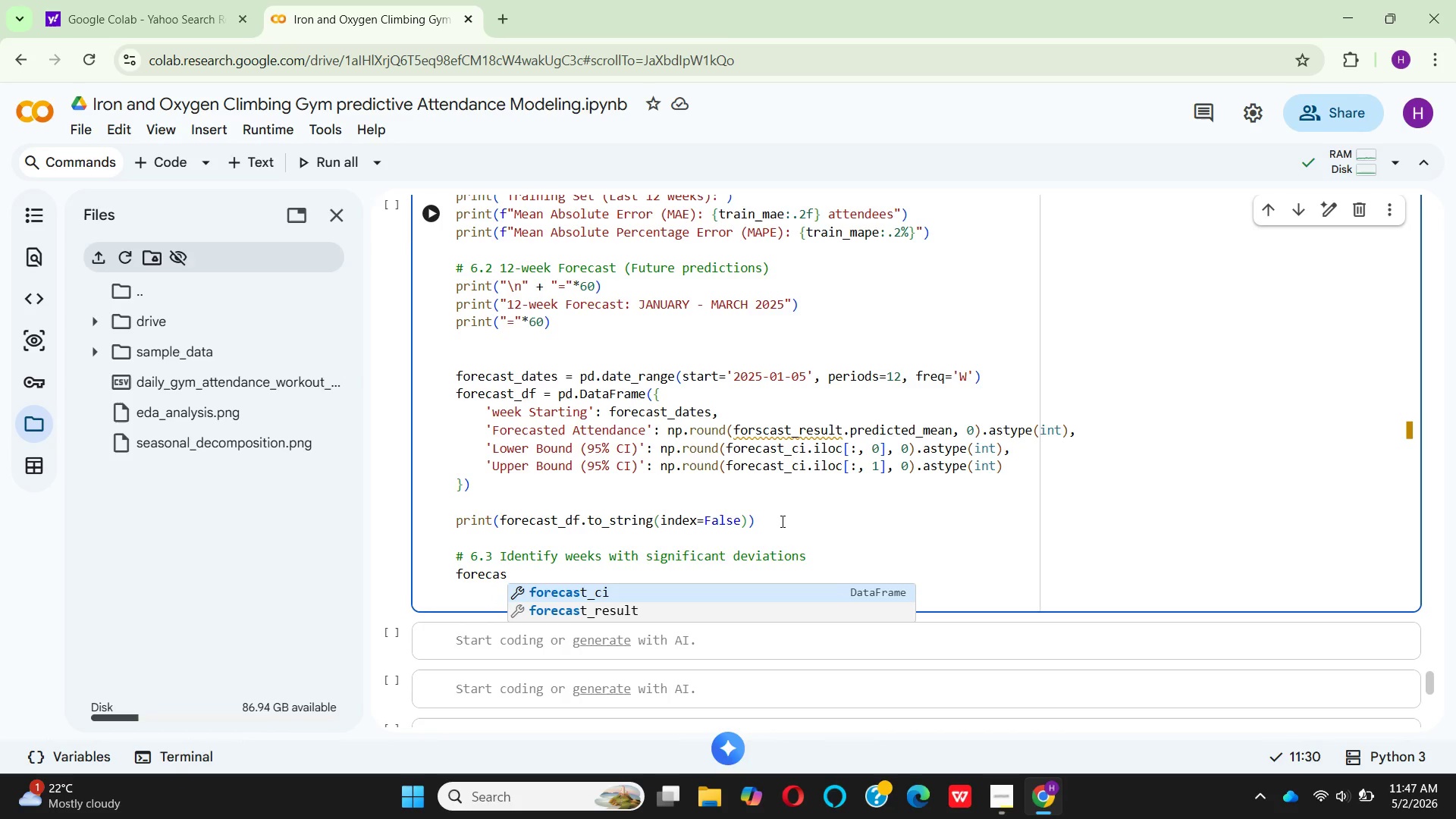 
wait(5.22)
 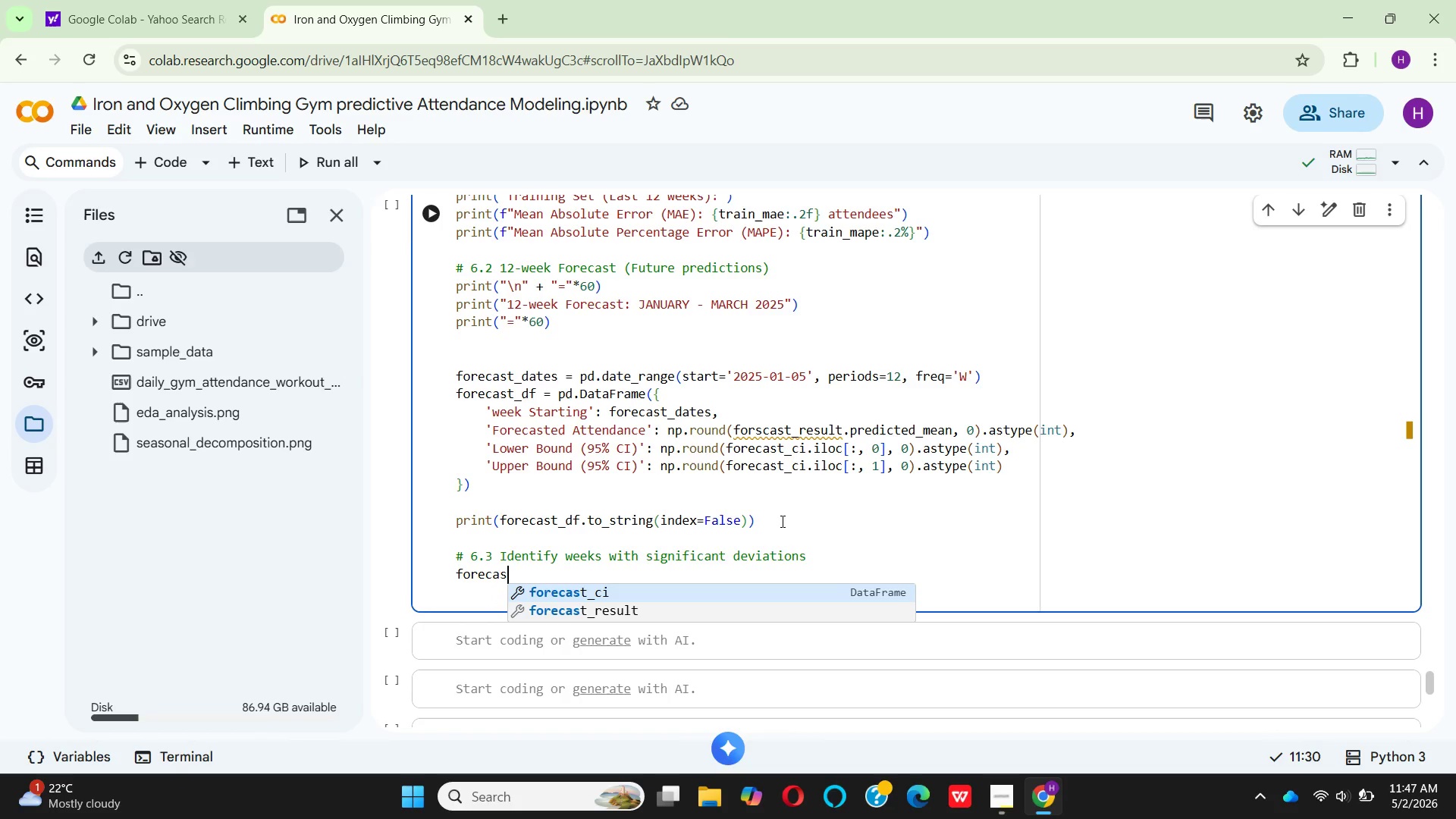 
type(t_df)
 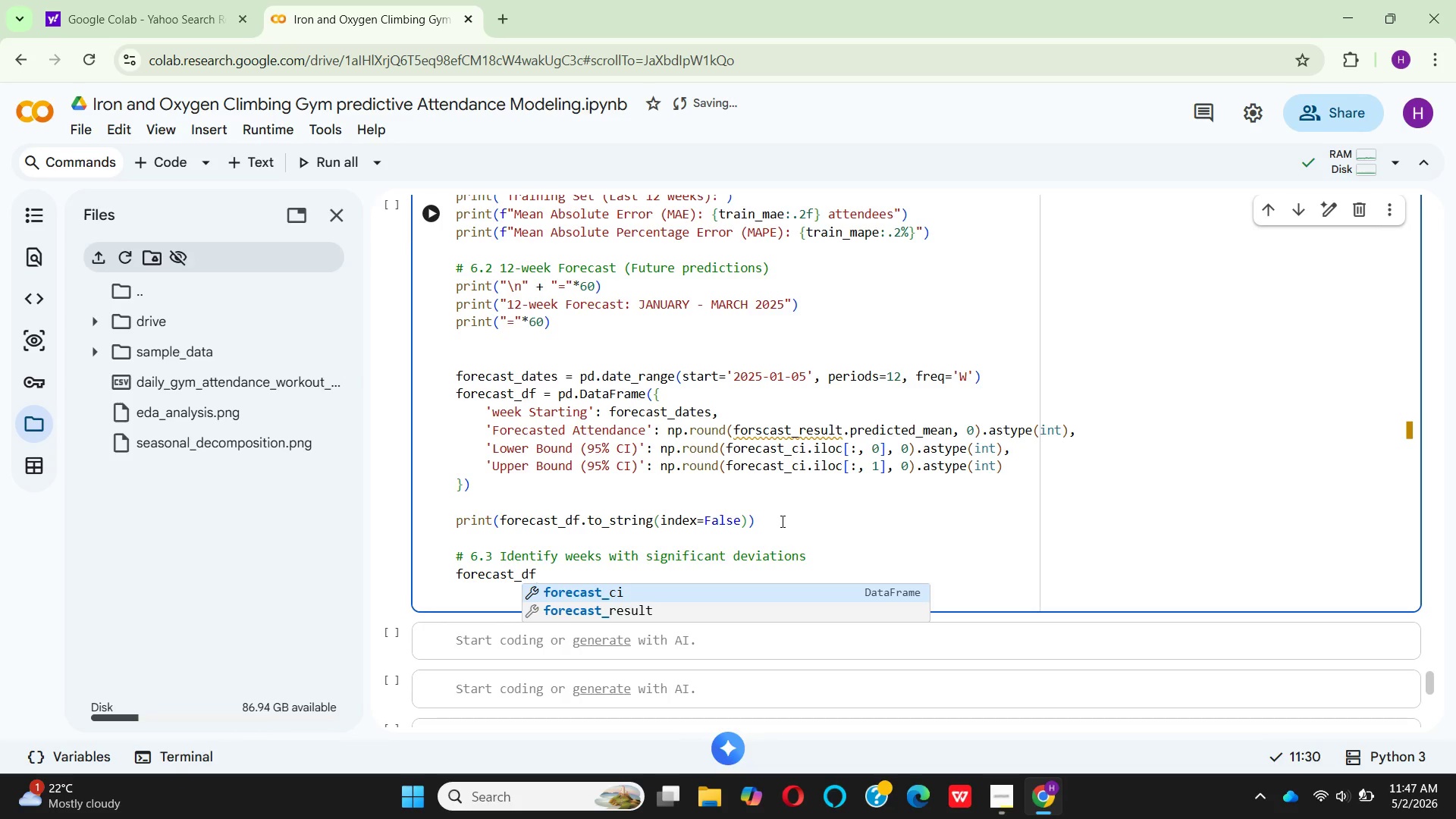 
wait(9.88)
 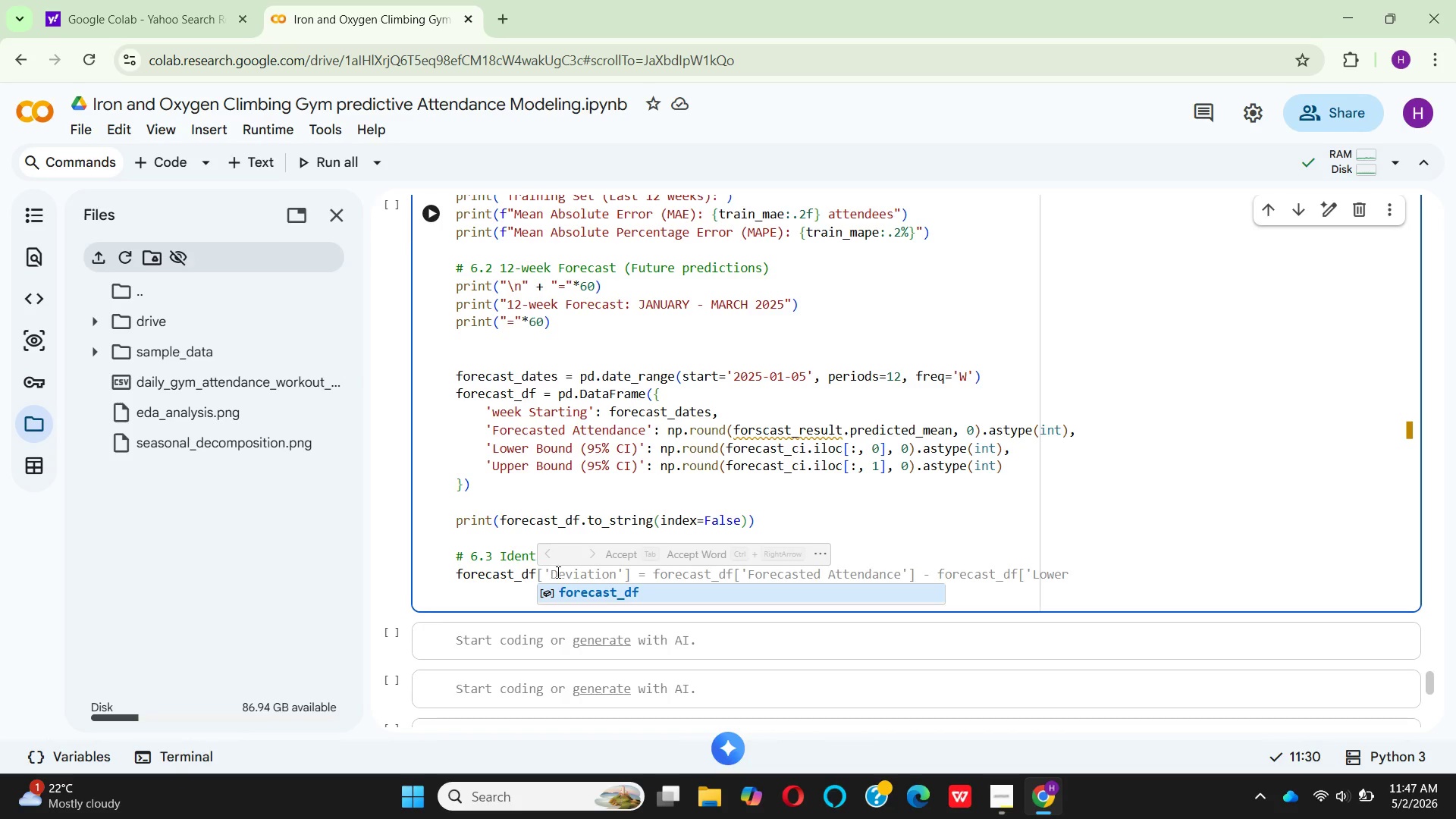 
hold_key(key=BracketLeft, duration=0.33)
 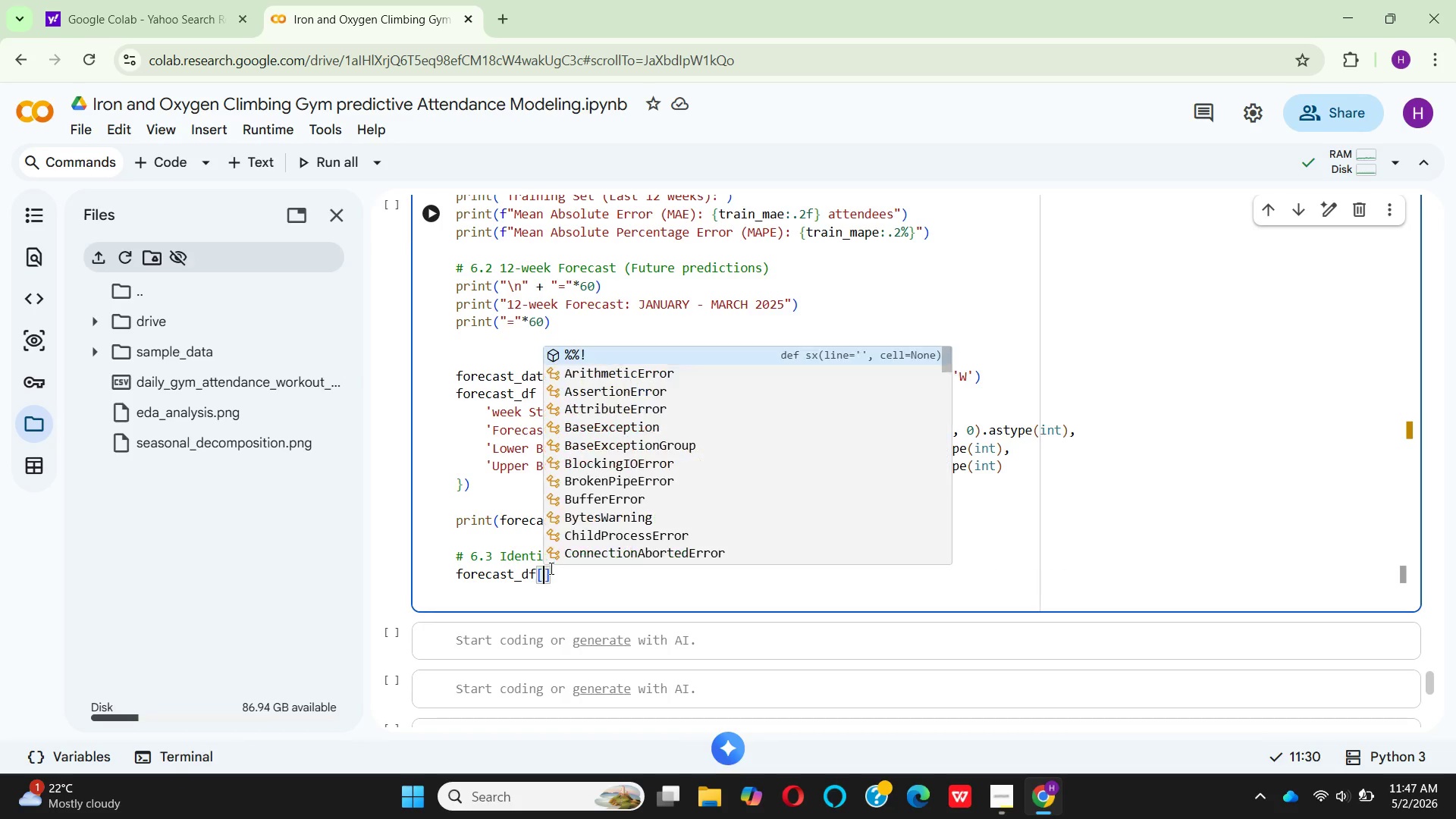 
key(Quote)
 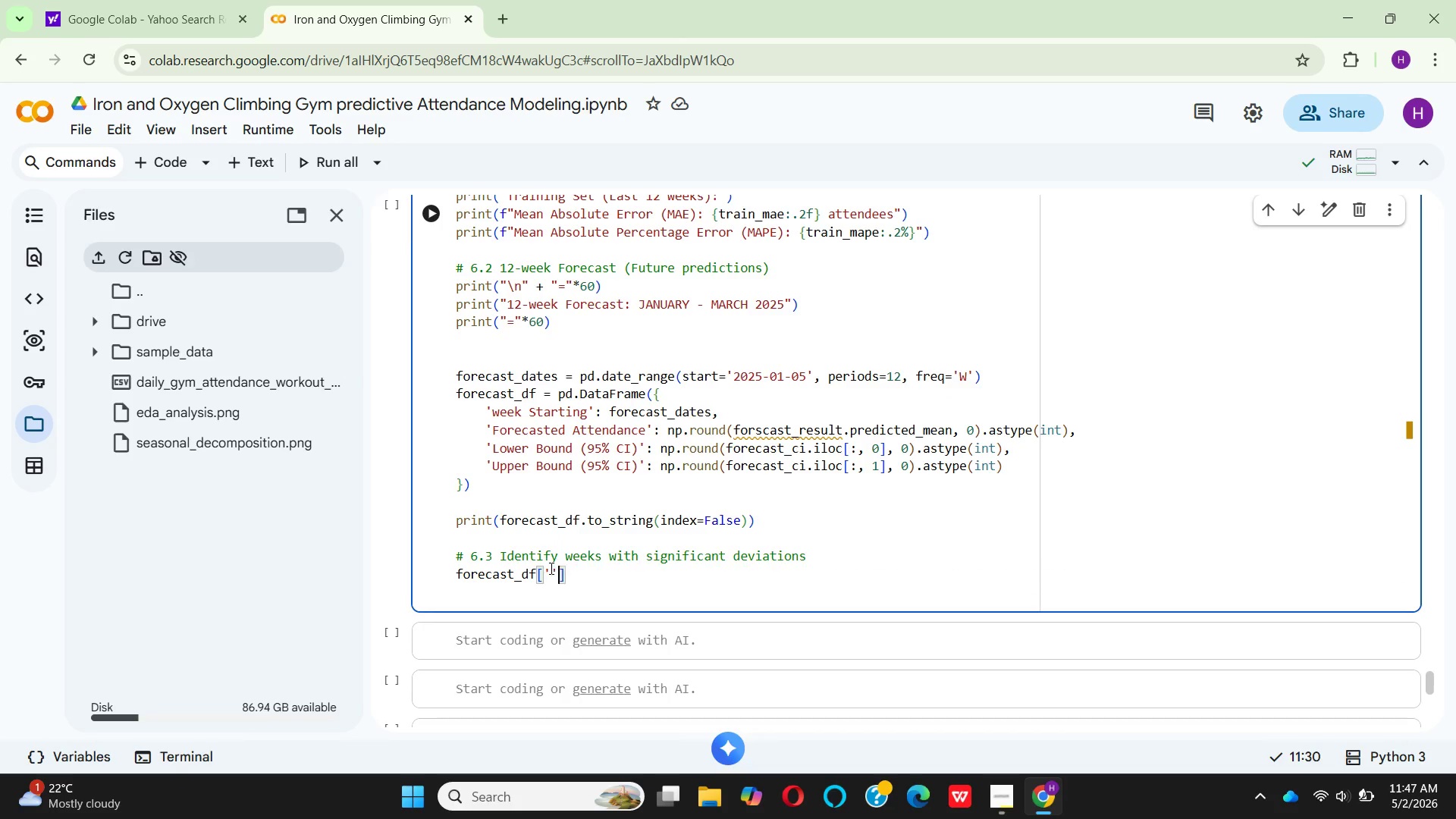 
key(Quote)
 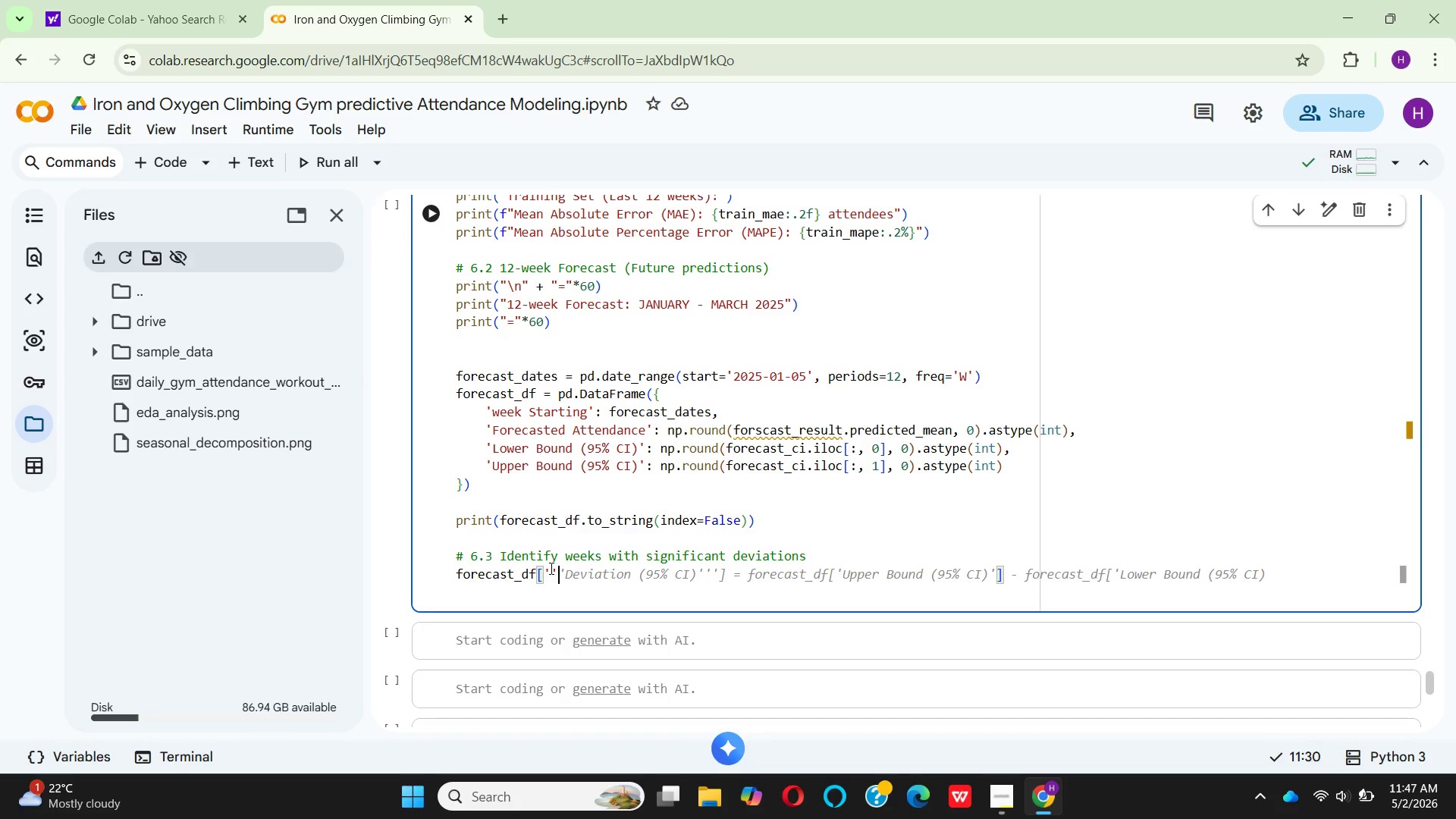 
key(Backspace)
key(Backspace)
type('Deviation)
 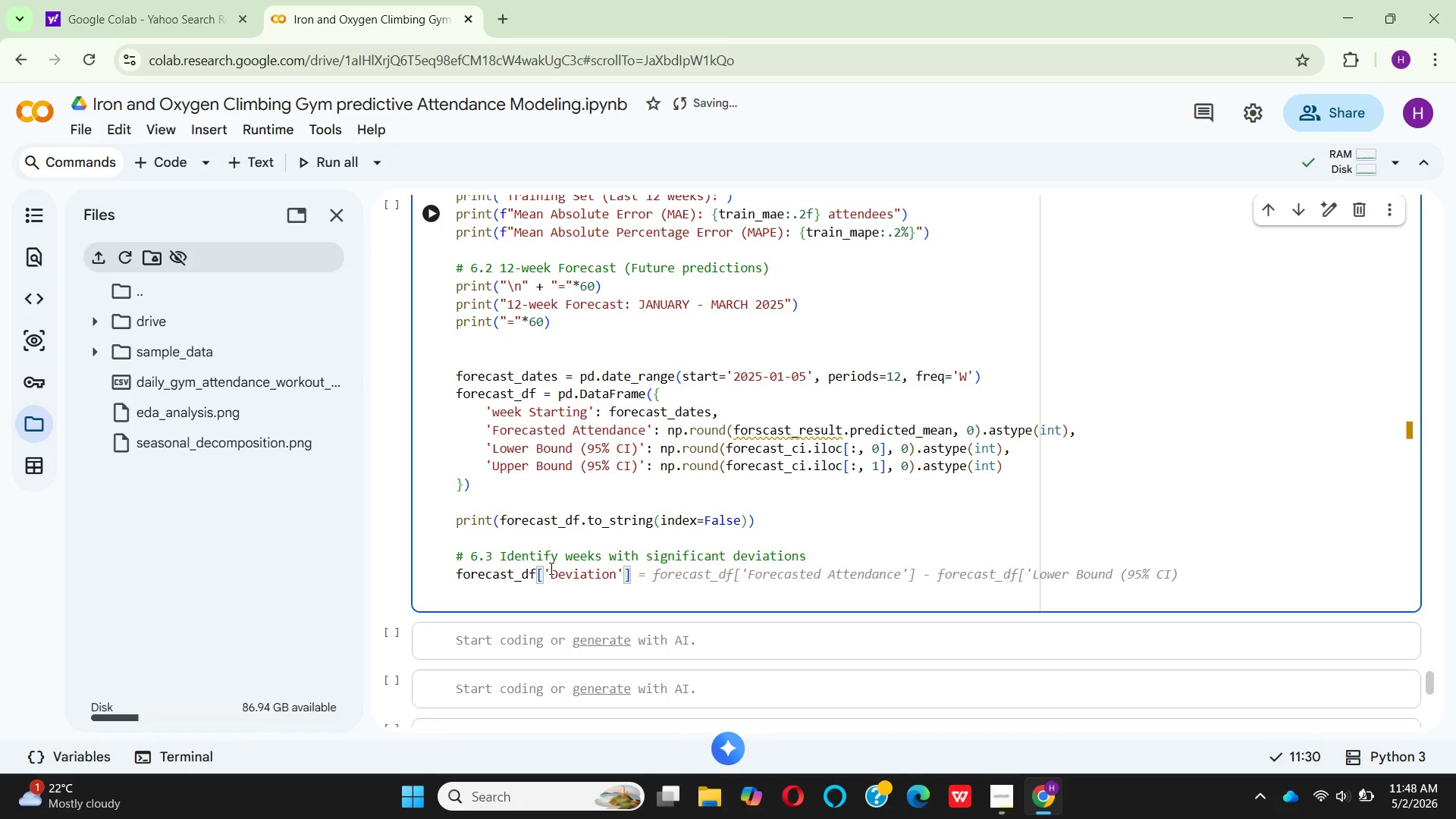 
key(ArrowRight)
 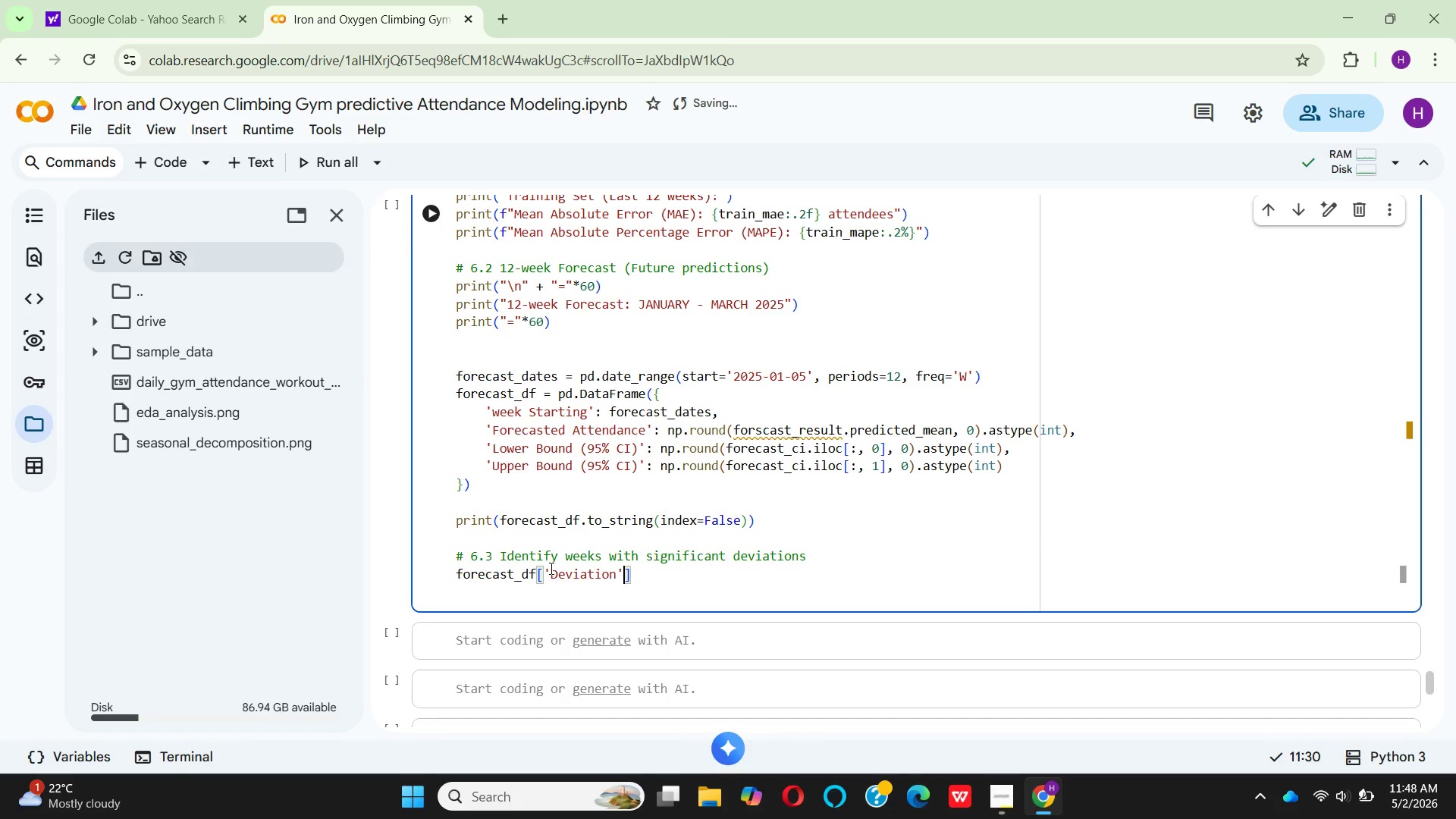 
key(ArrowRight)
 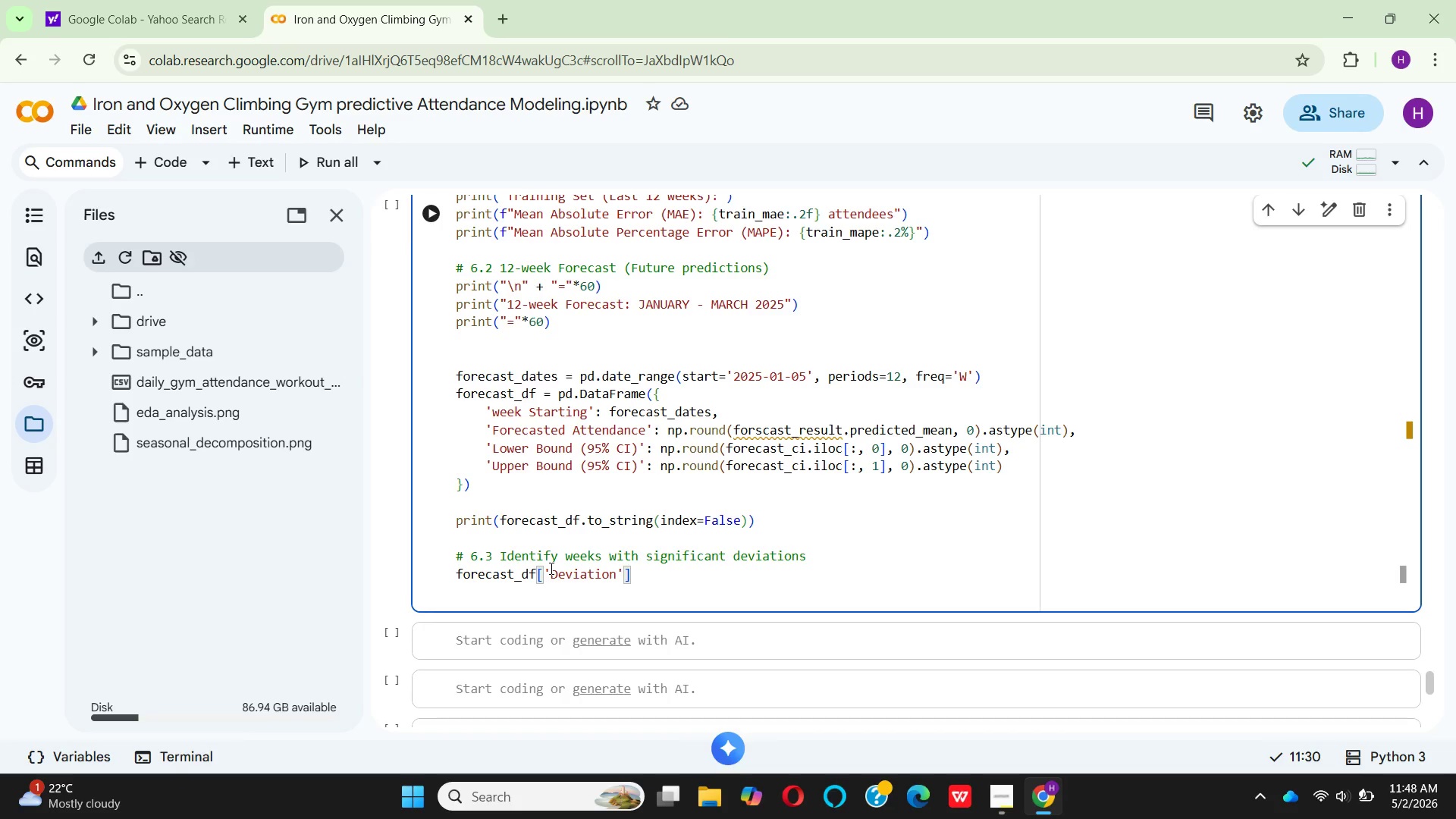 
type( = np.w)
 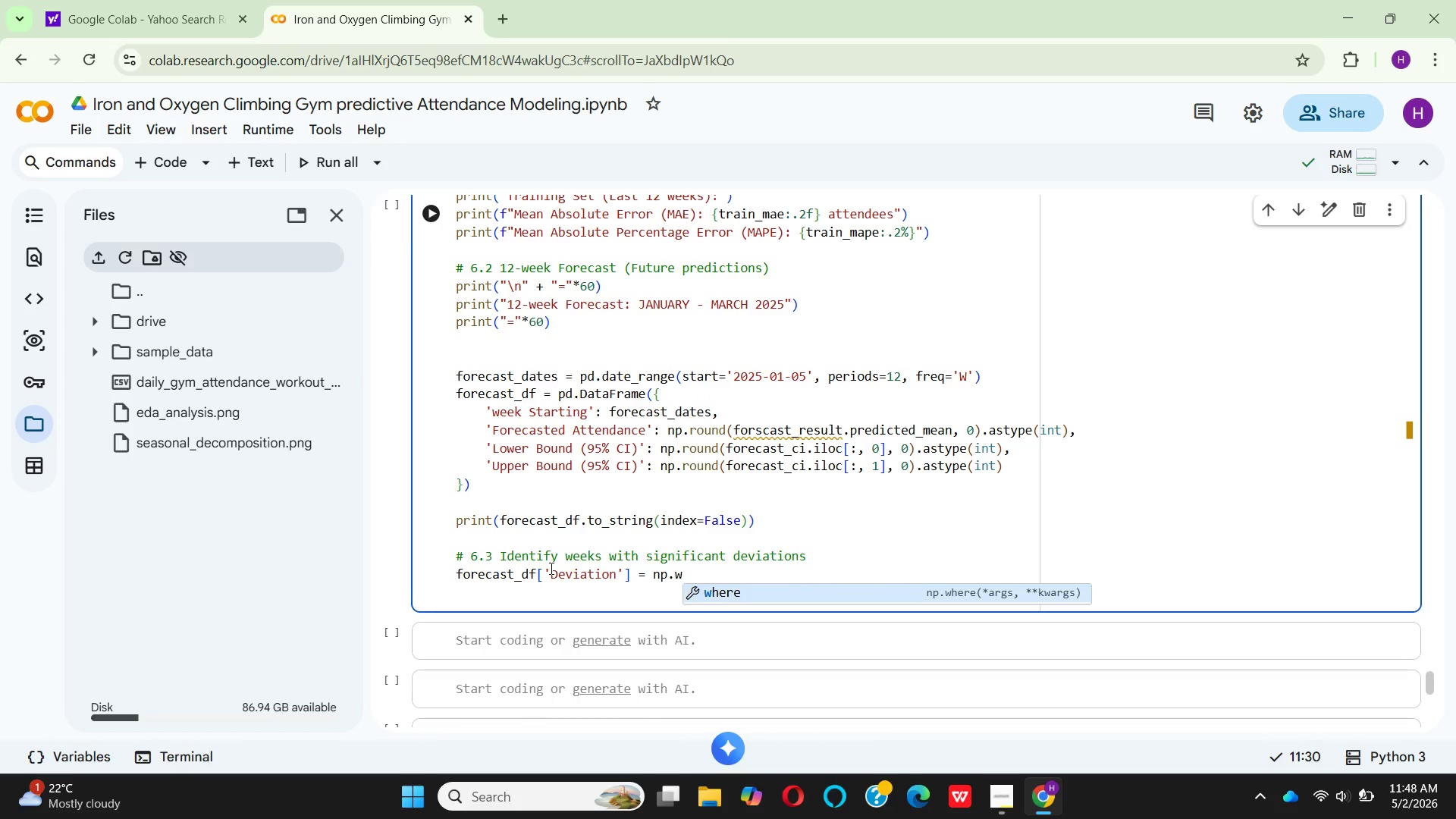 
key(Enter)
 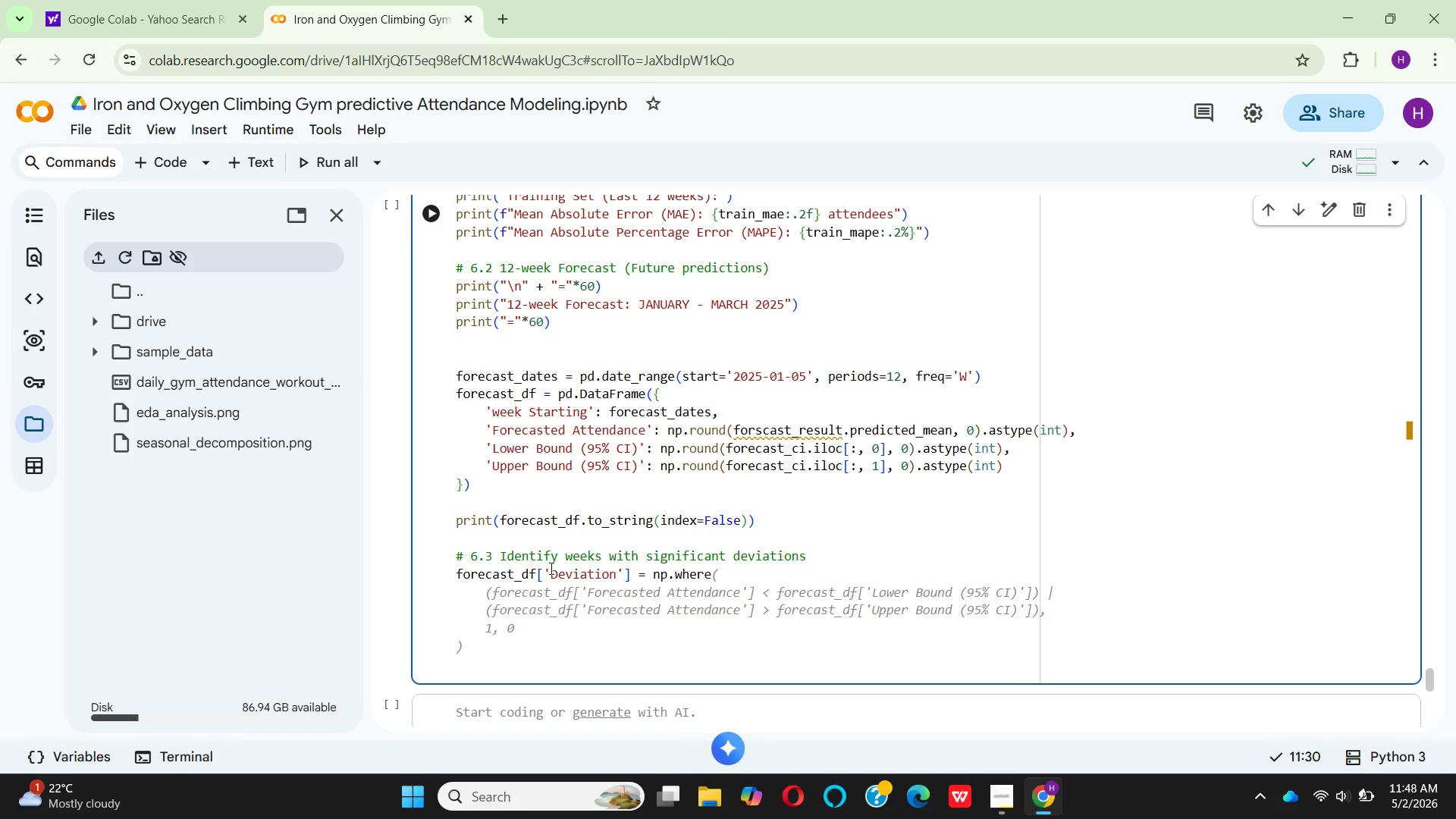 
key(Shift+9)
 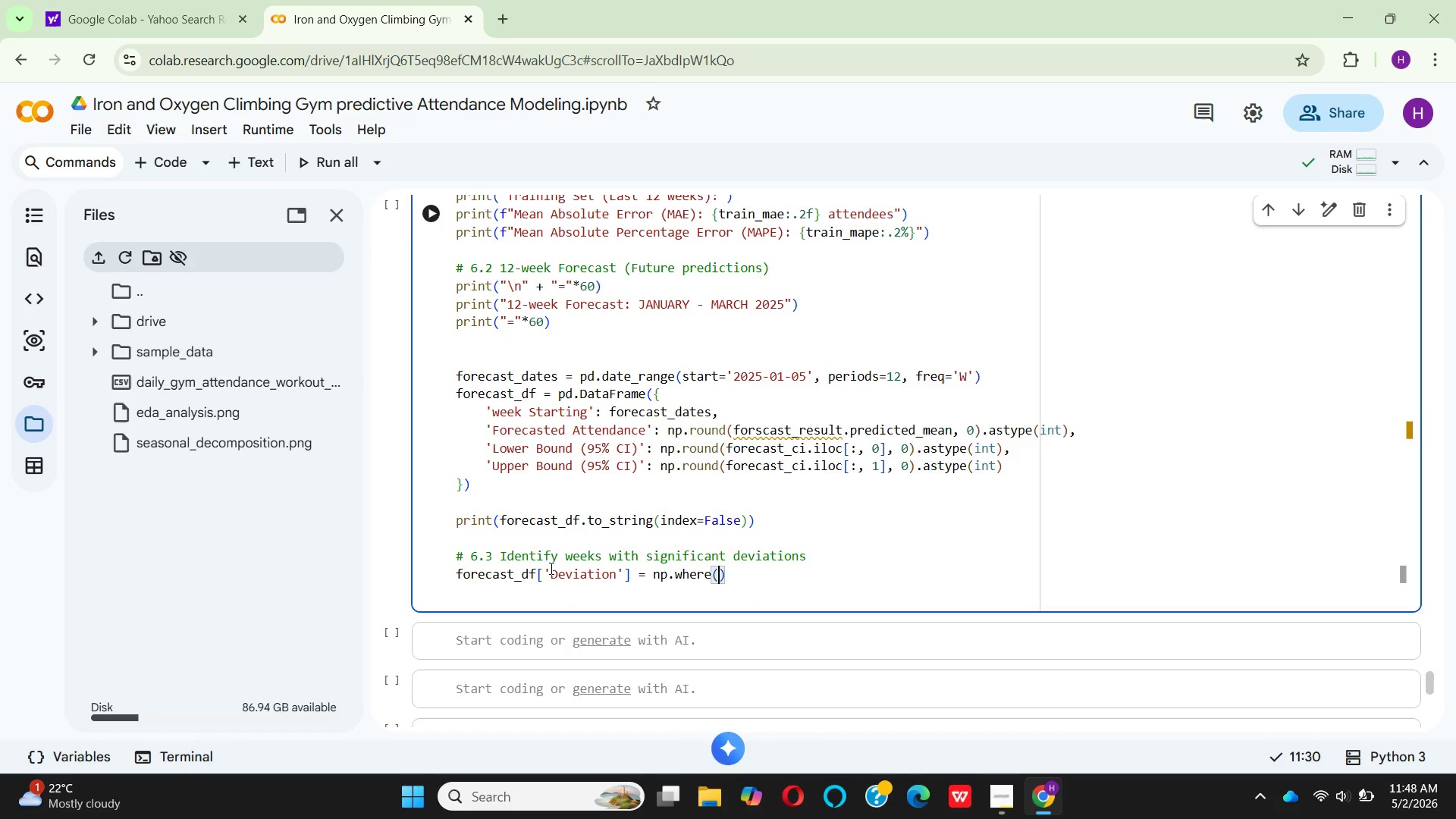 
key(Enter)
 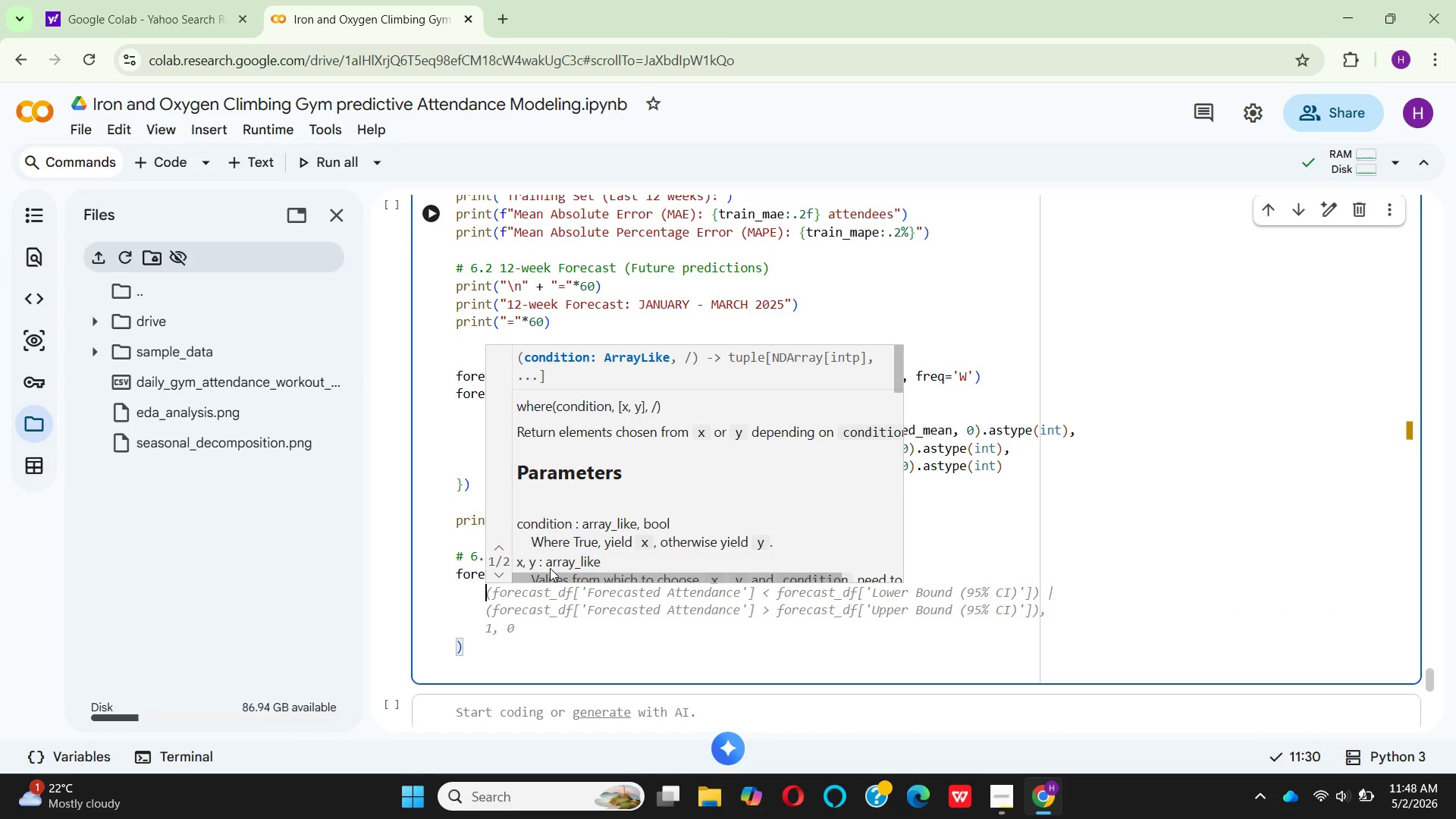 
mouse_move([520, 613])
 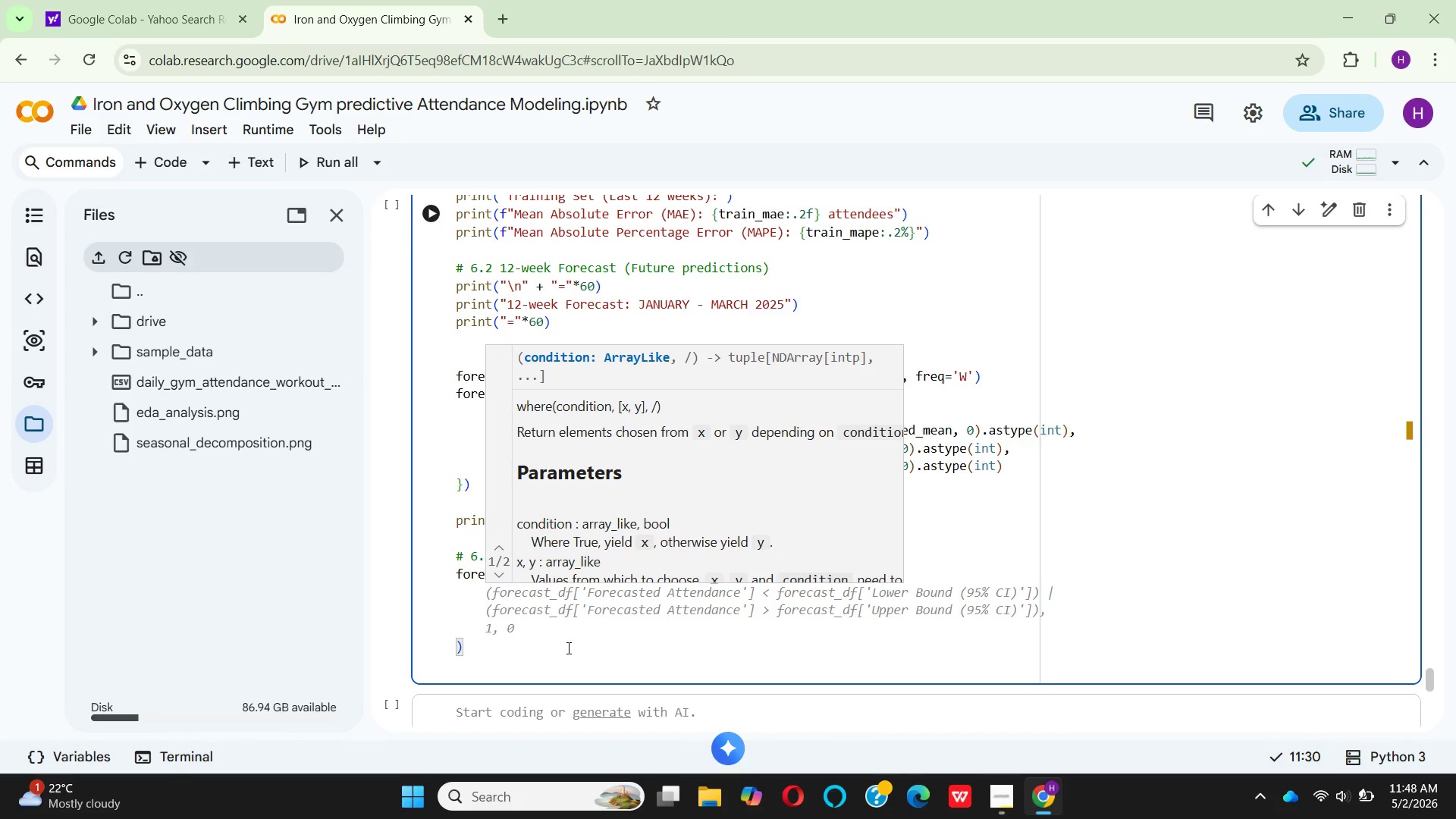 
wait(10.9)
 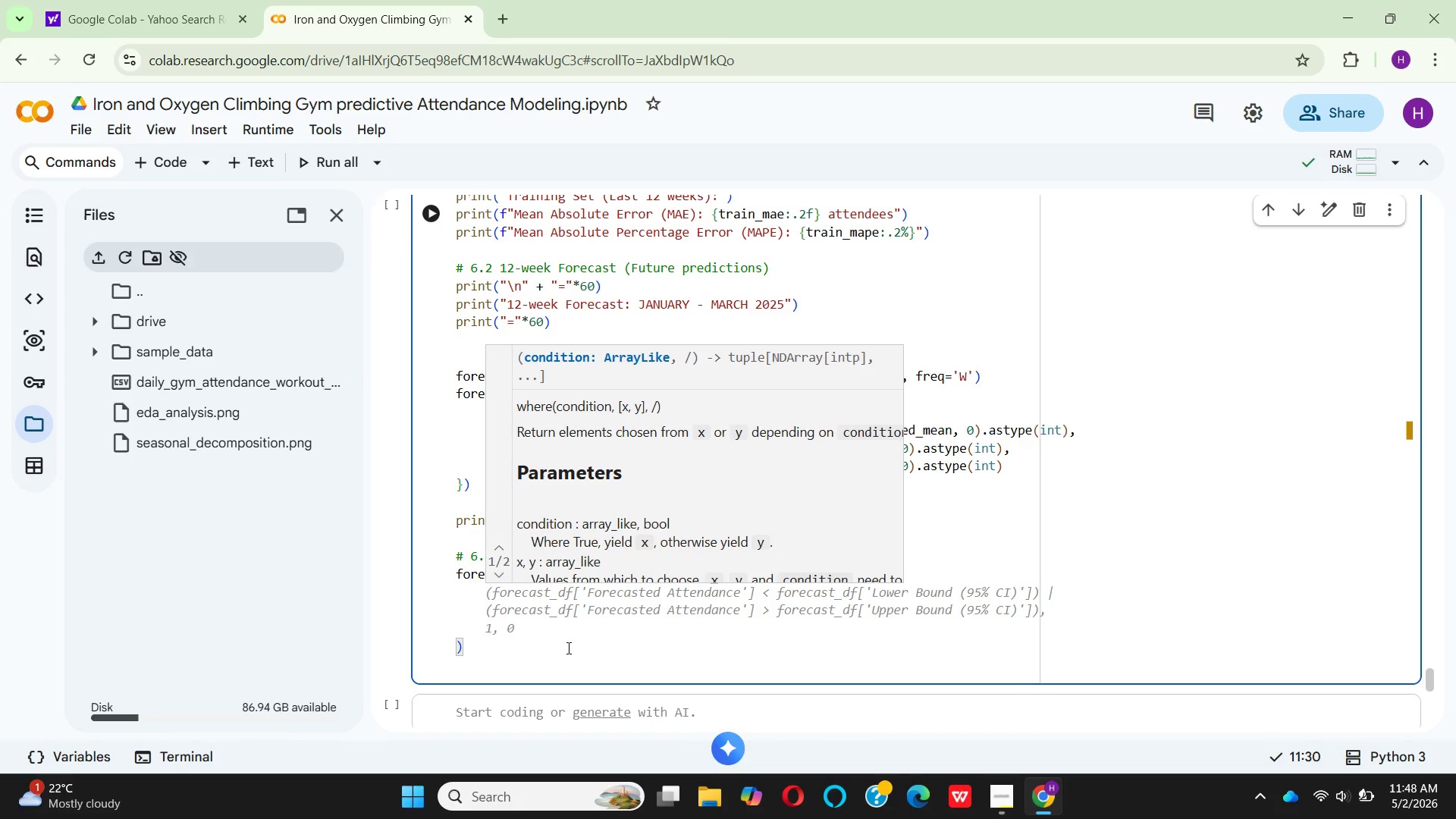 
type(for)
 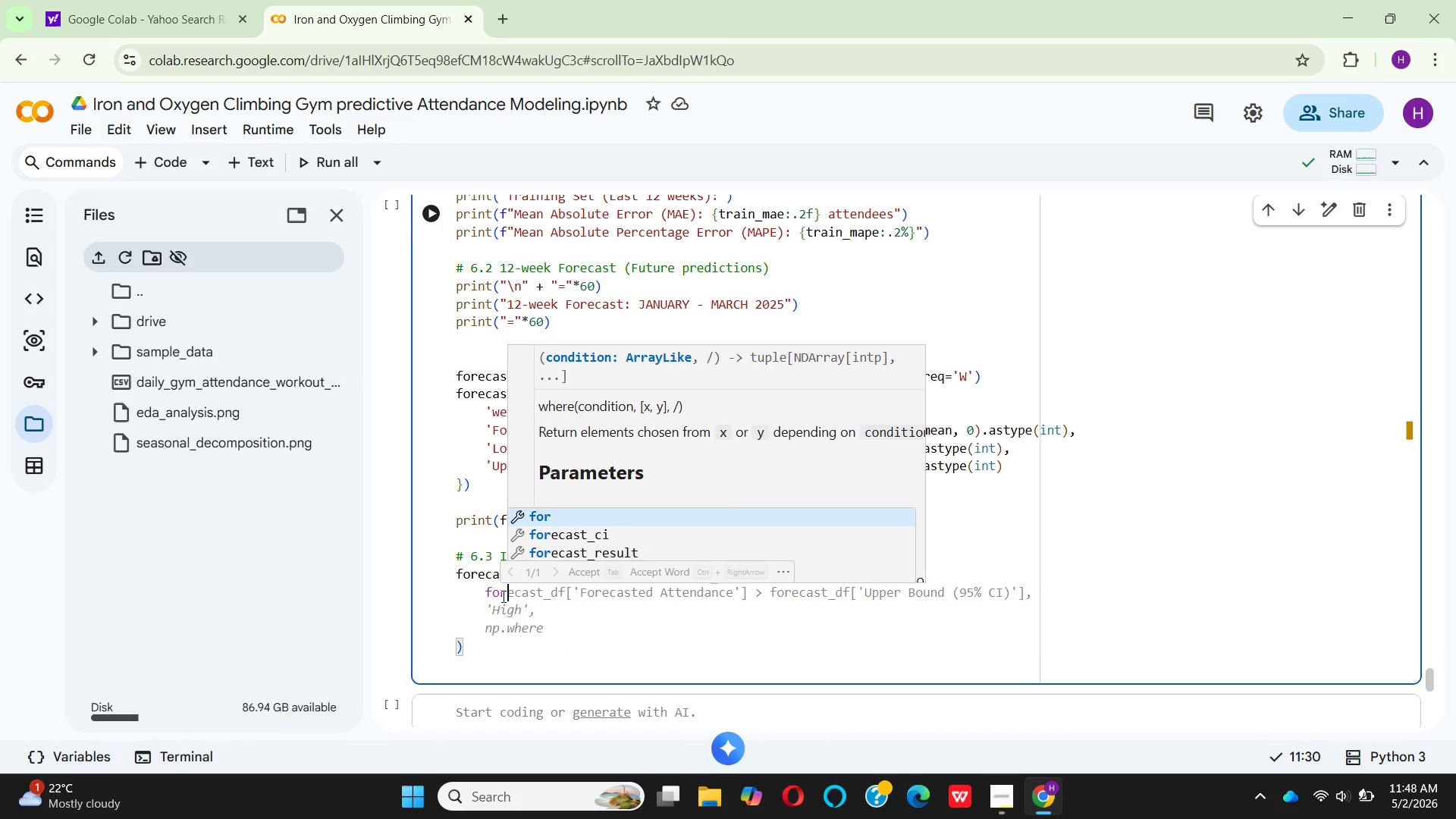 
wait(5.5)
 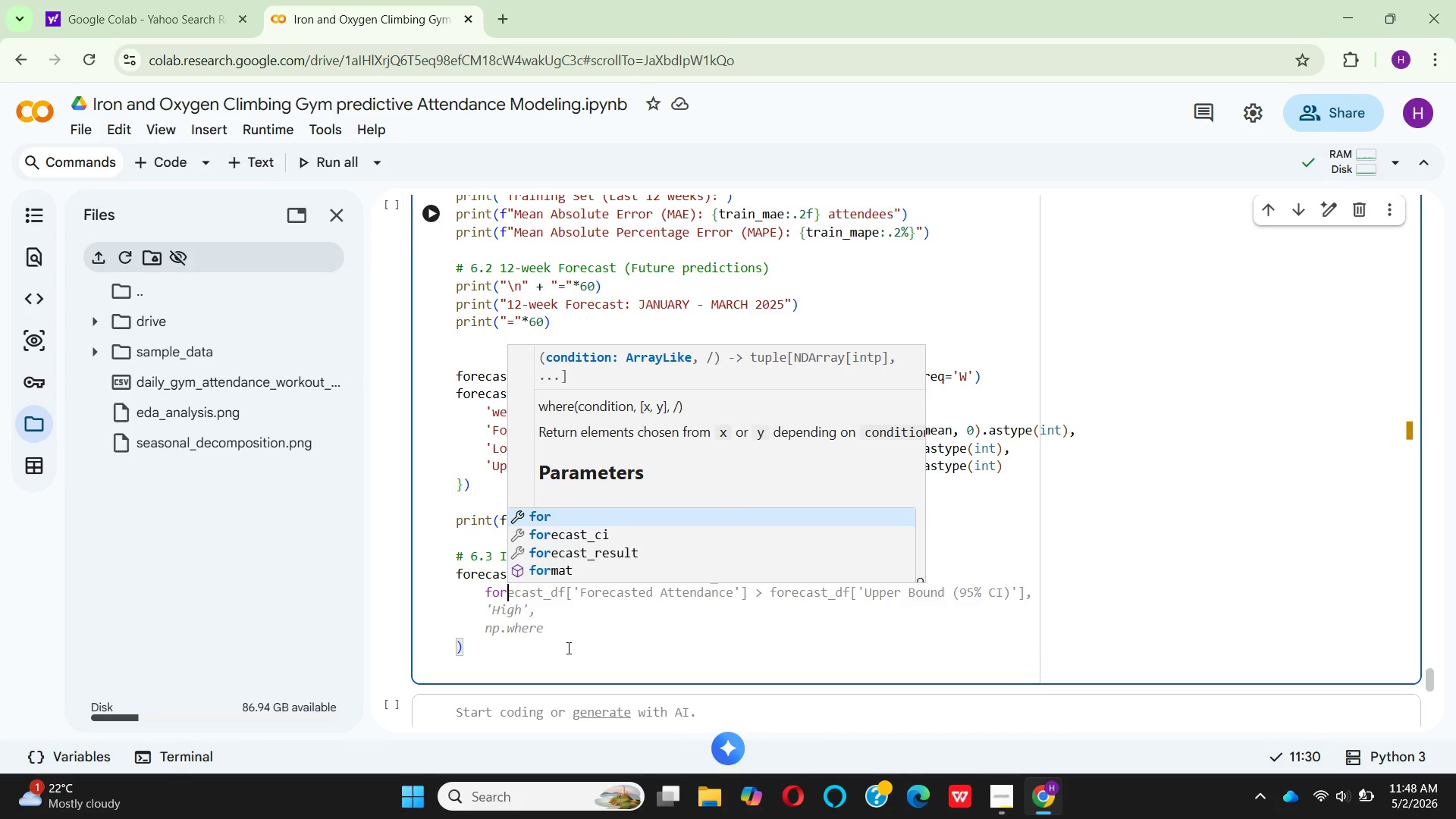 
left_click([584, 572])
 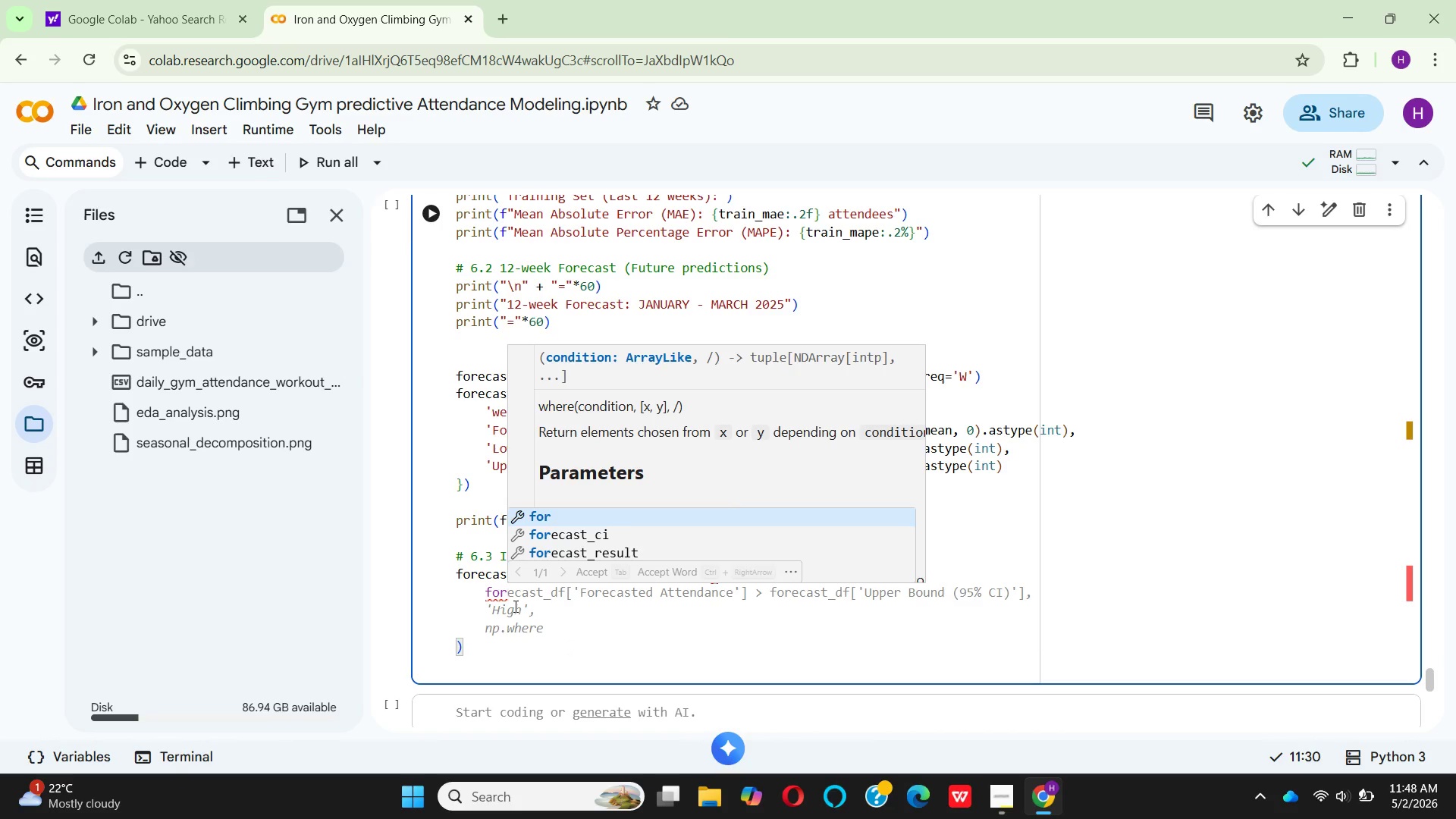 
type(eca)
 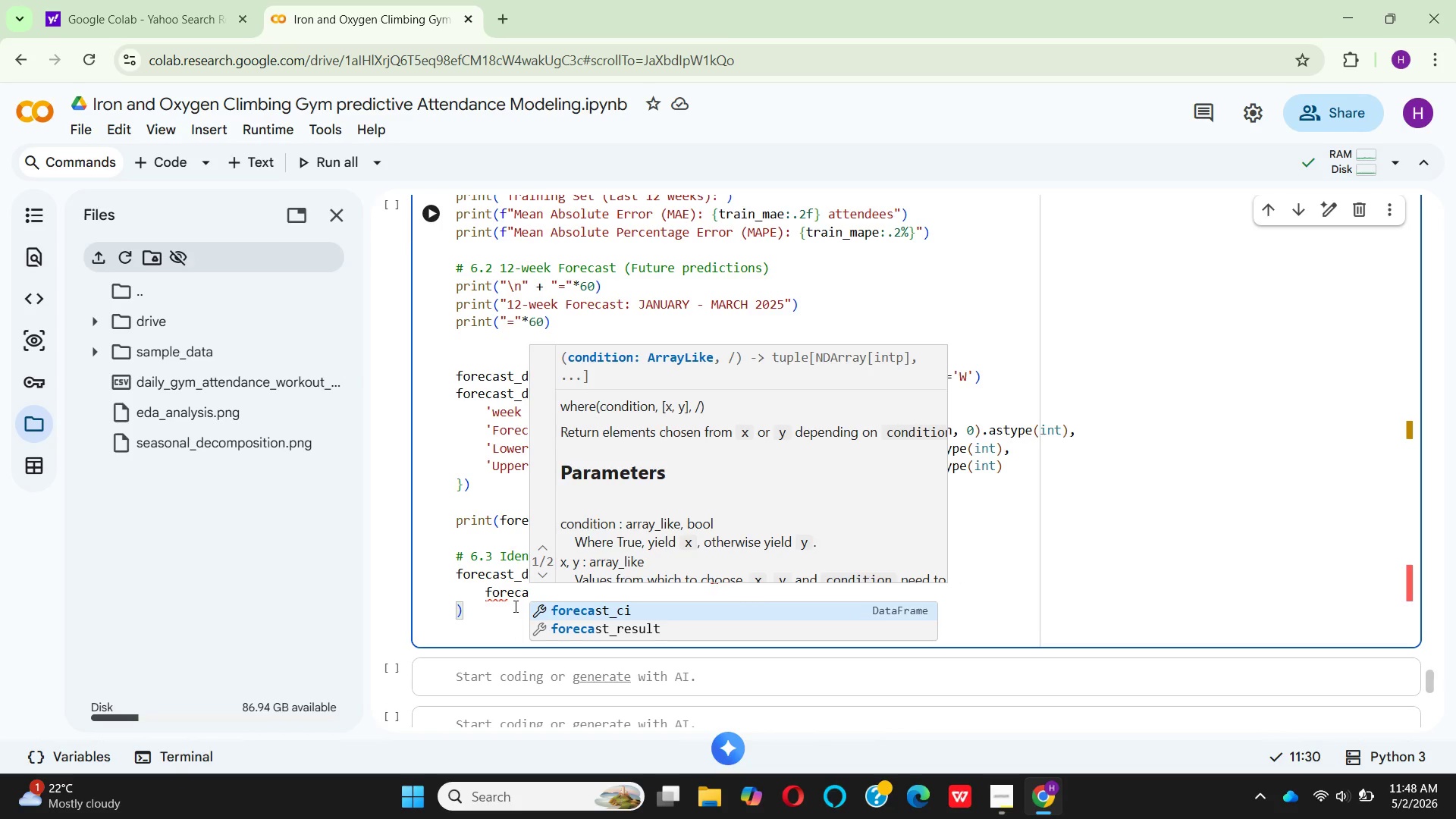 
type(st_df)
 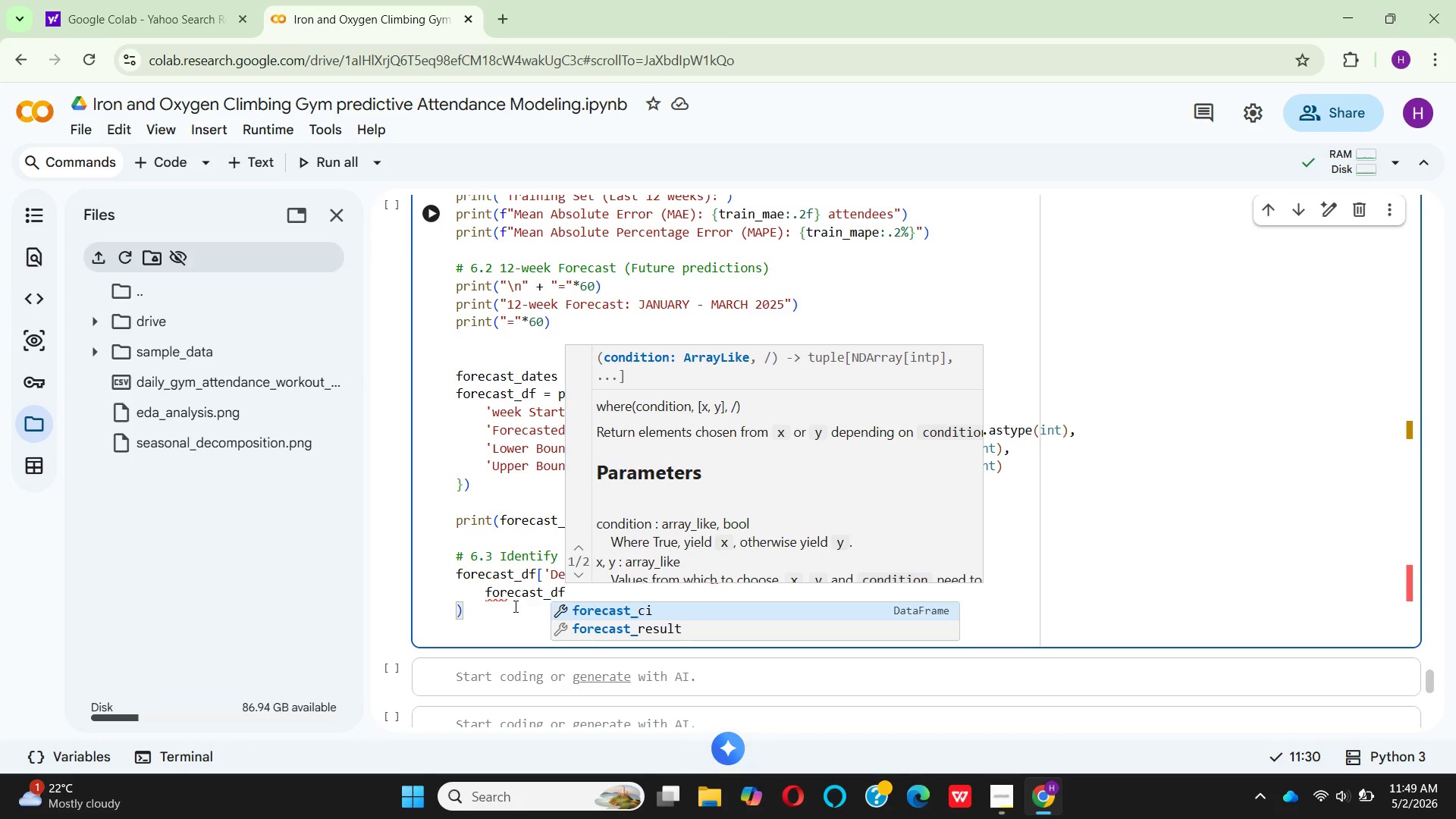 
mouse_move([526, 602])
 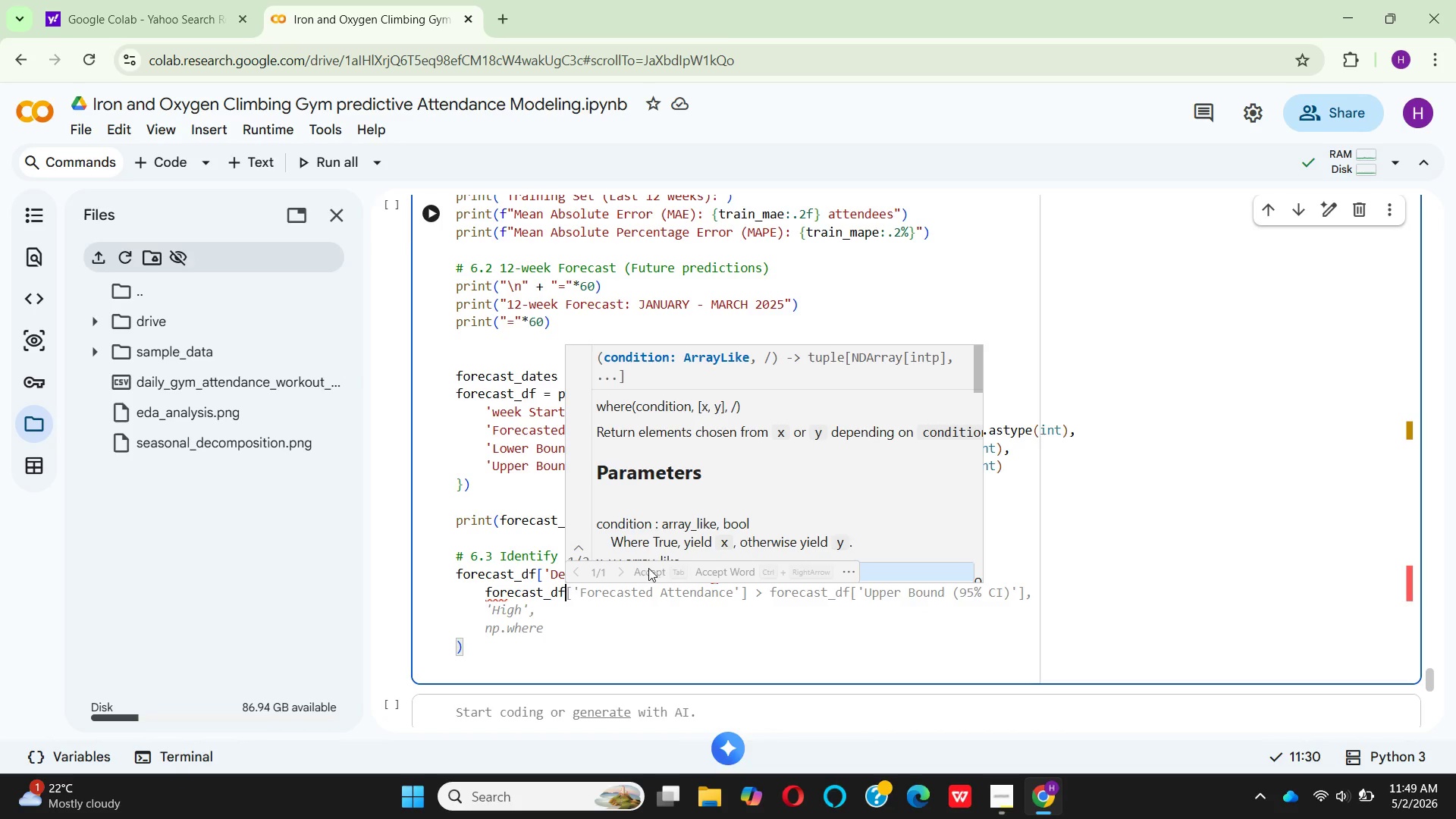 
left_click([644, 570])
 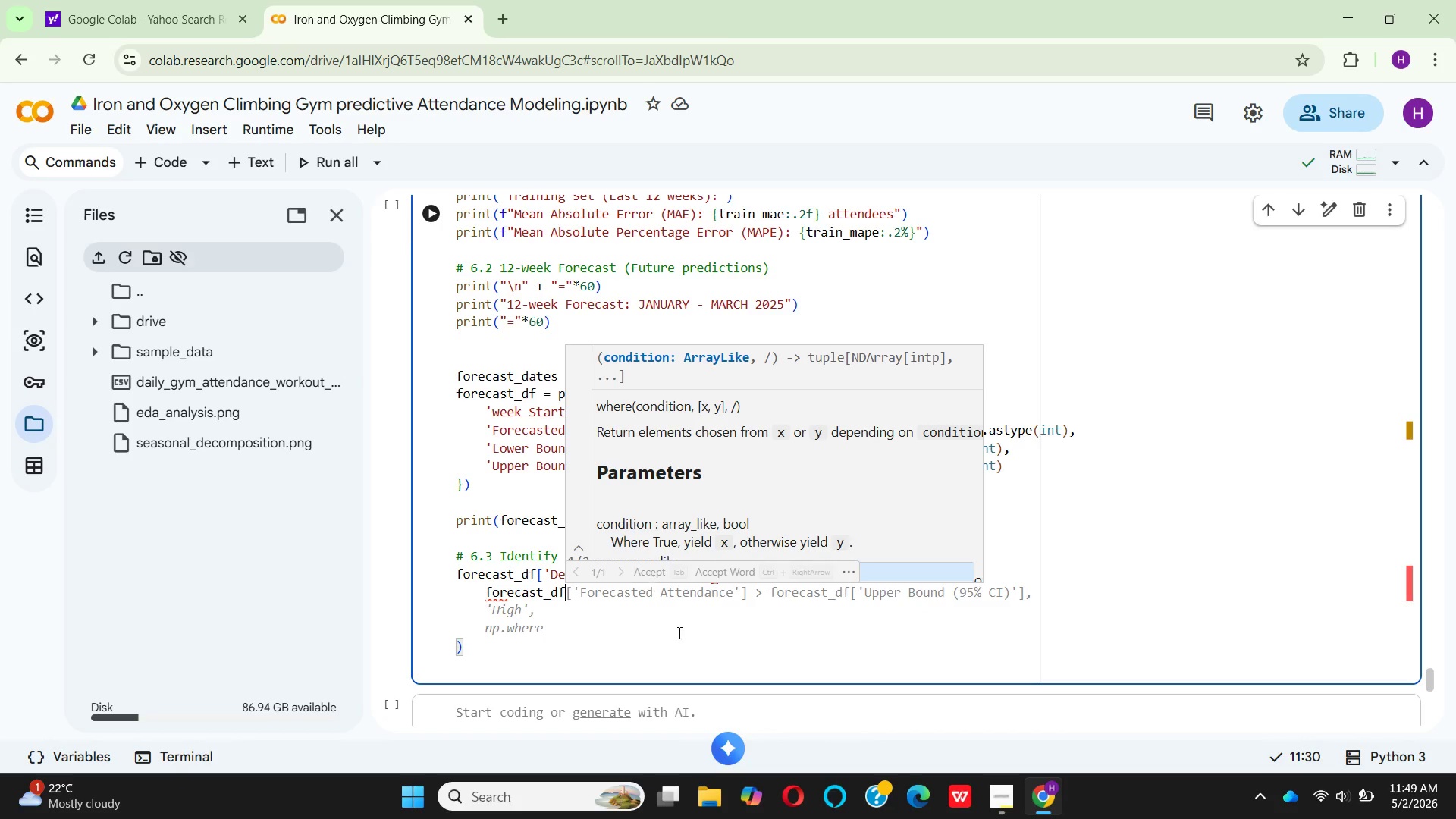 
left_click([681, 639])
 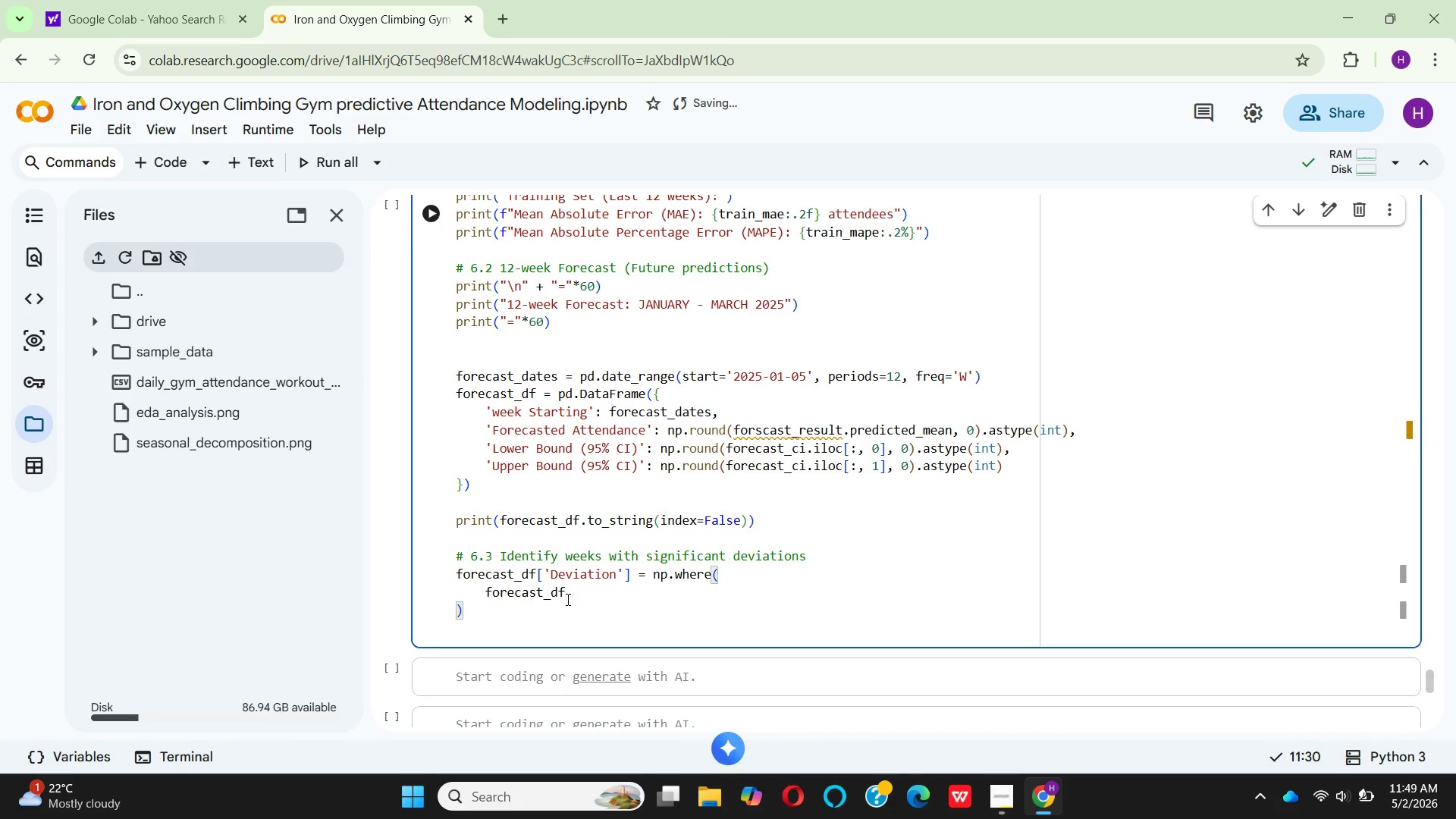 
left_click([566, 599])
 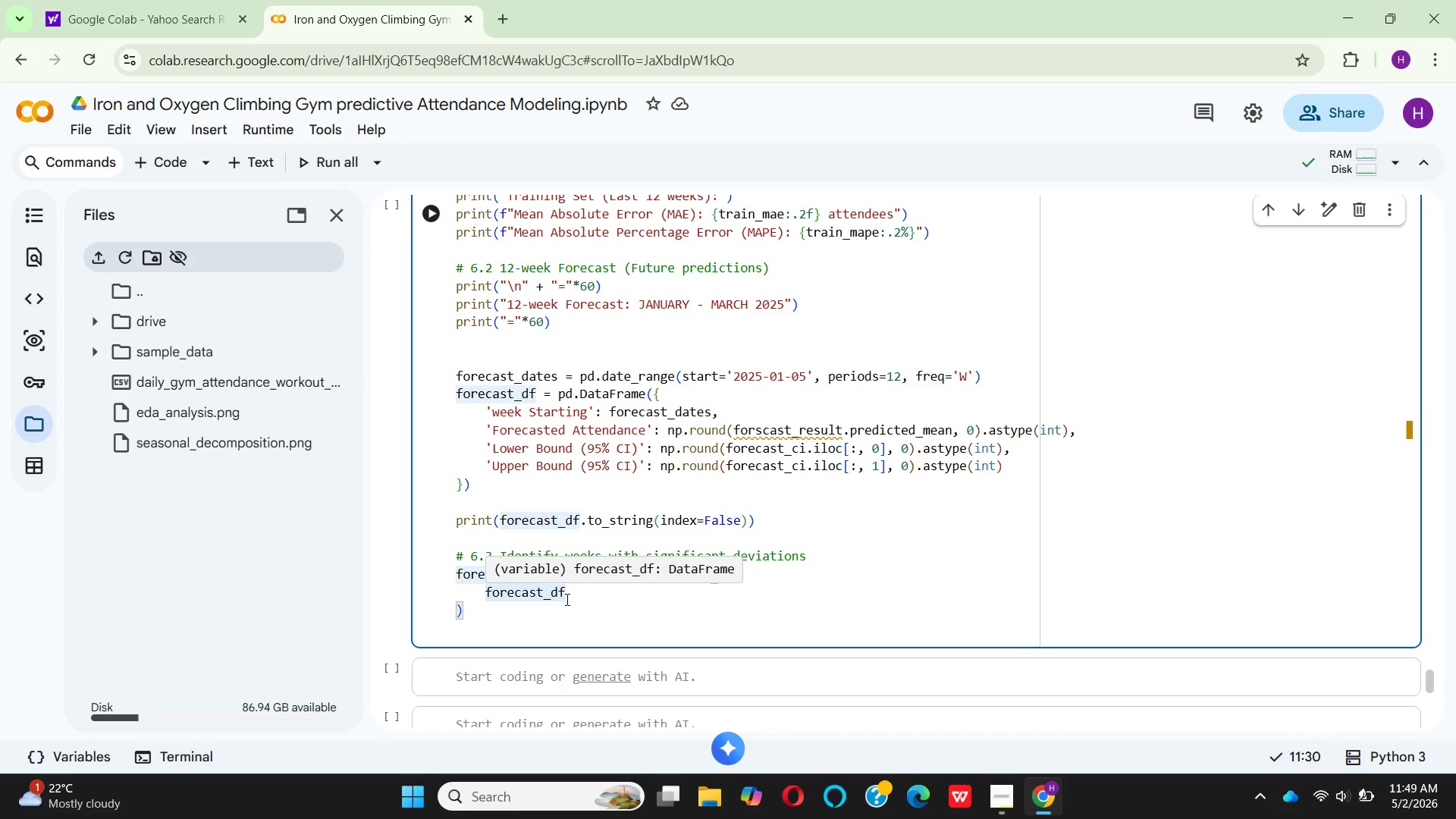 
key(BracketLeft)
 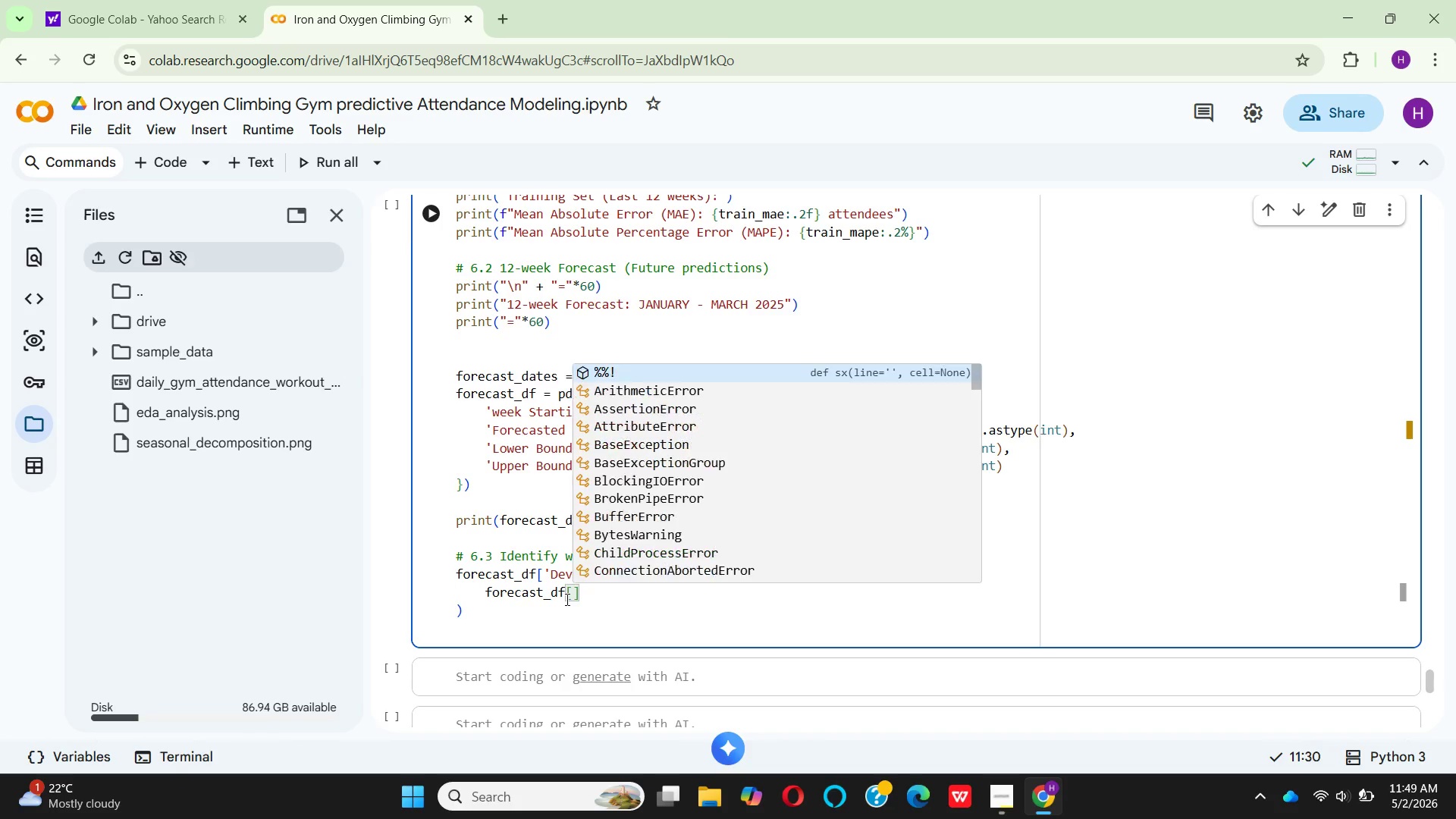 
key(Quote)
 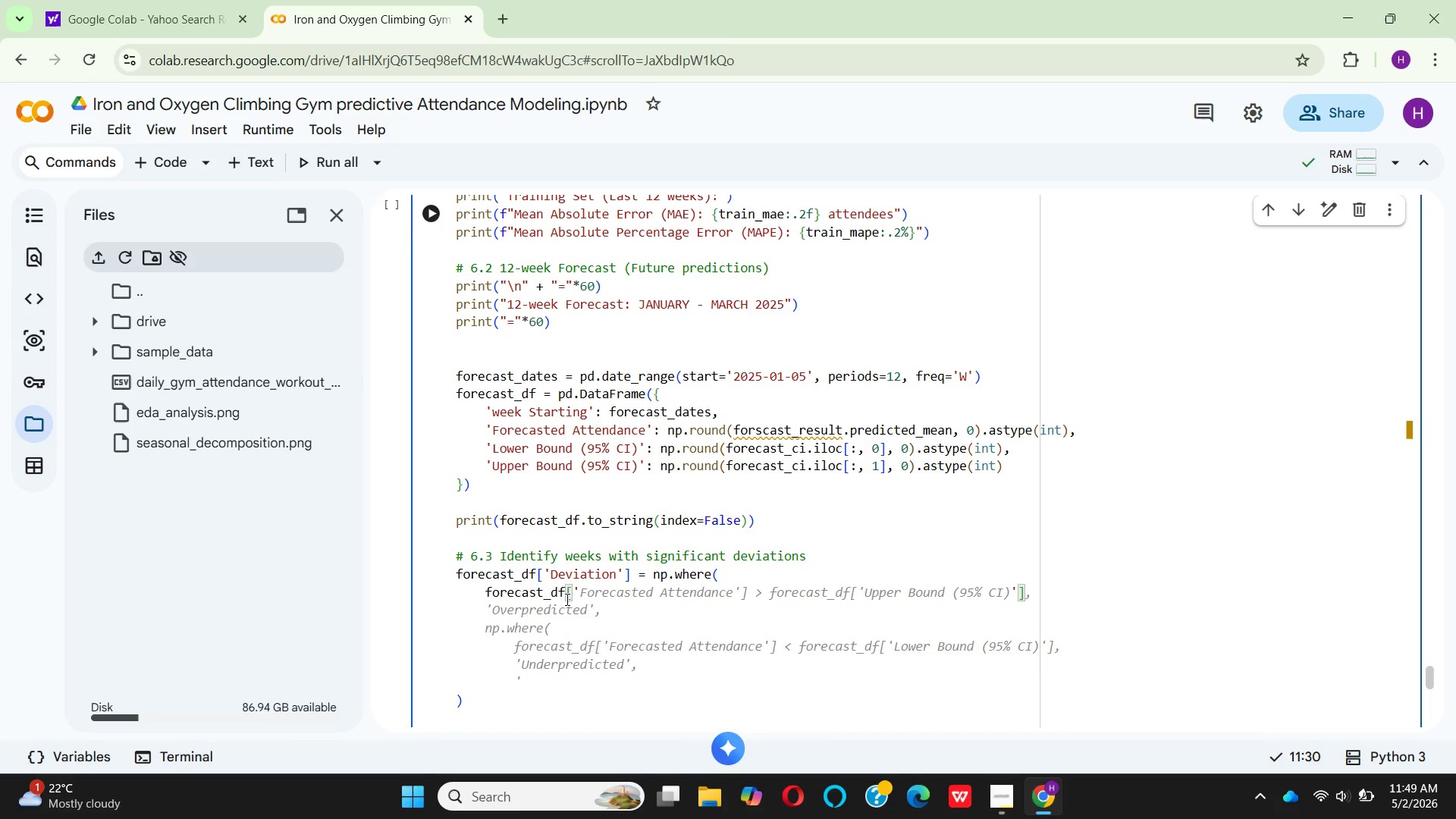 
hold_key(key=CapsLock, duration=0.38)
 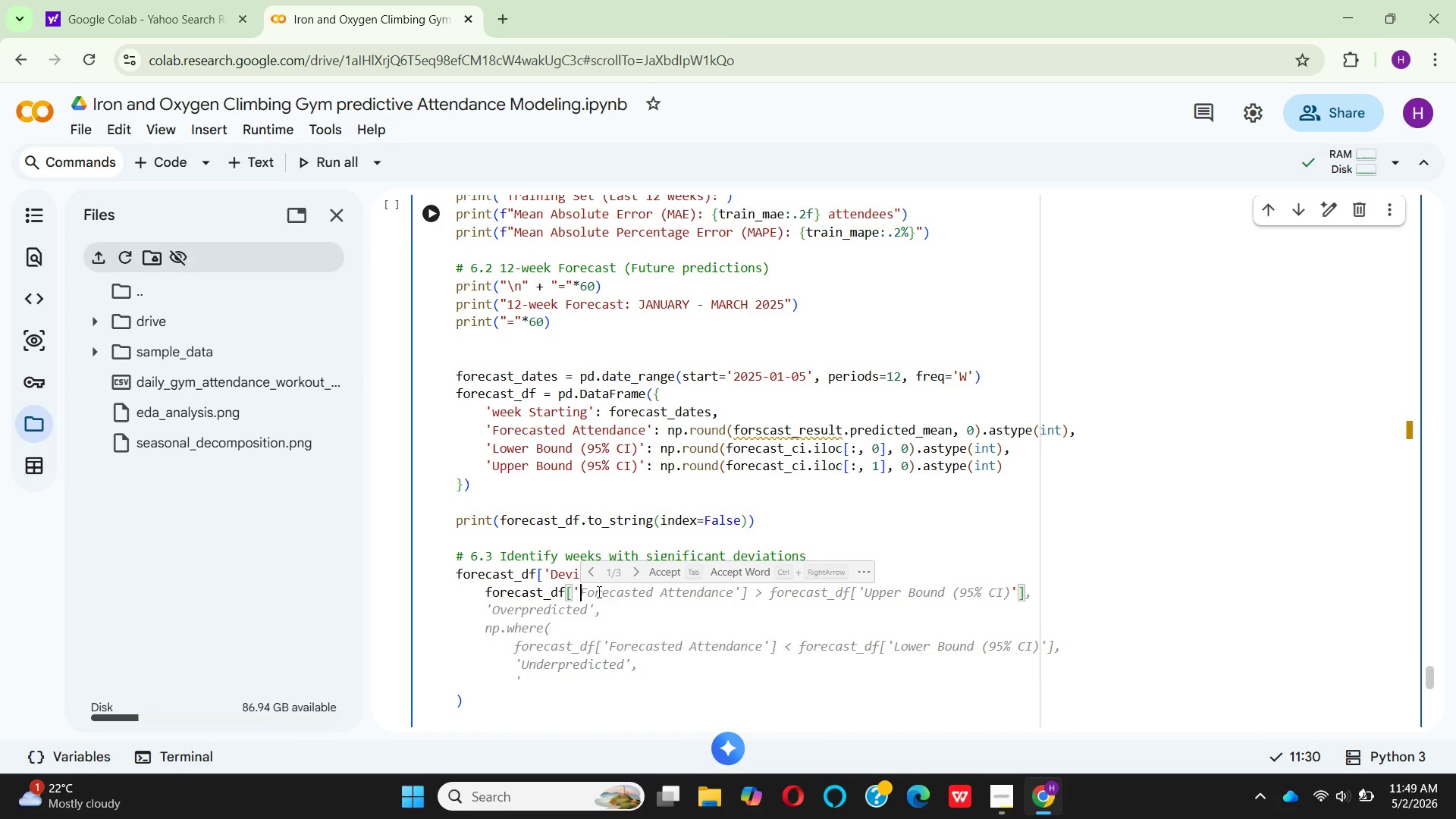 
left_click([654, 571])
 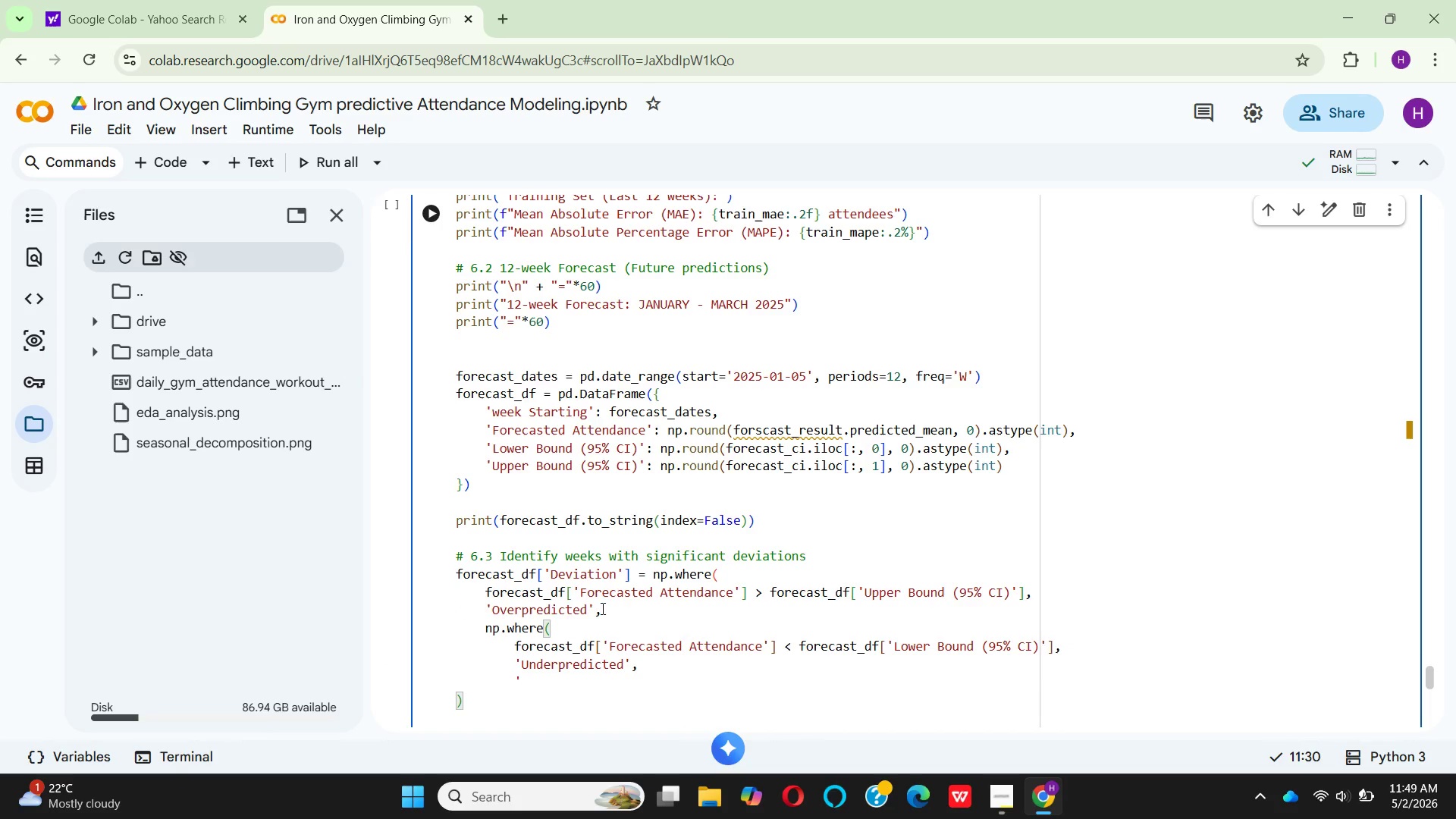 
mouse_move([526, 632])
 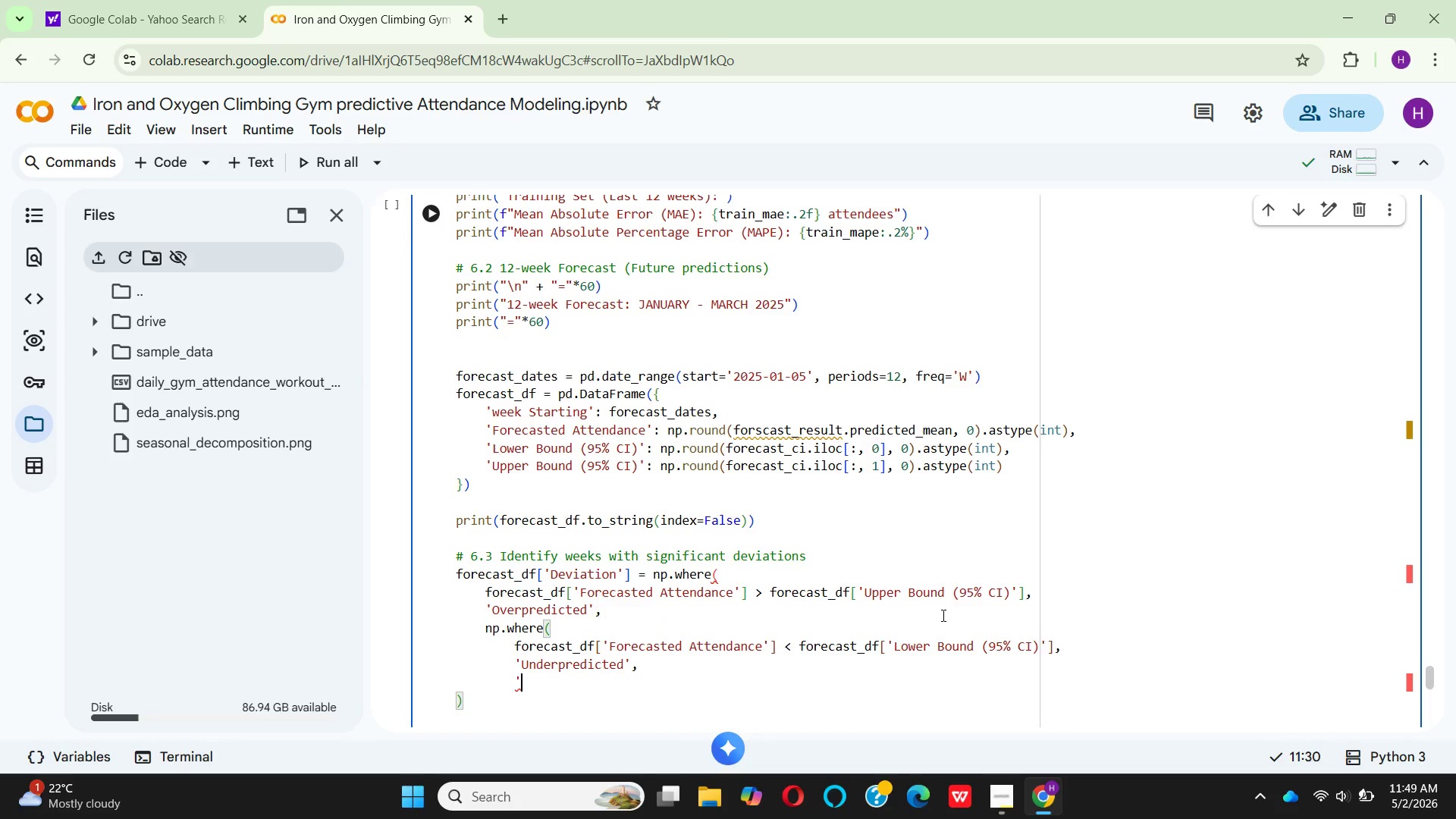 
wait(10.74)
 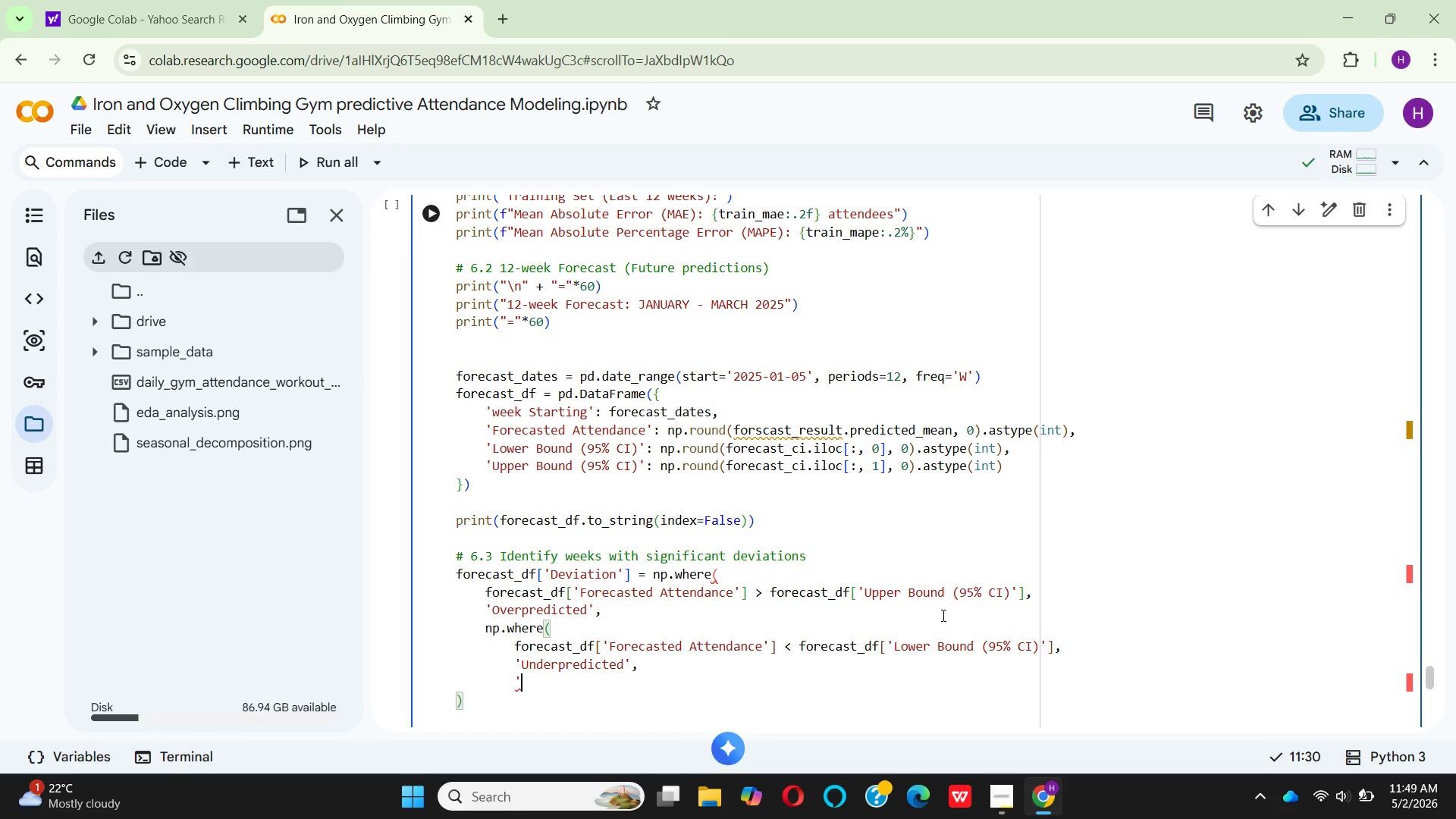 
mouse_move([627, 672])
 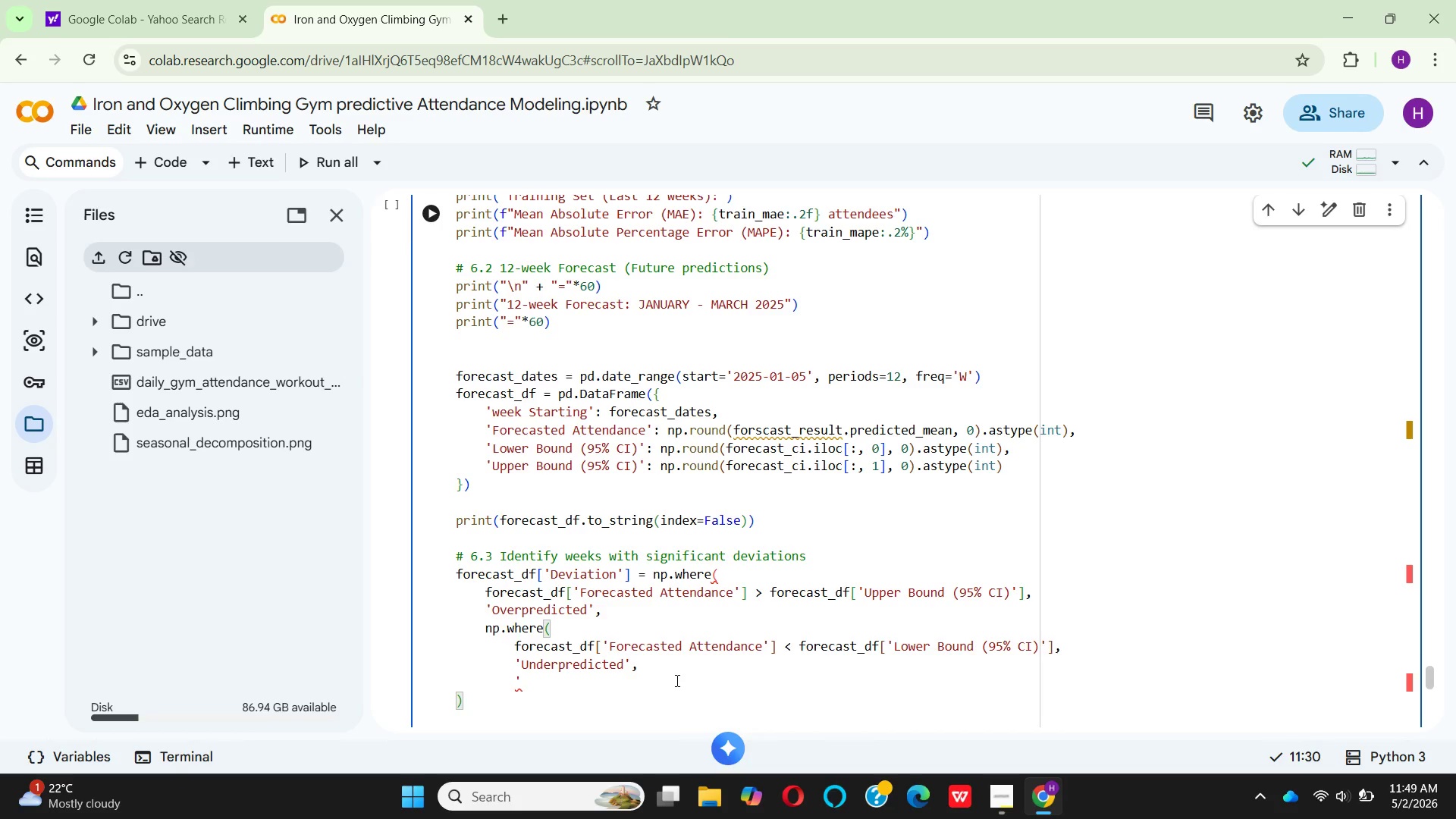 
left_click_drag(start_coordinate=[676, 680], to_coordinate=[576, 818])
 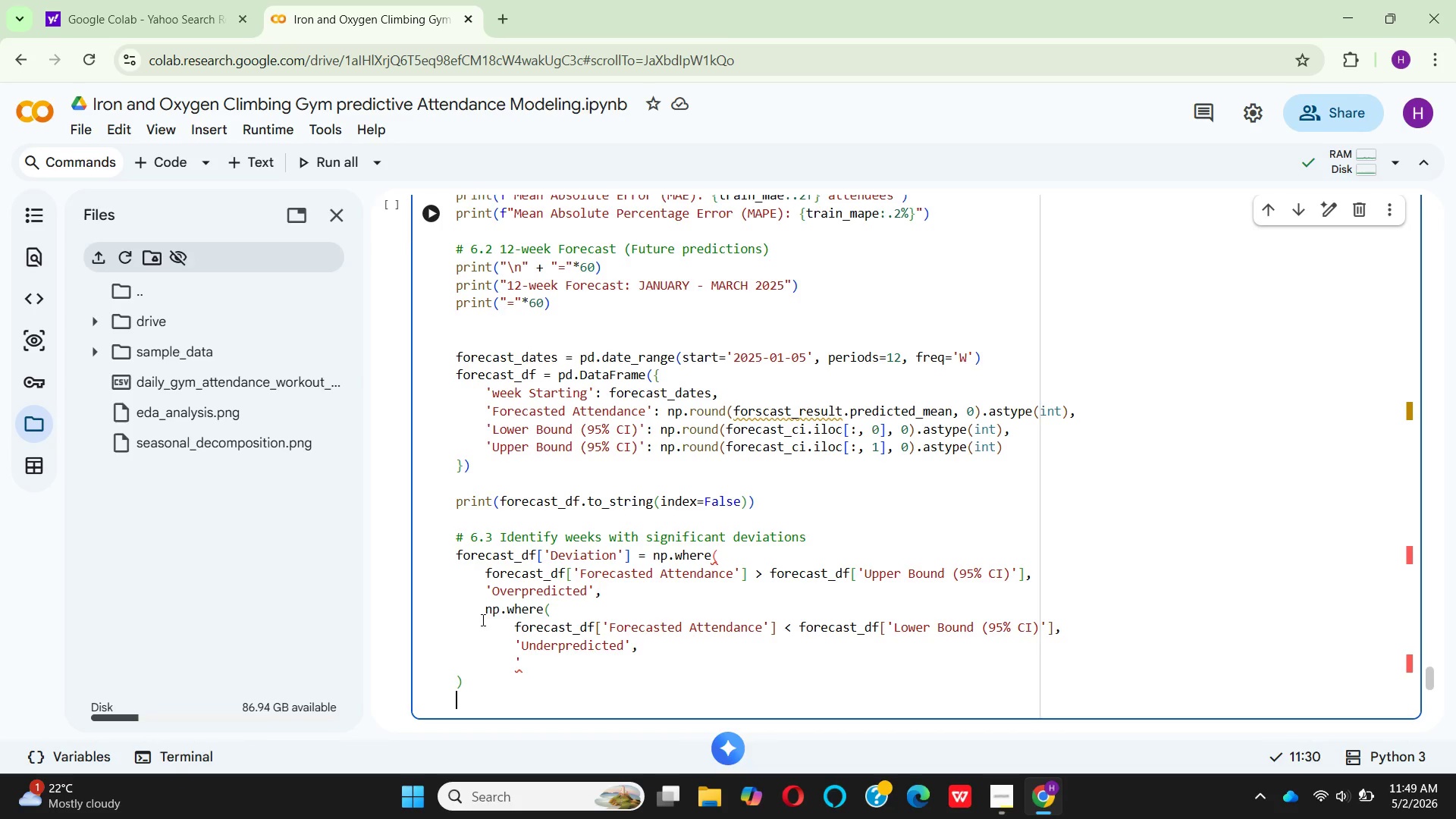 
left_click_drag(start_coordinate=[539, 667], to_coordinate=[485, 588])
 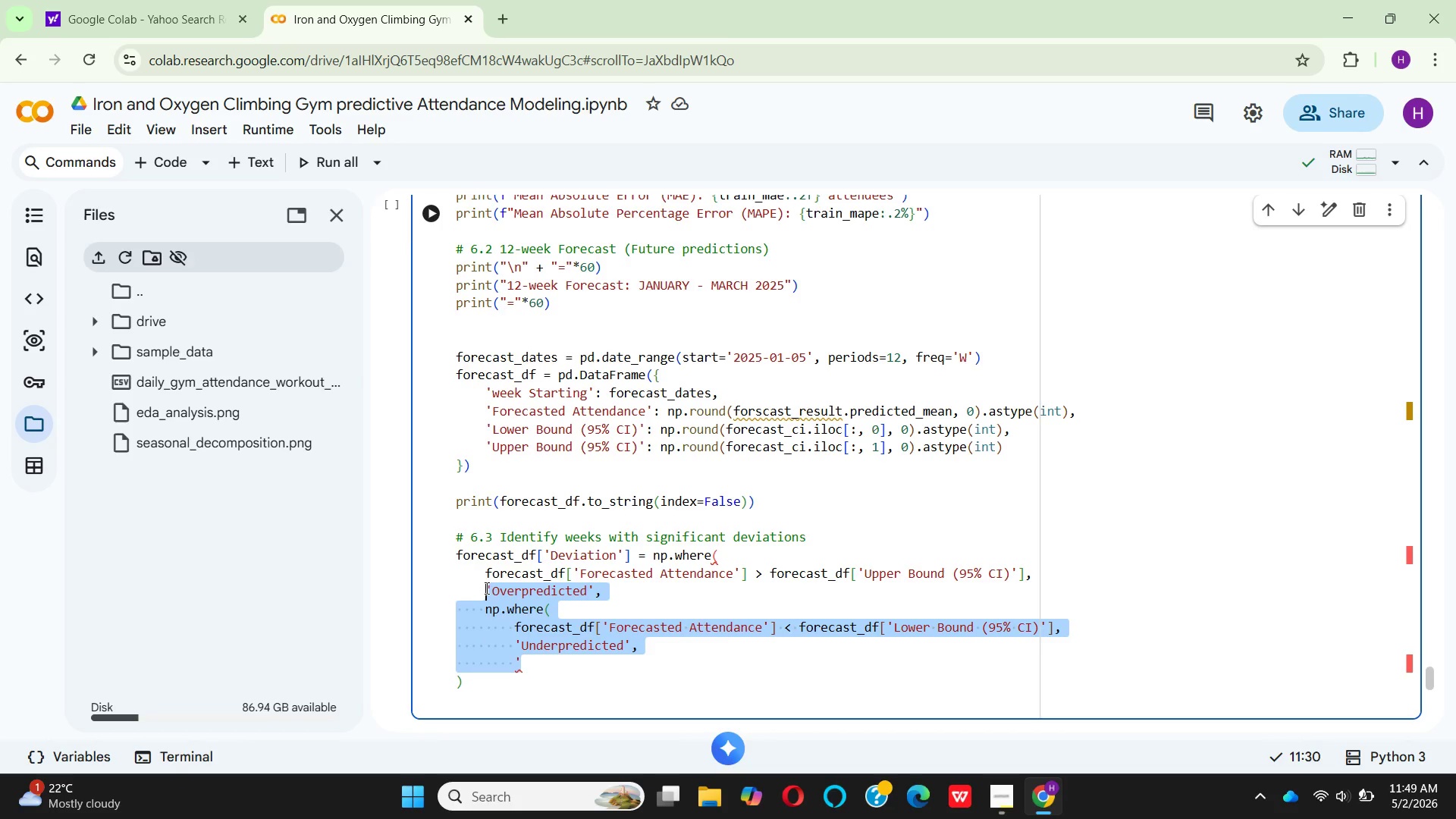 
hold_key(key=Backspace, duration=0.31)
 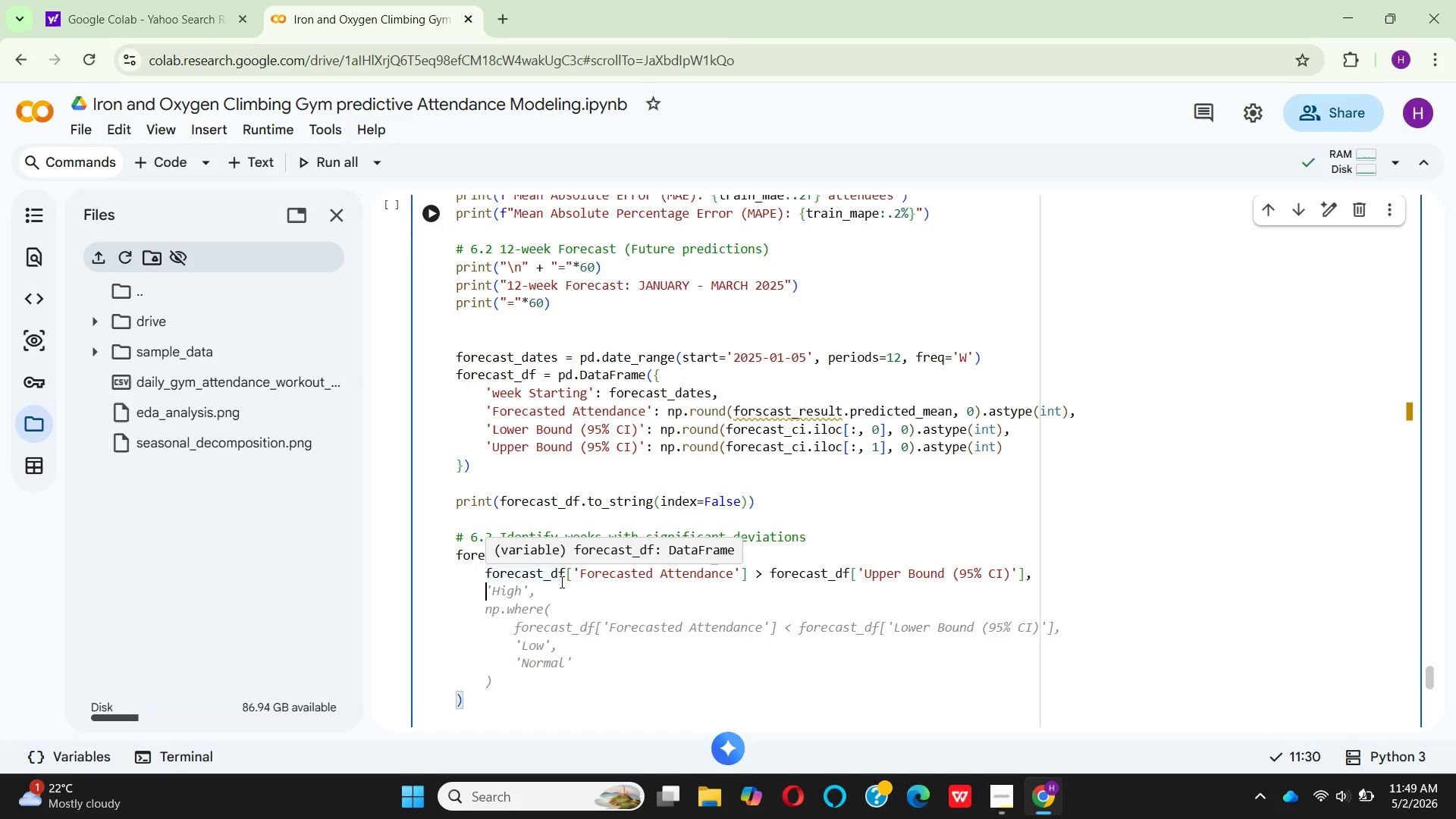 
wait(11.97)
 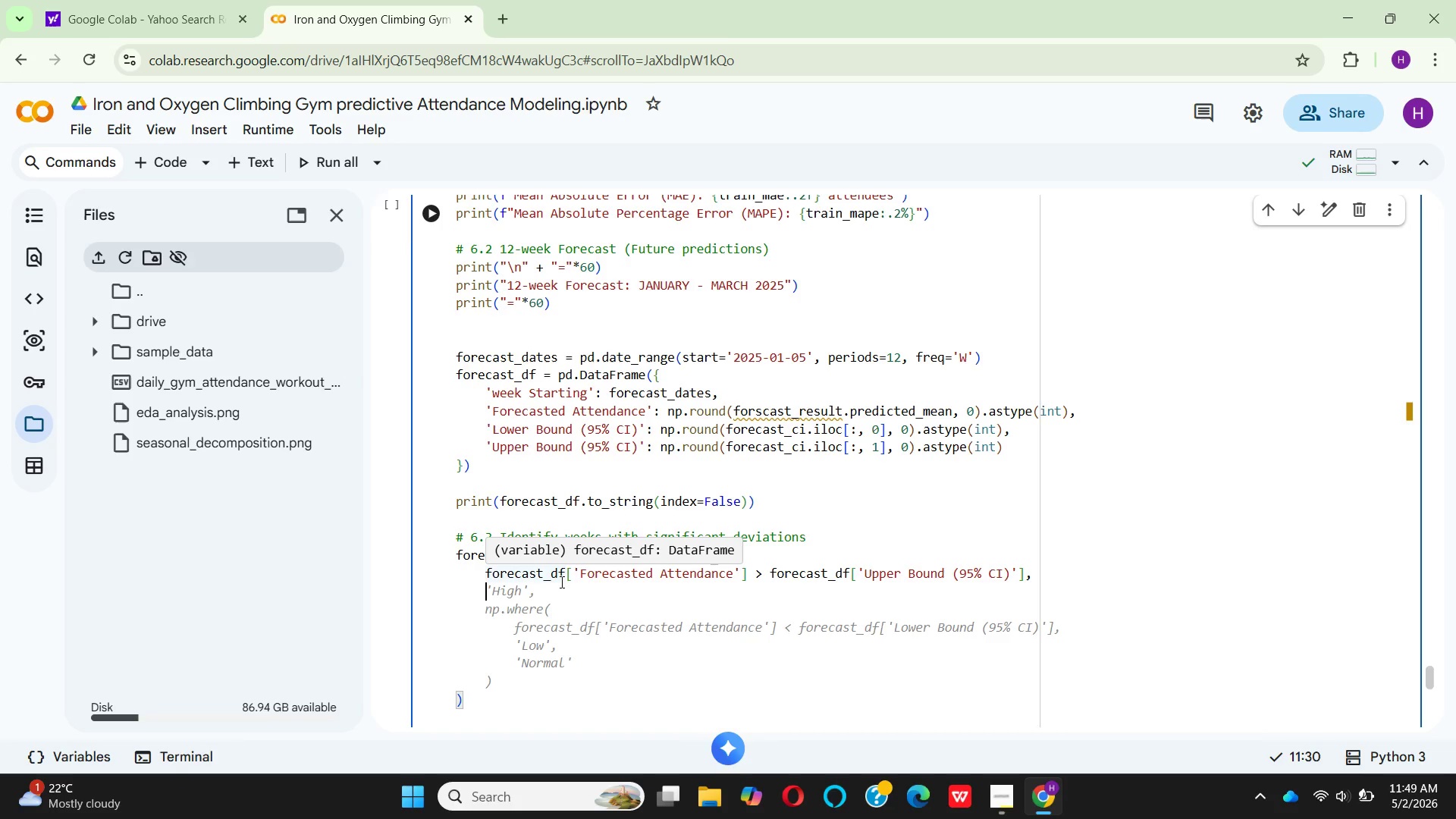 
left_click([580, 597])
 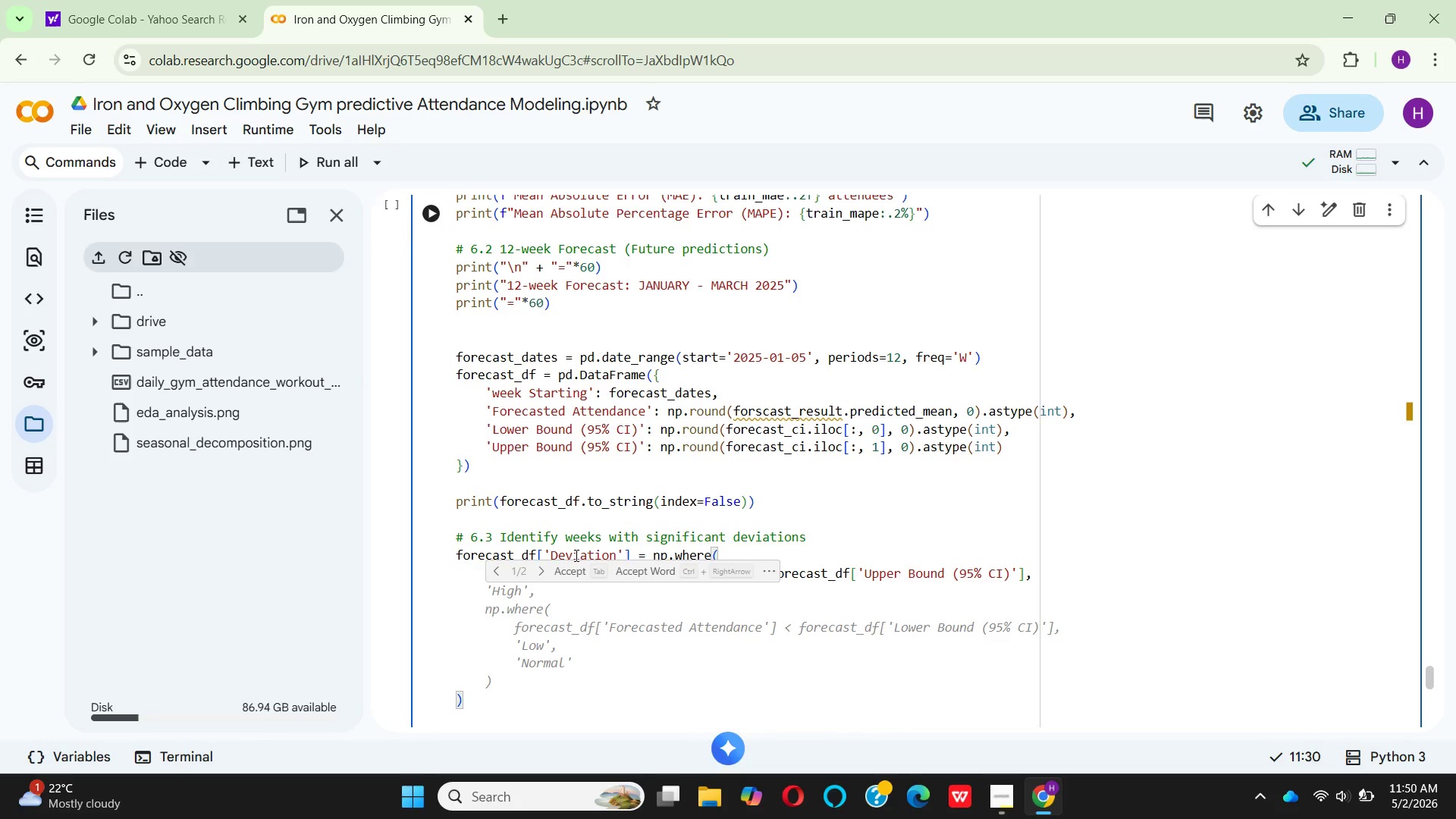 
wait(15.41)
 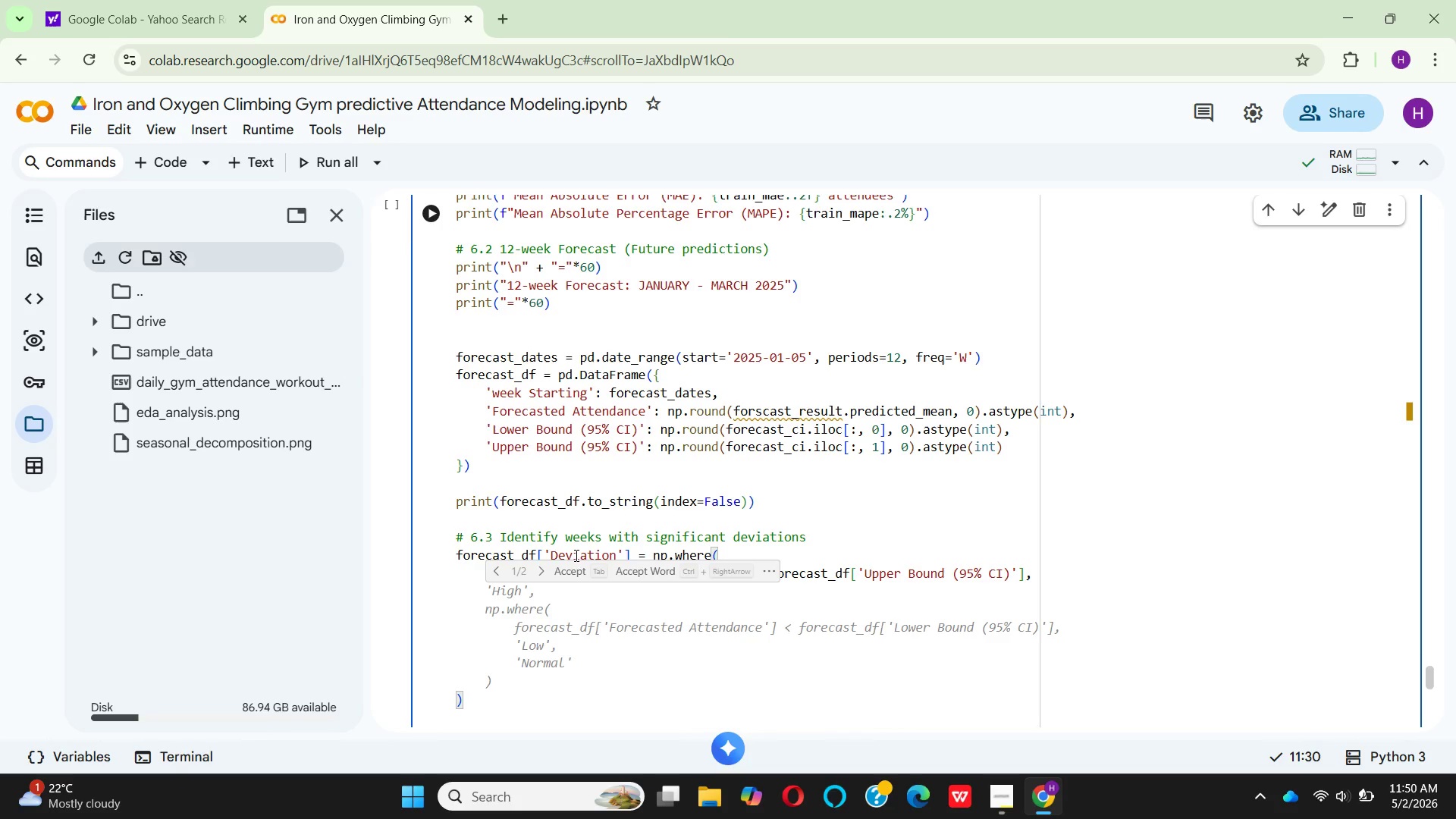 
left_click([616, 555])
 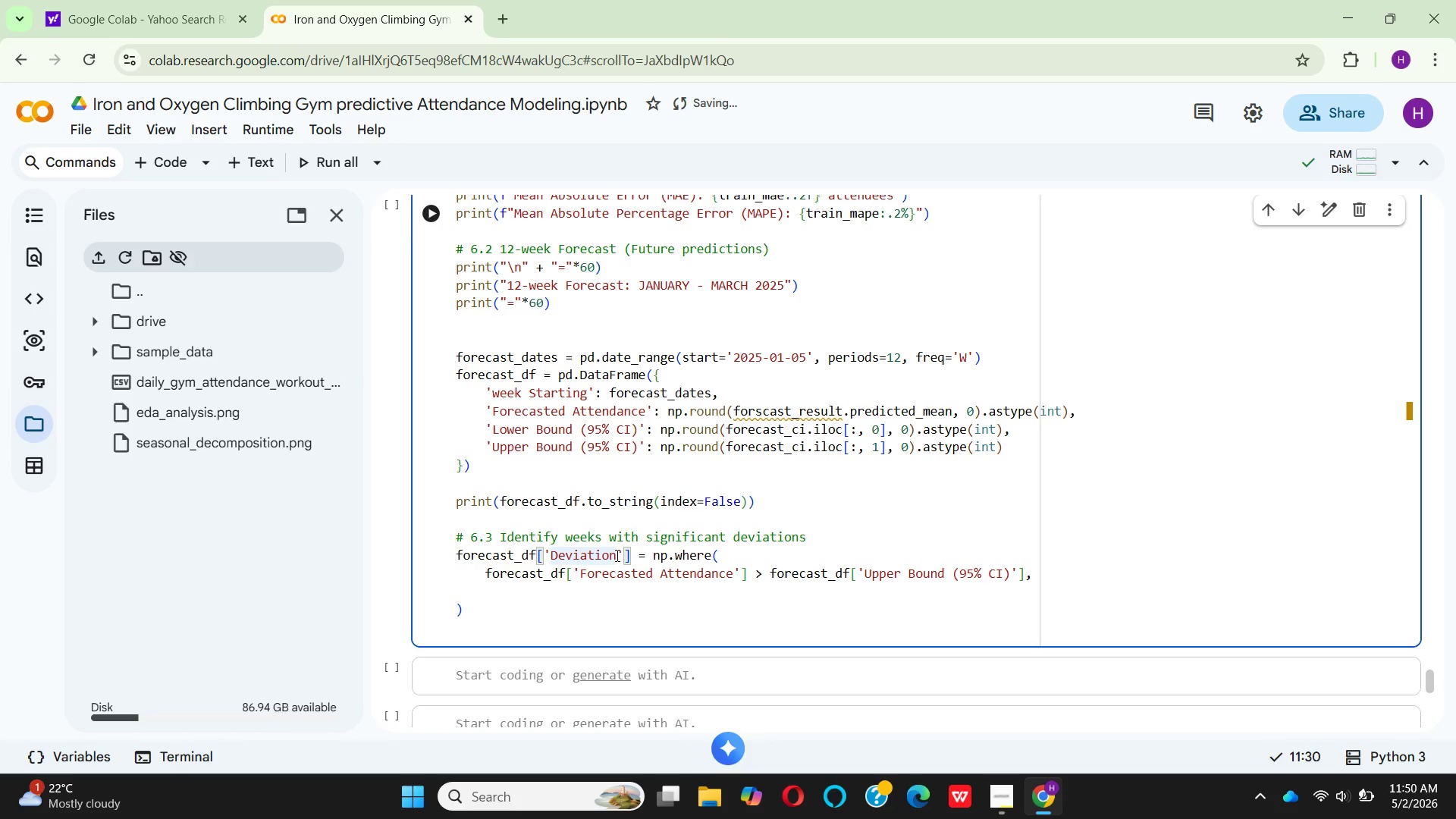 
type(_Status)
 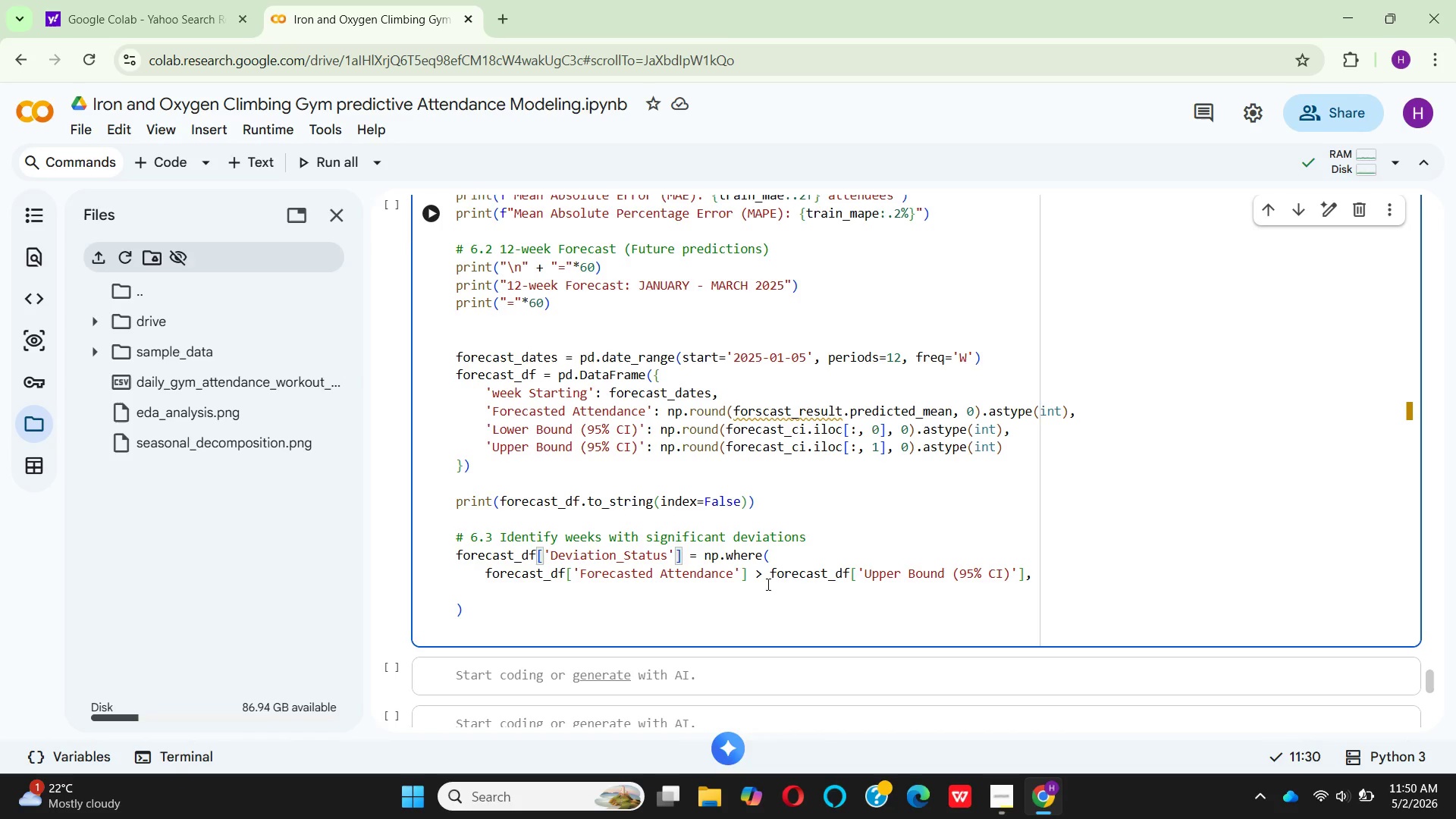 
wait(7.64)
 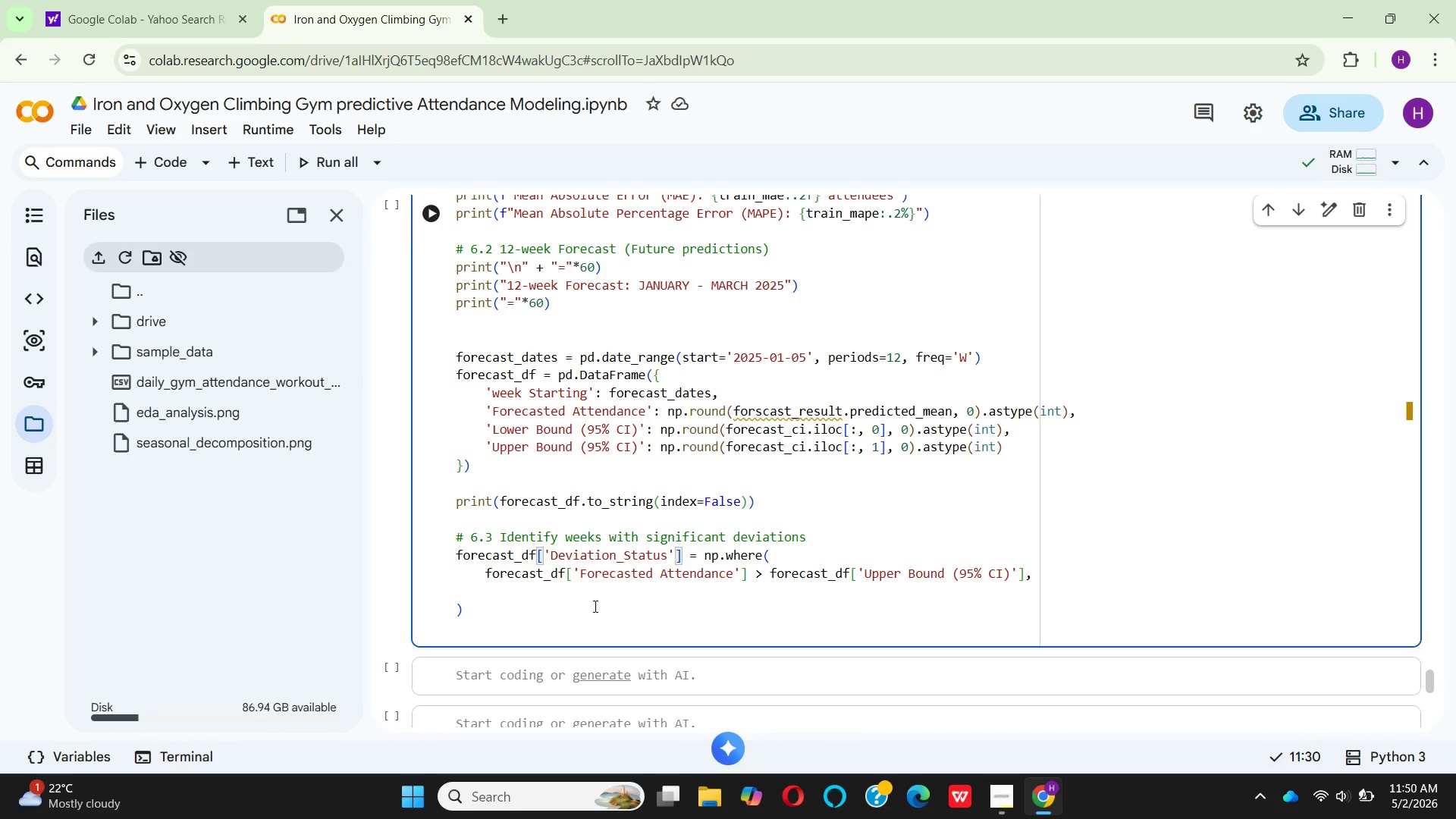 
left_click([766, 578])
 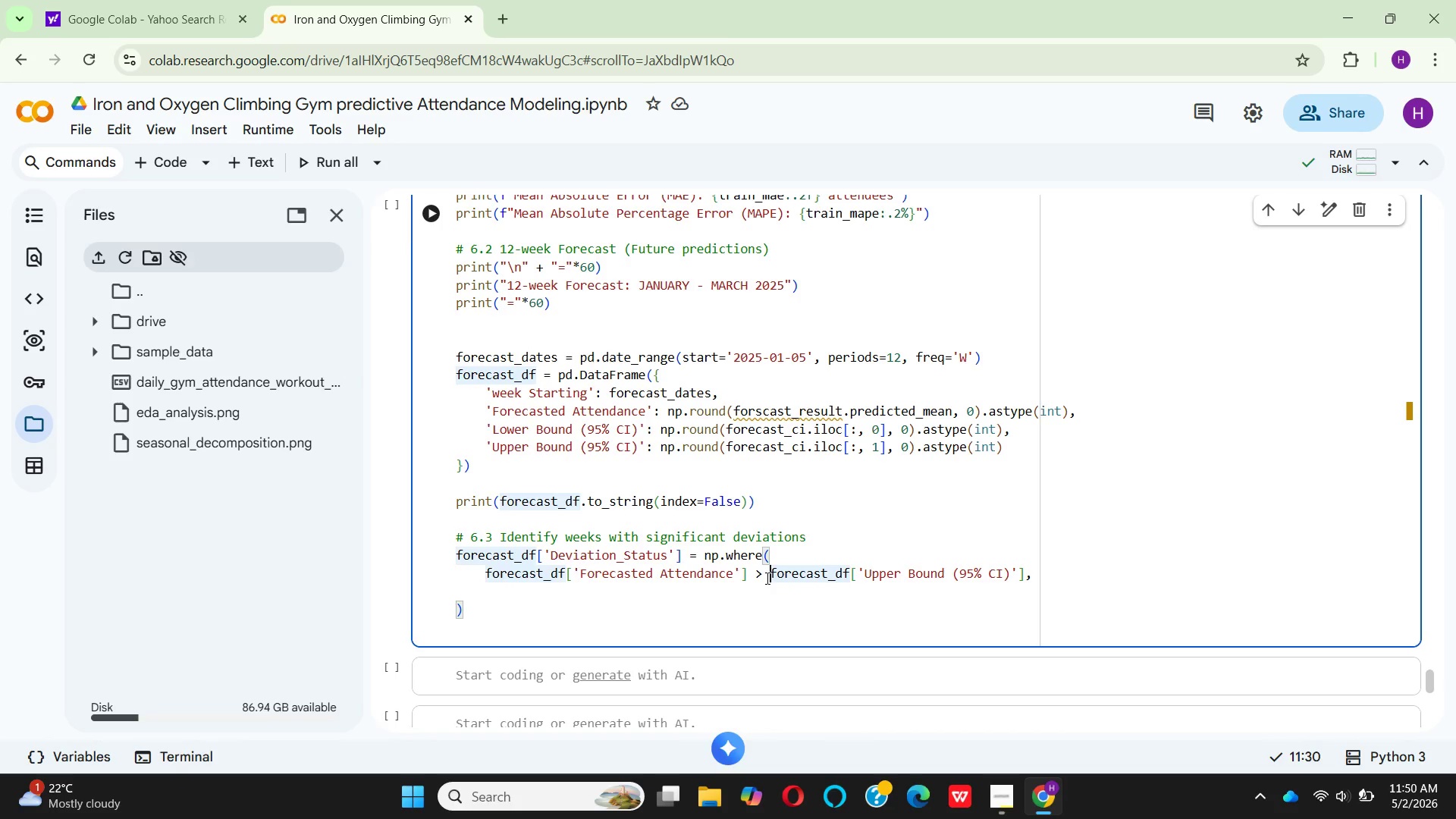 
key(Backspace)
 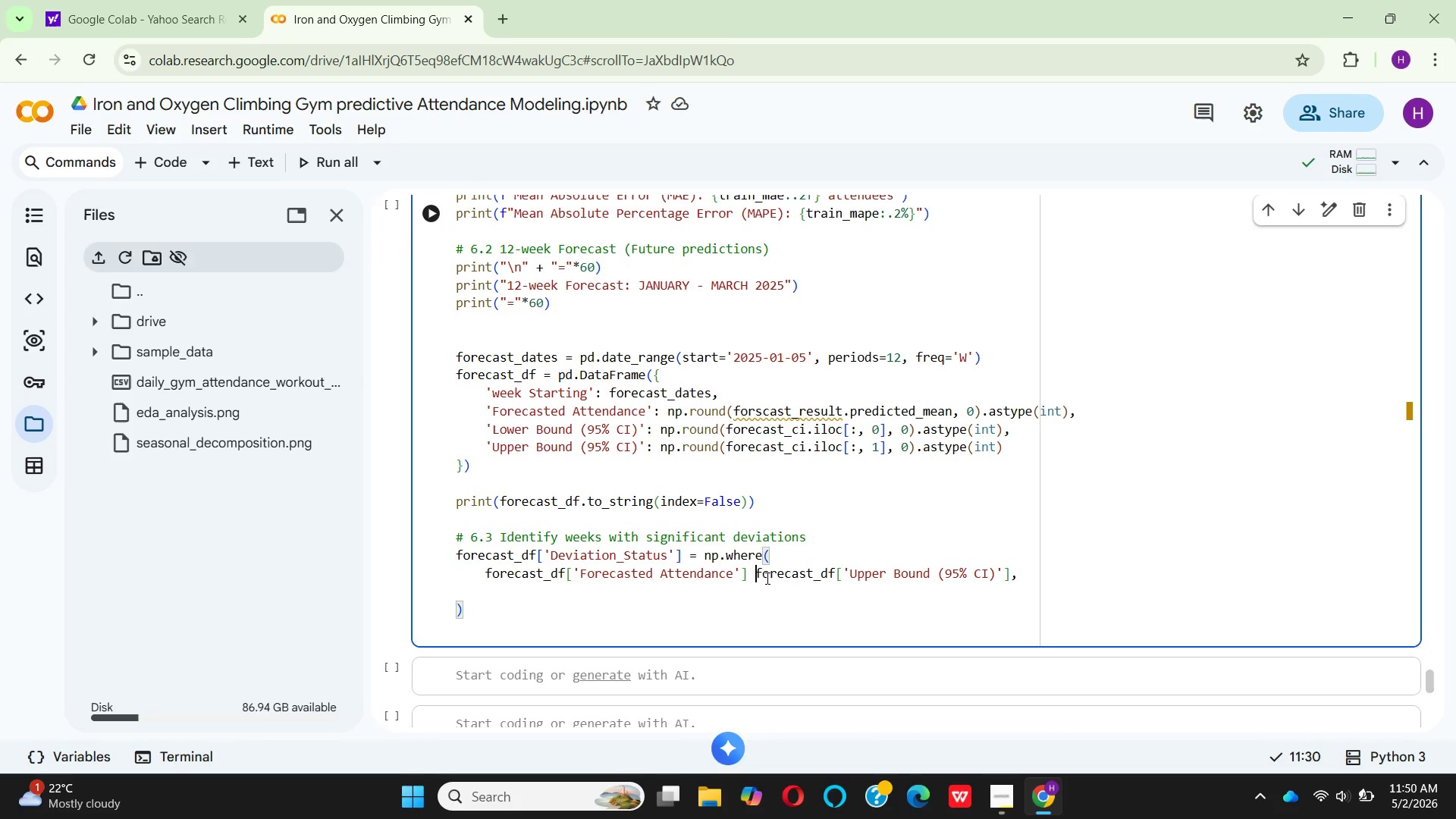 
key(Backspace)
 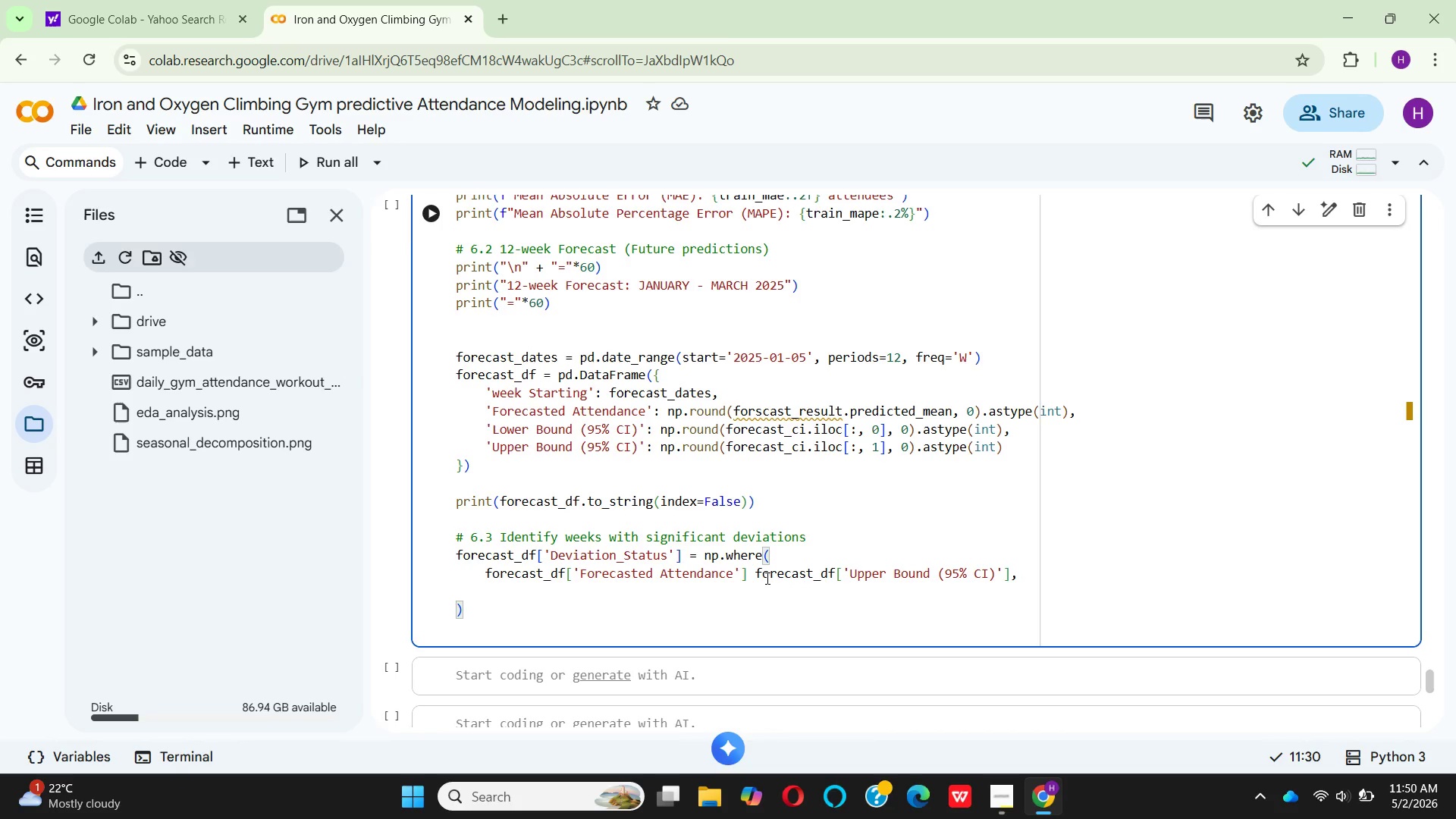 
key(Shift+Comma)
 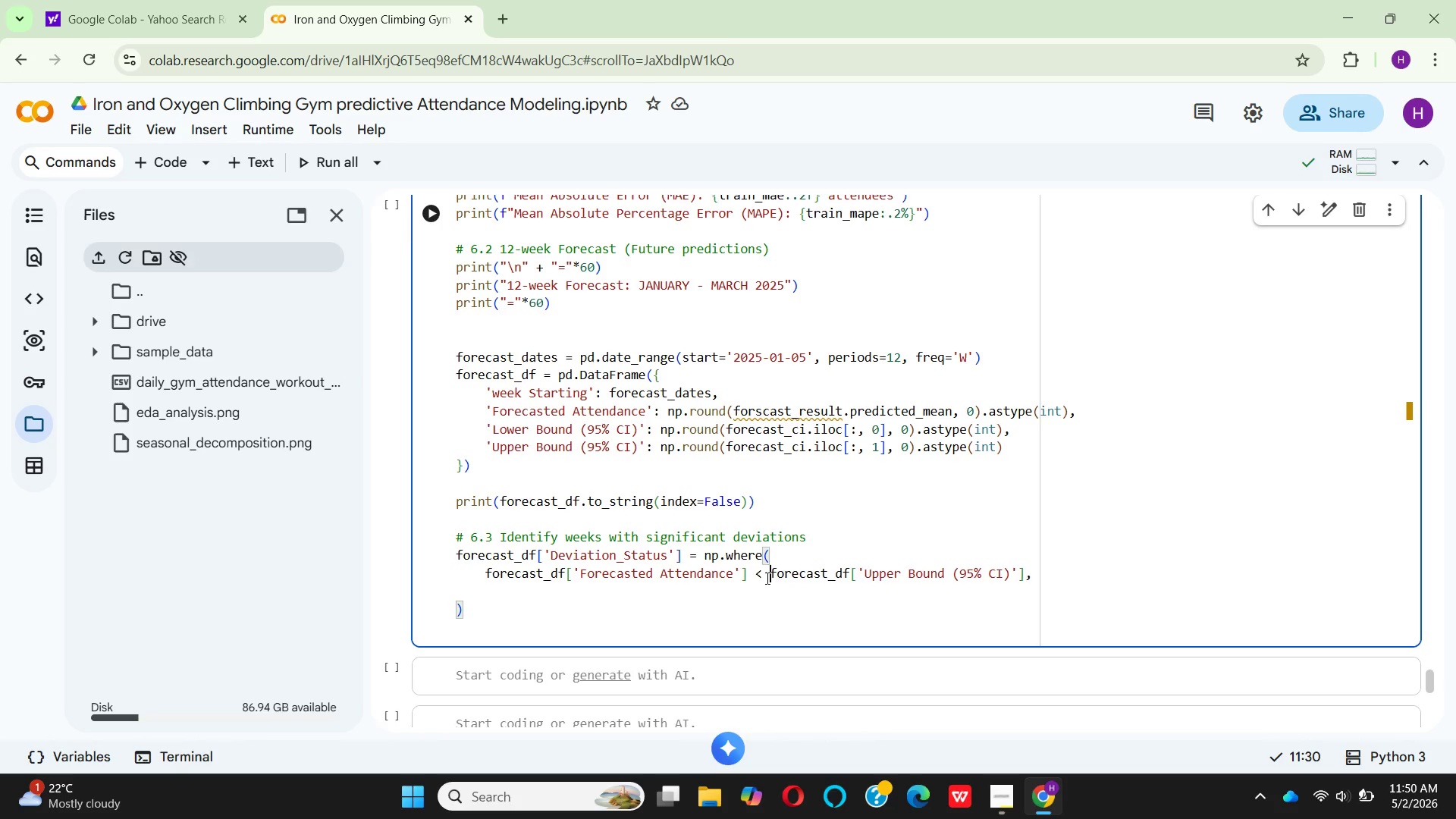 
key(Space)
 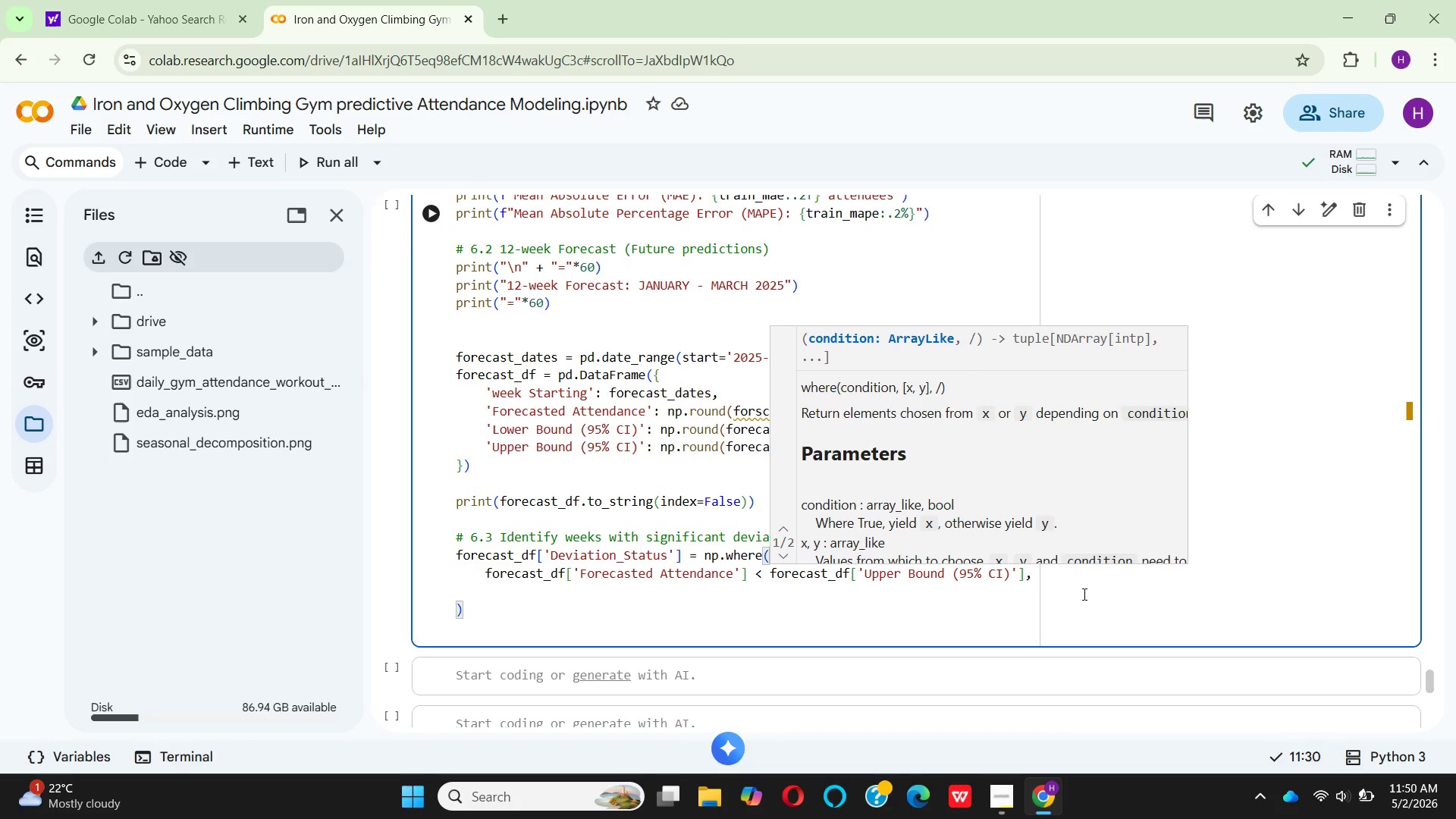 
wait(6.36)
 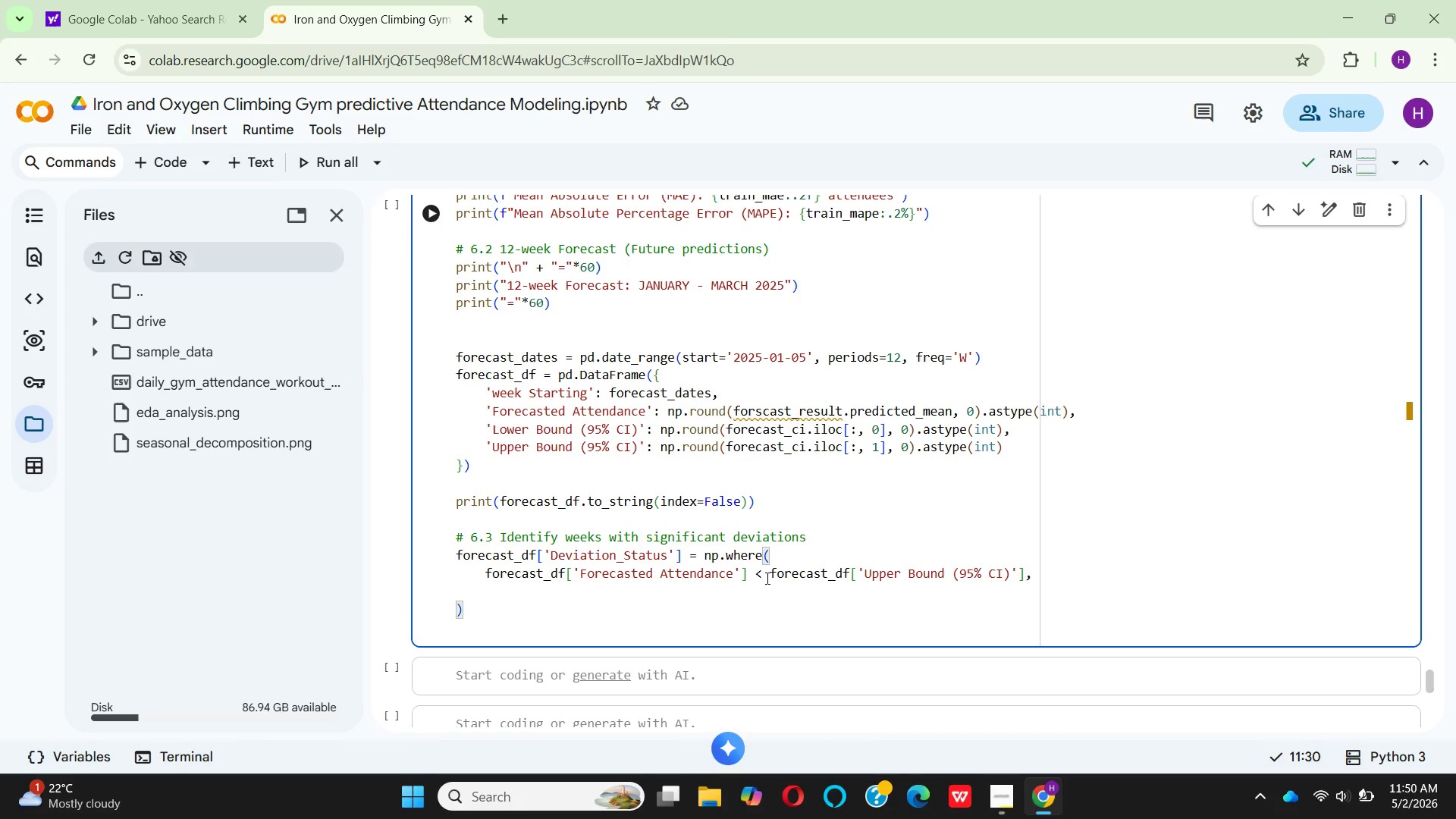 
left_click([1034, 576])
 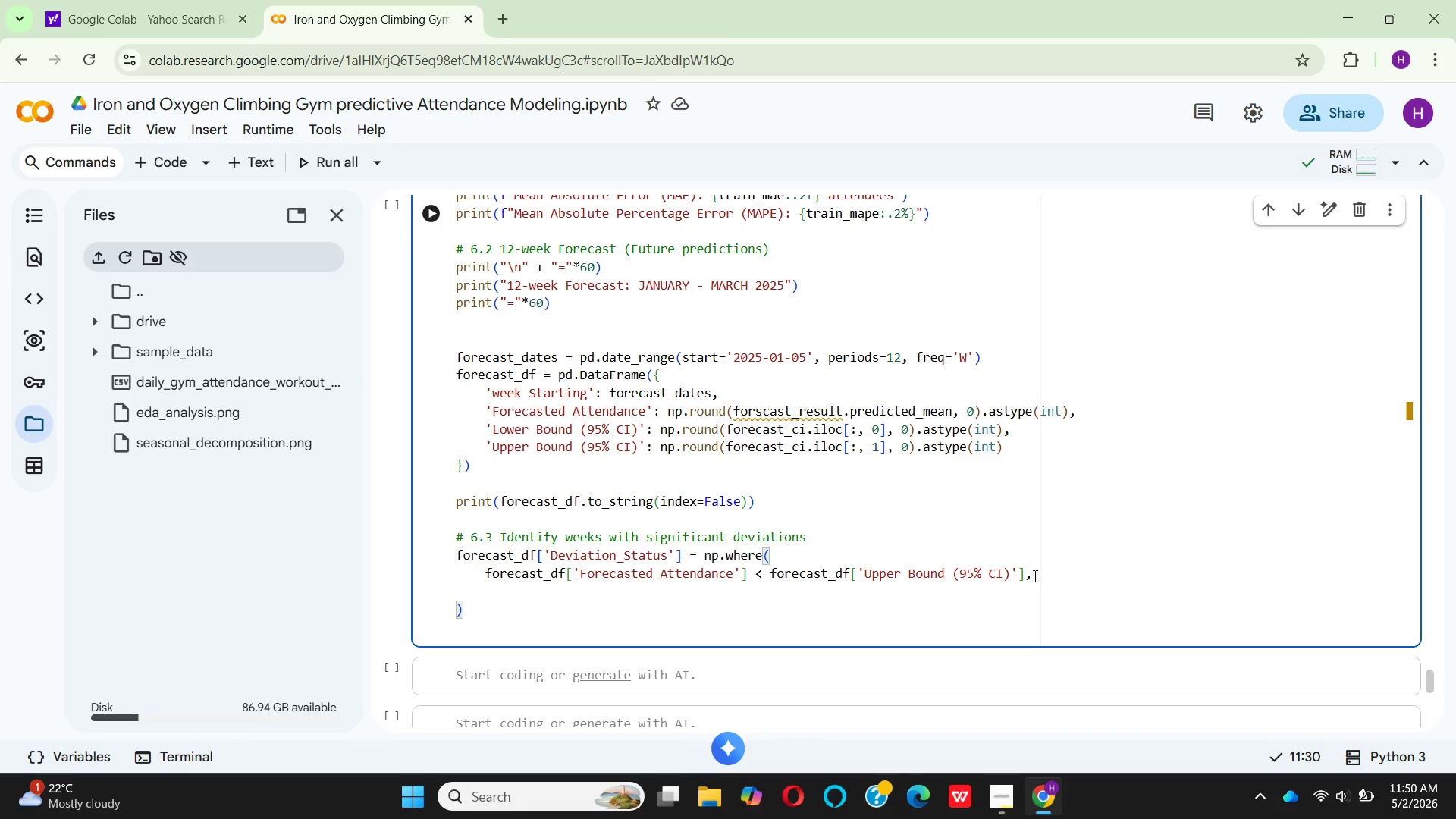 
hold_key(key=Backspace, duration=1.52)
 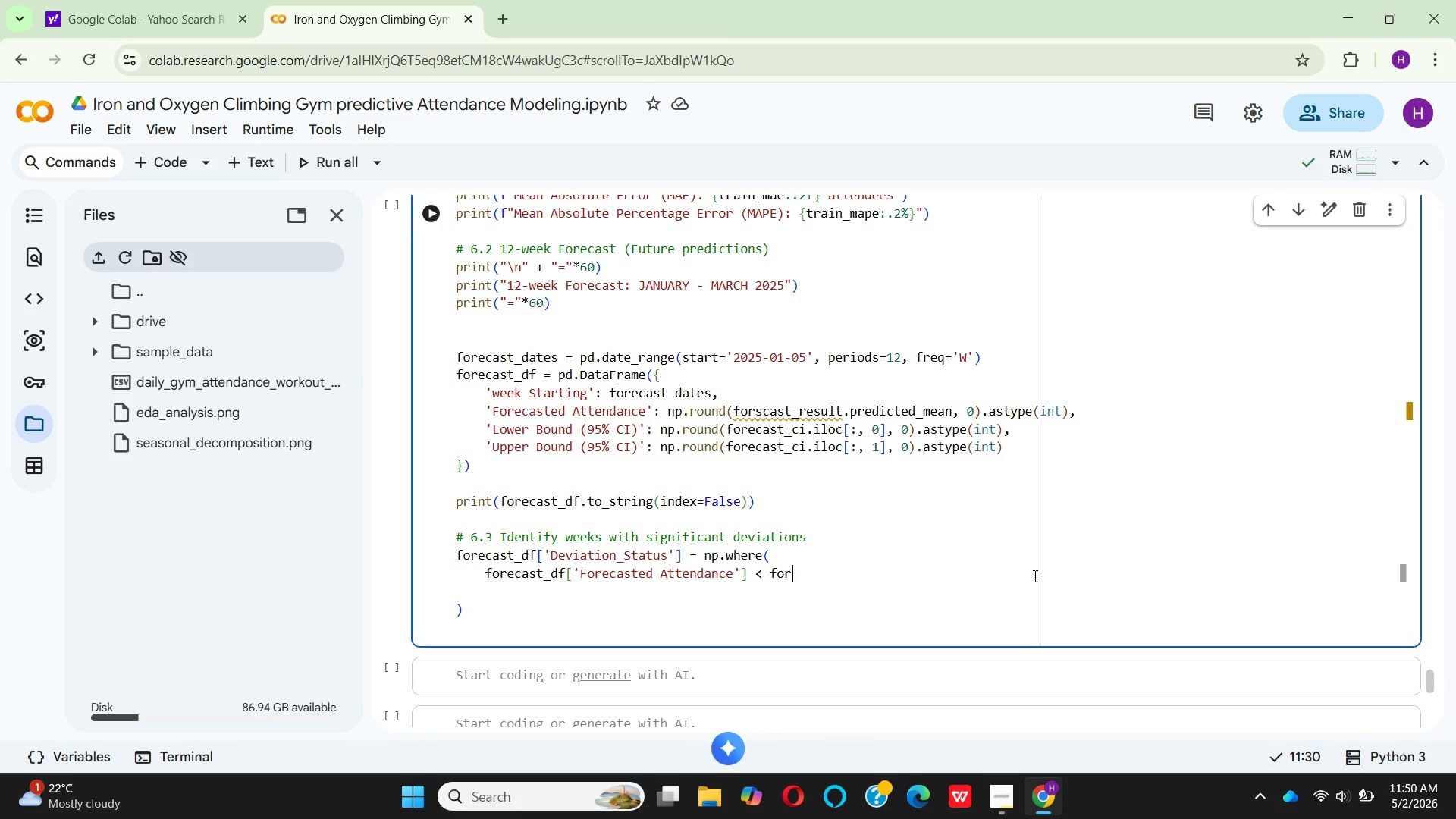 
key(Backspace)
key(Backspace)
key(Backspace)
key(Backspace)
type(train)
 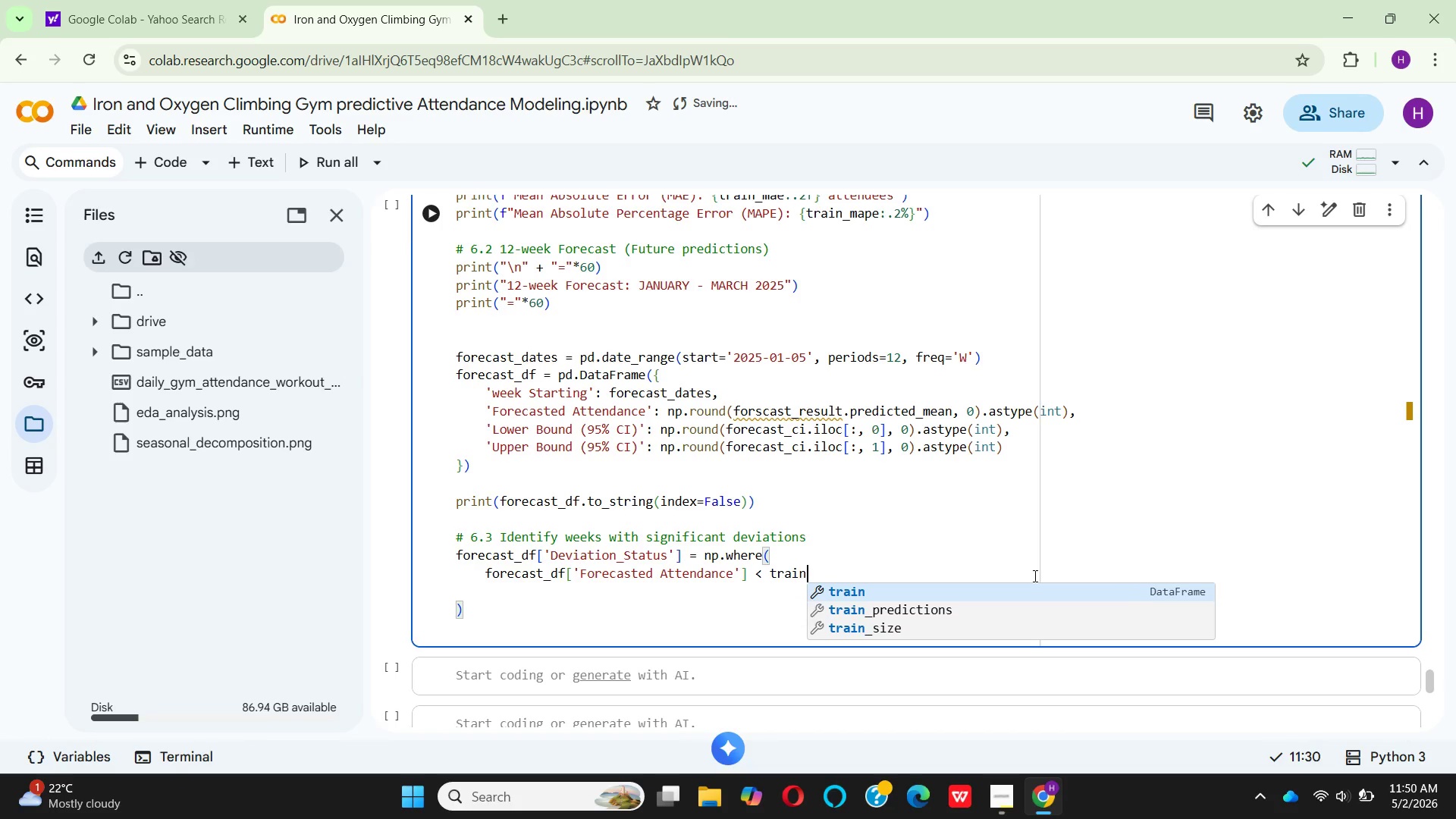 
key(Enter)
 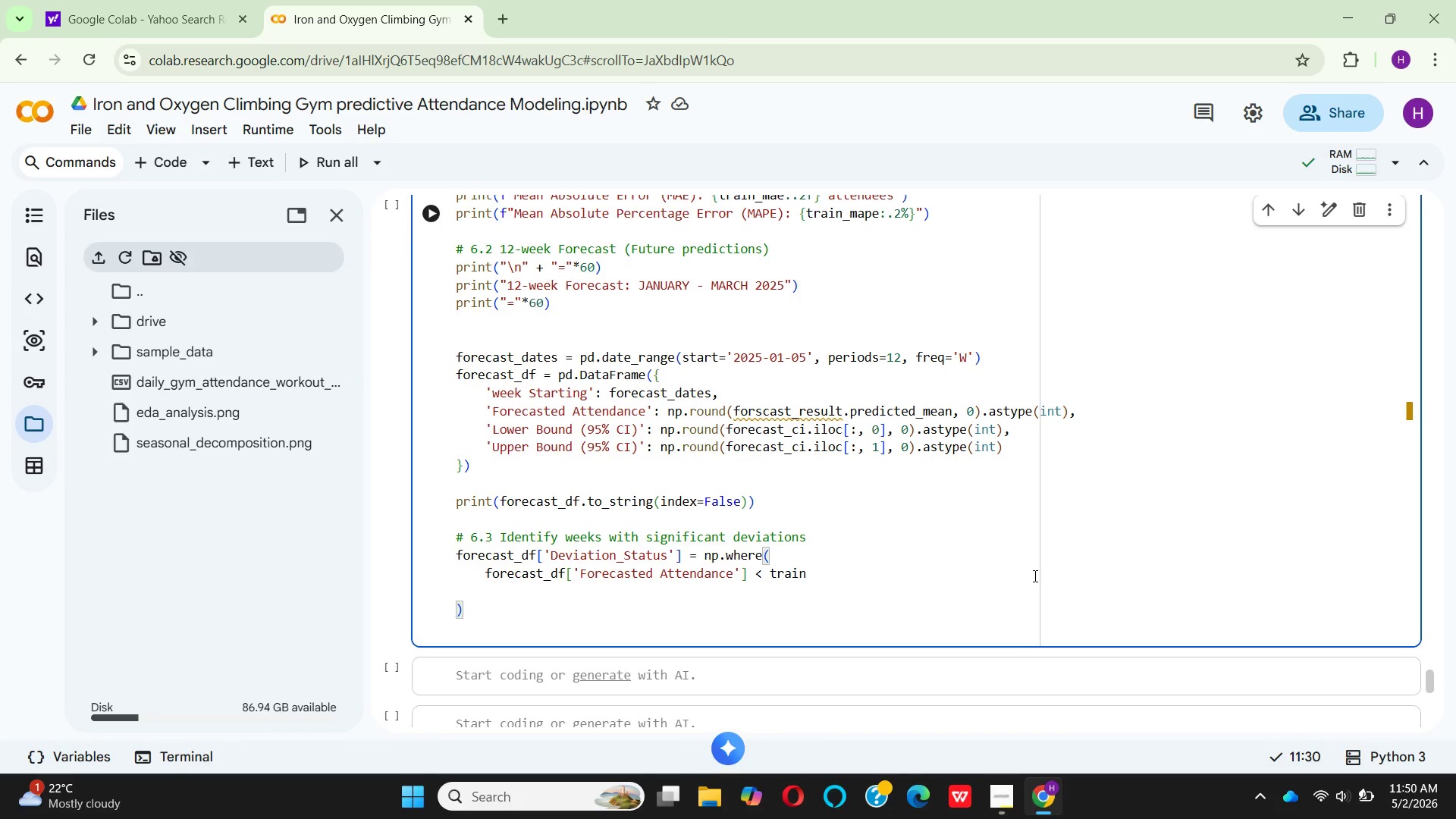 
key(BracketLeft)
 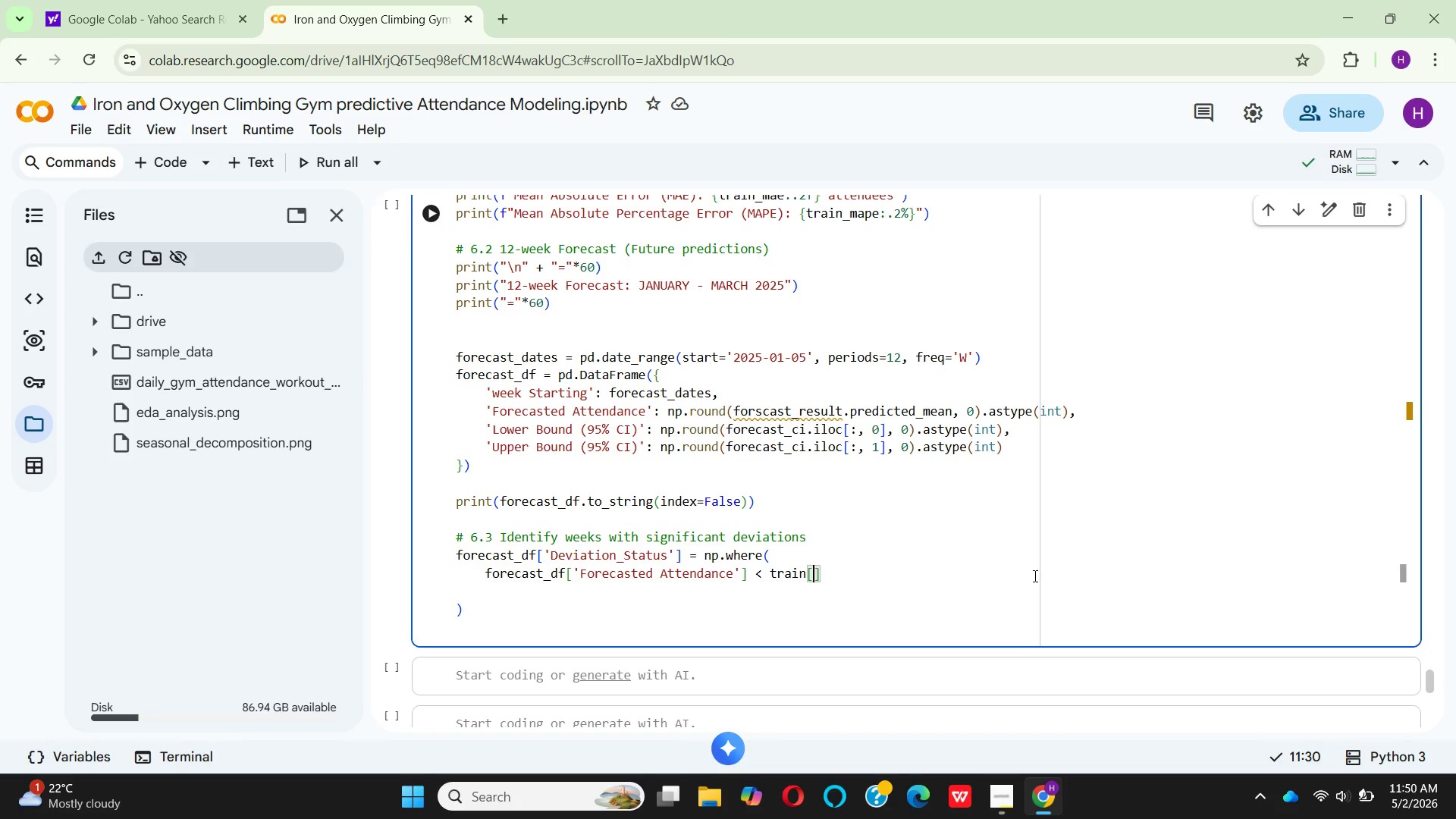 
key(Quote)
 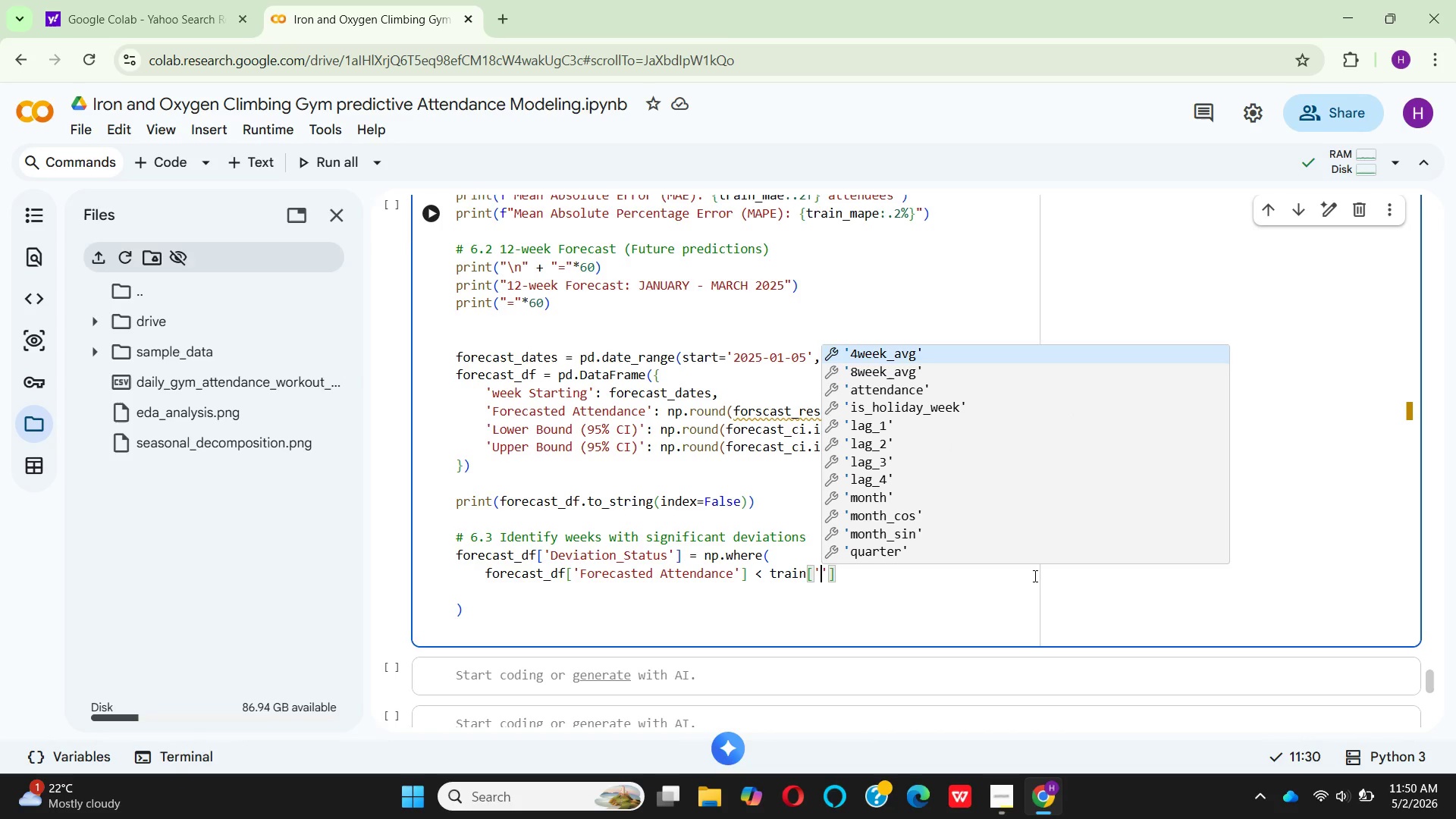 
key(A)
 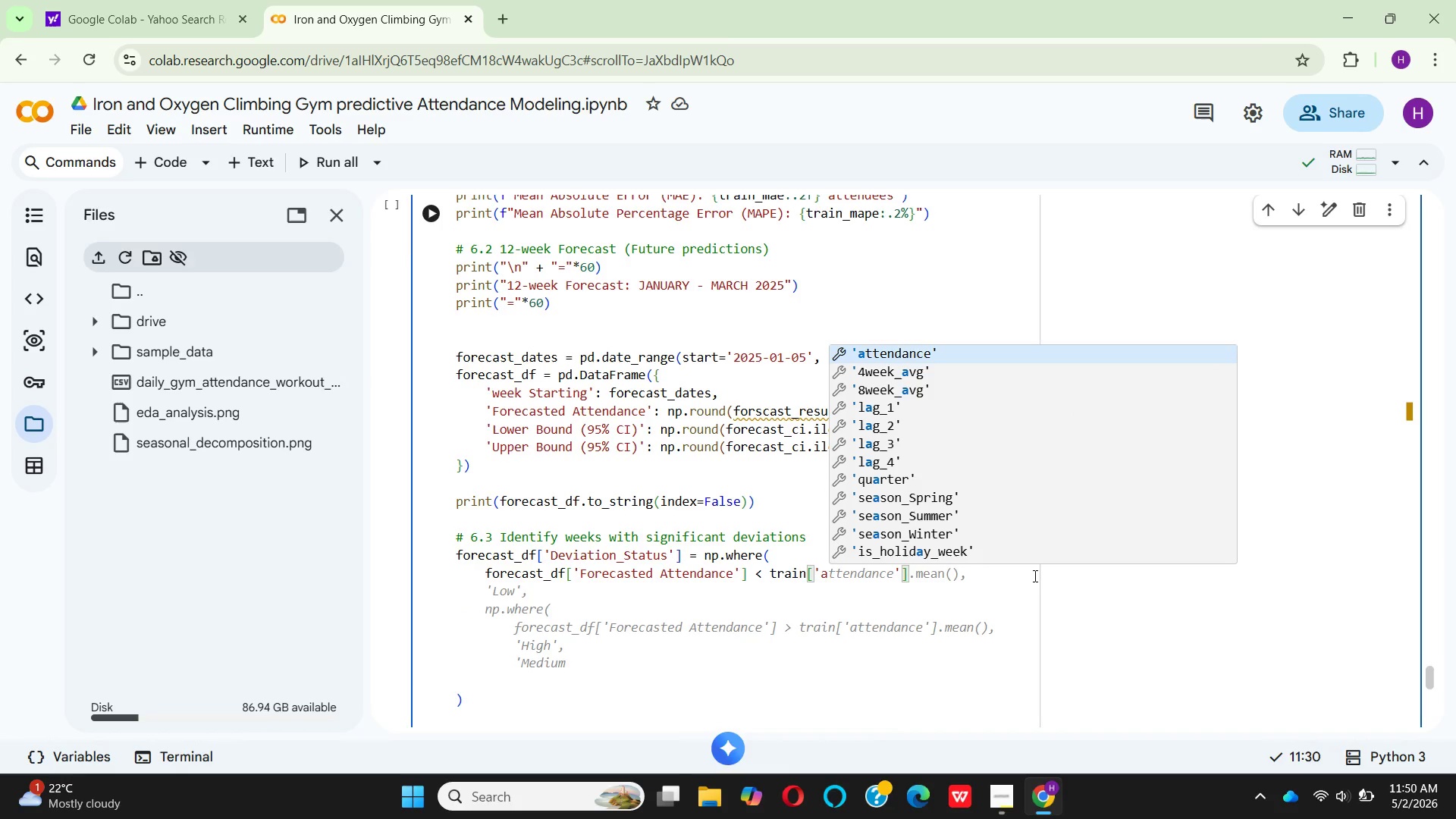 
key(Enter)
 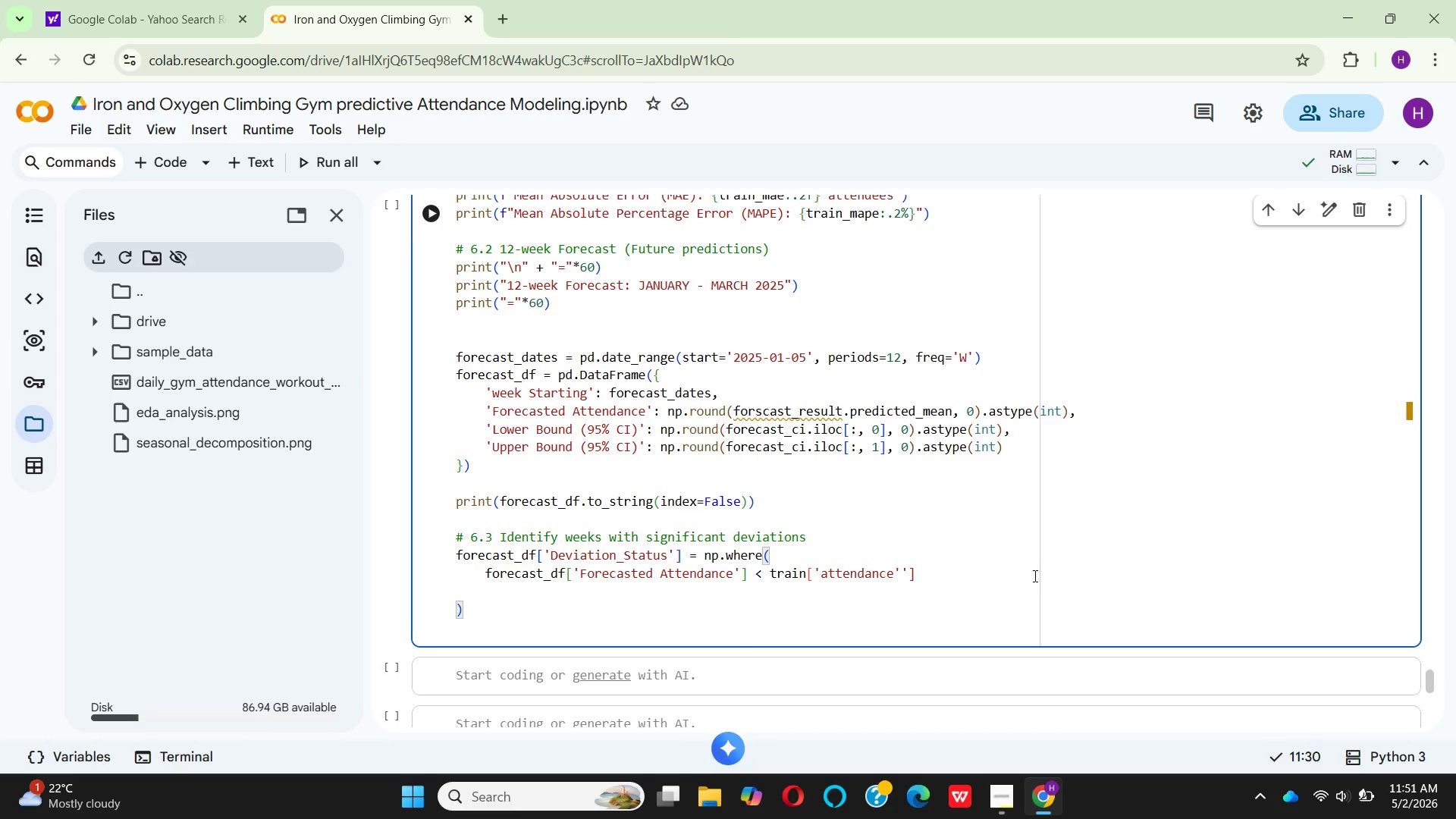 
key(ArrowRight)
 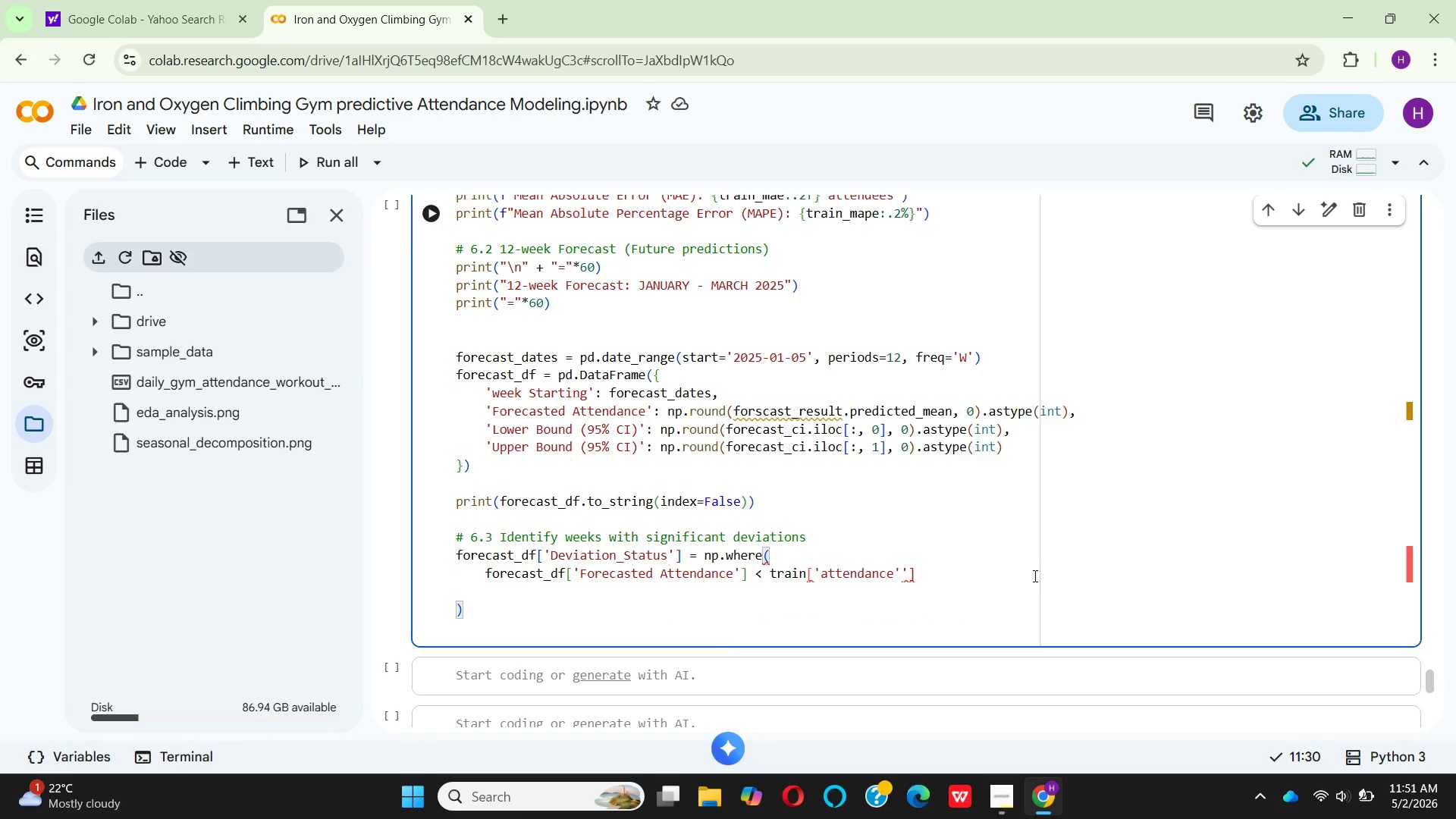 
key(Backspace)
 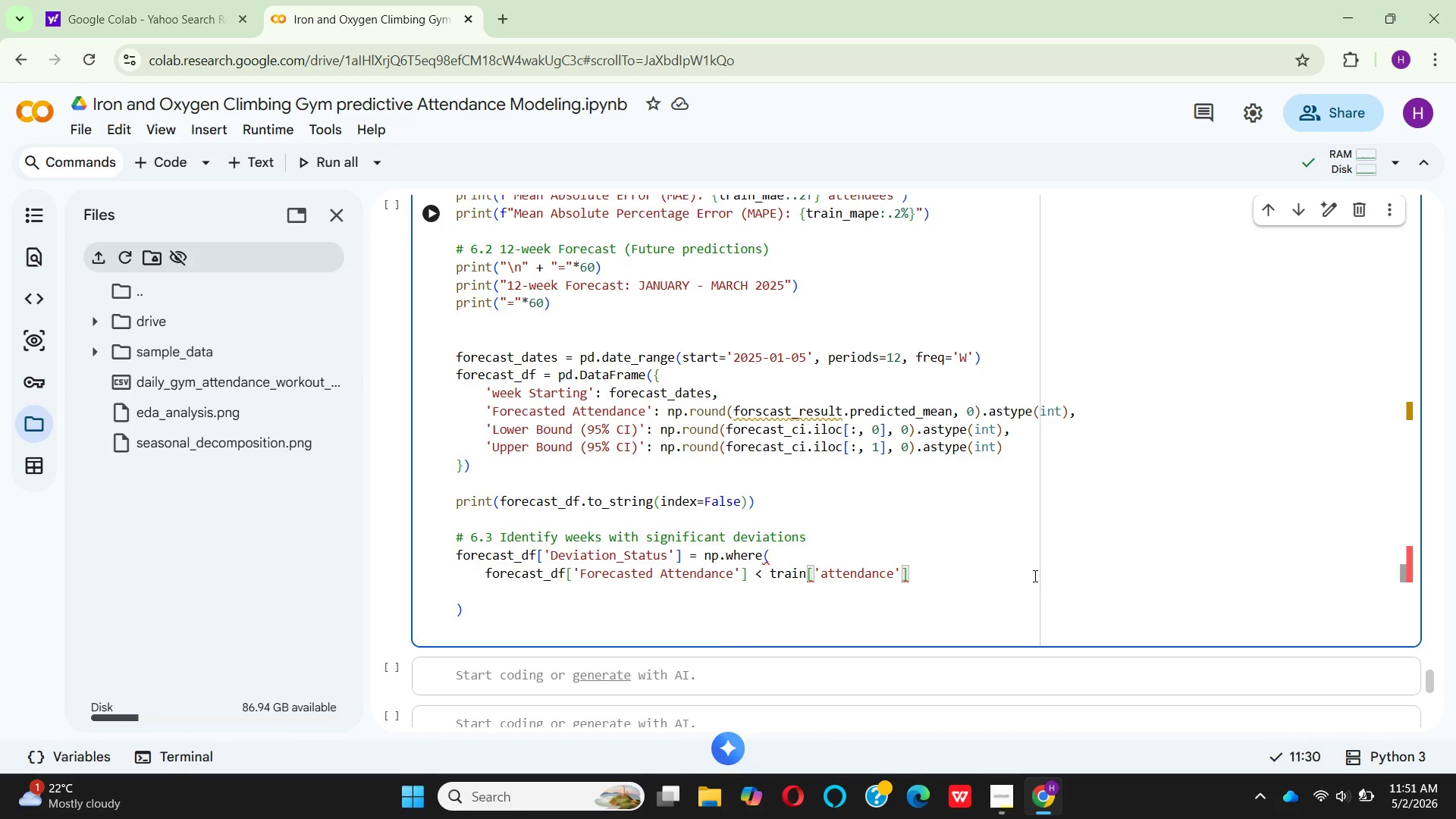 
key(ArrowRight)
 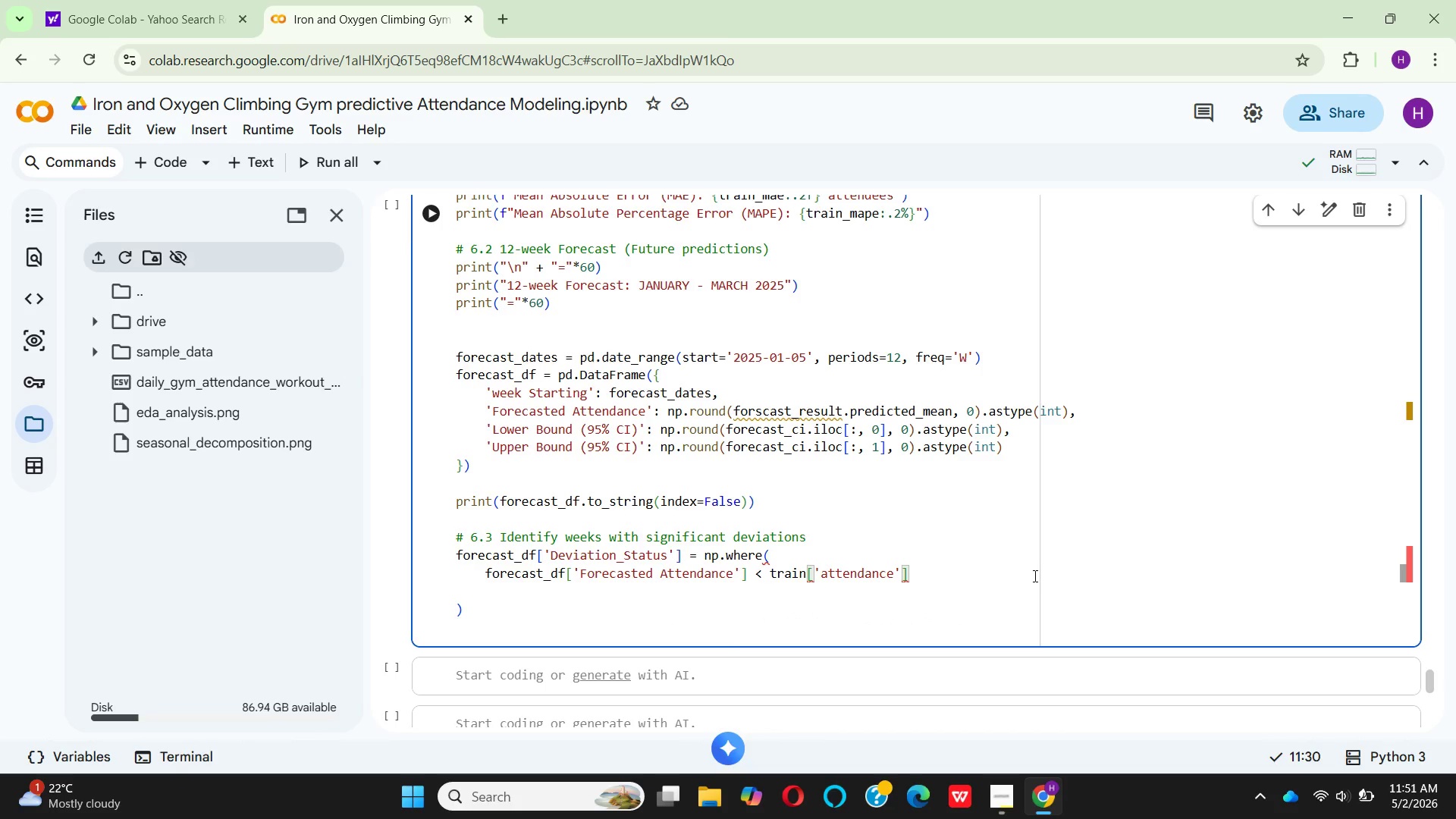 
type(.mean()
 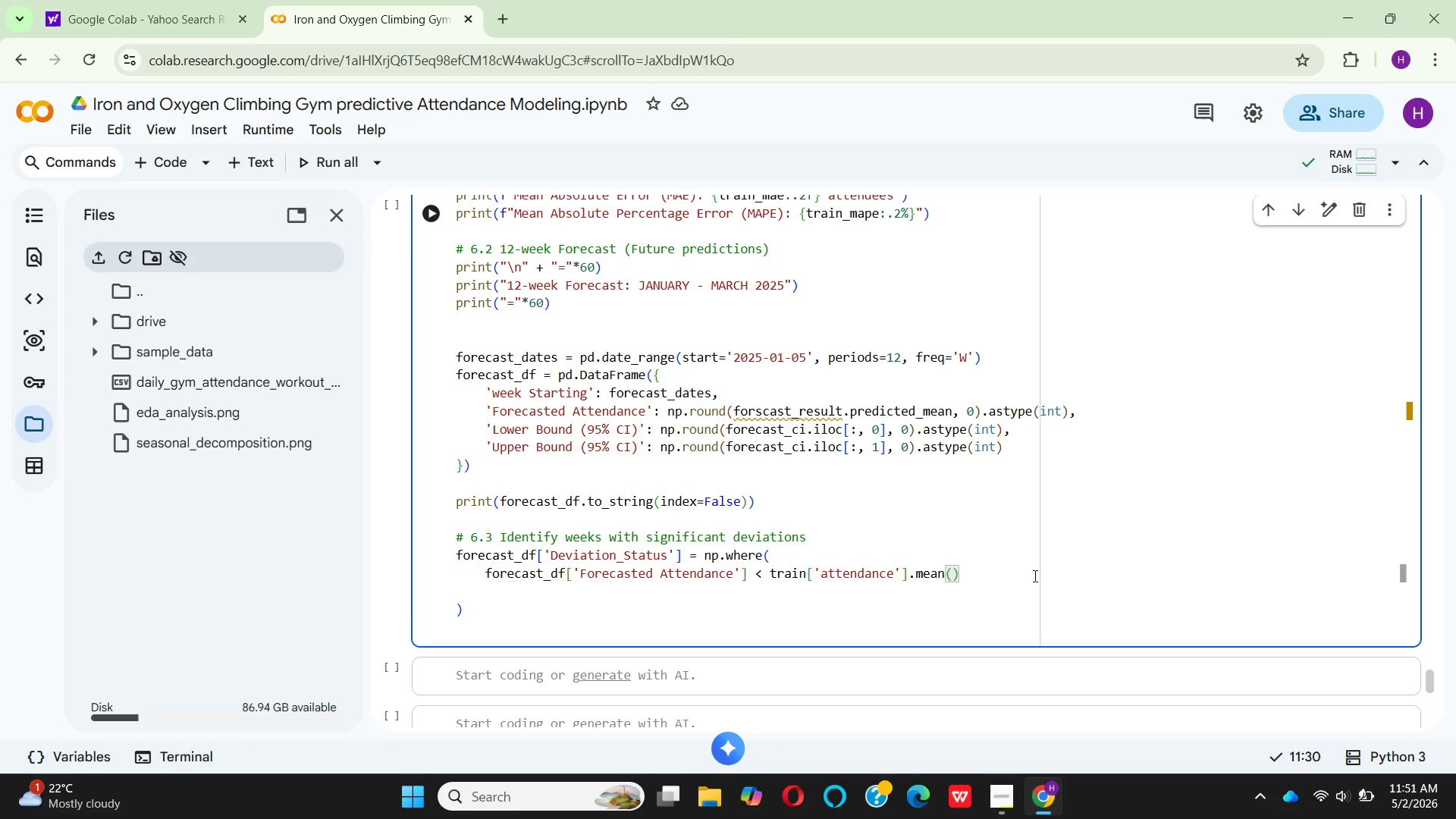 
key(ArrowRight)
 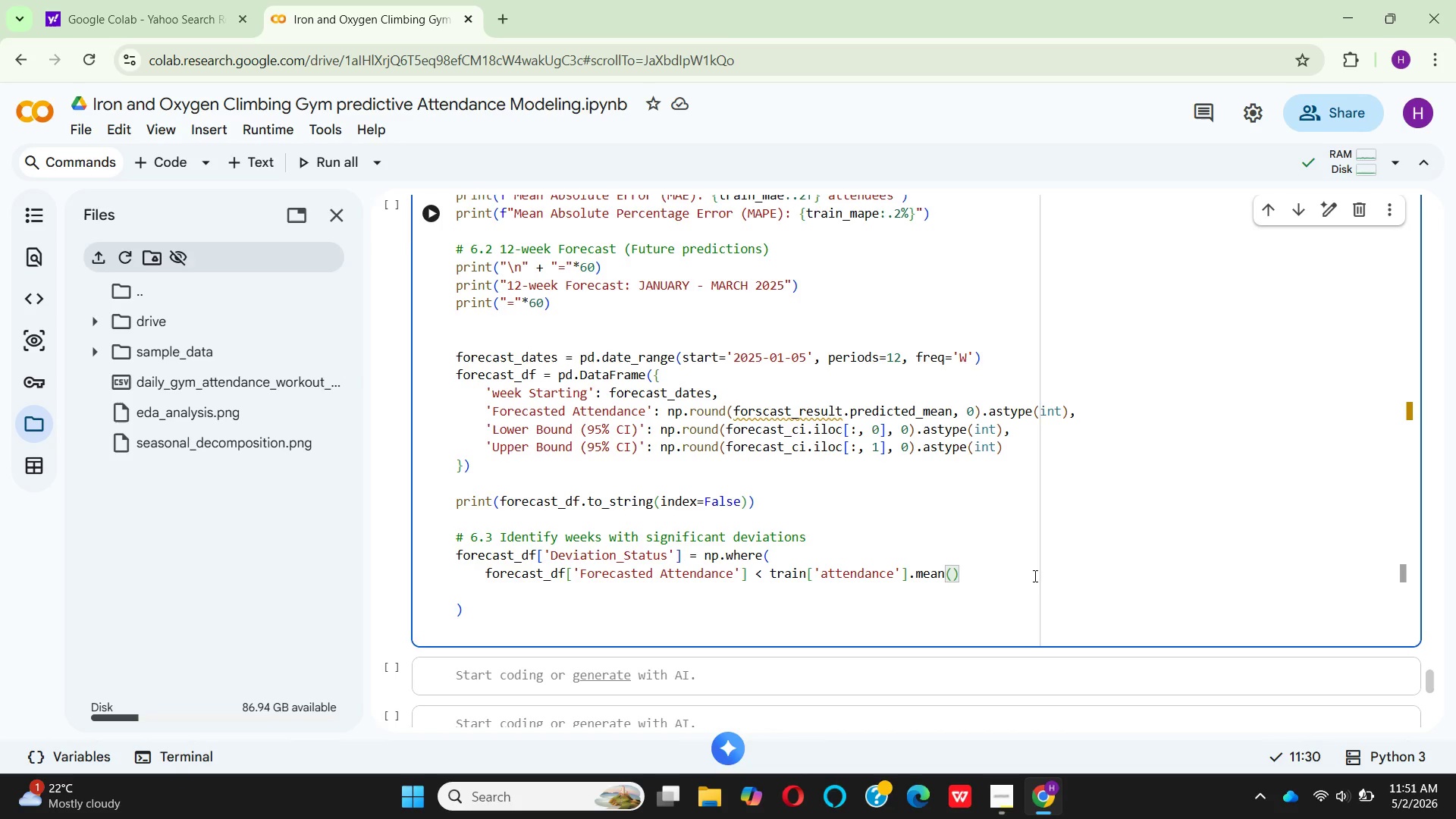 
type( - train)
 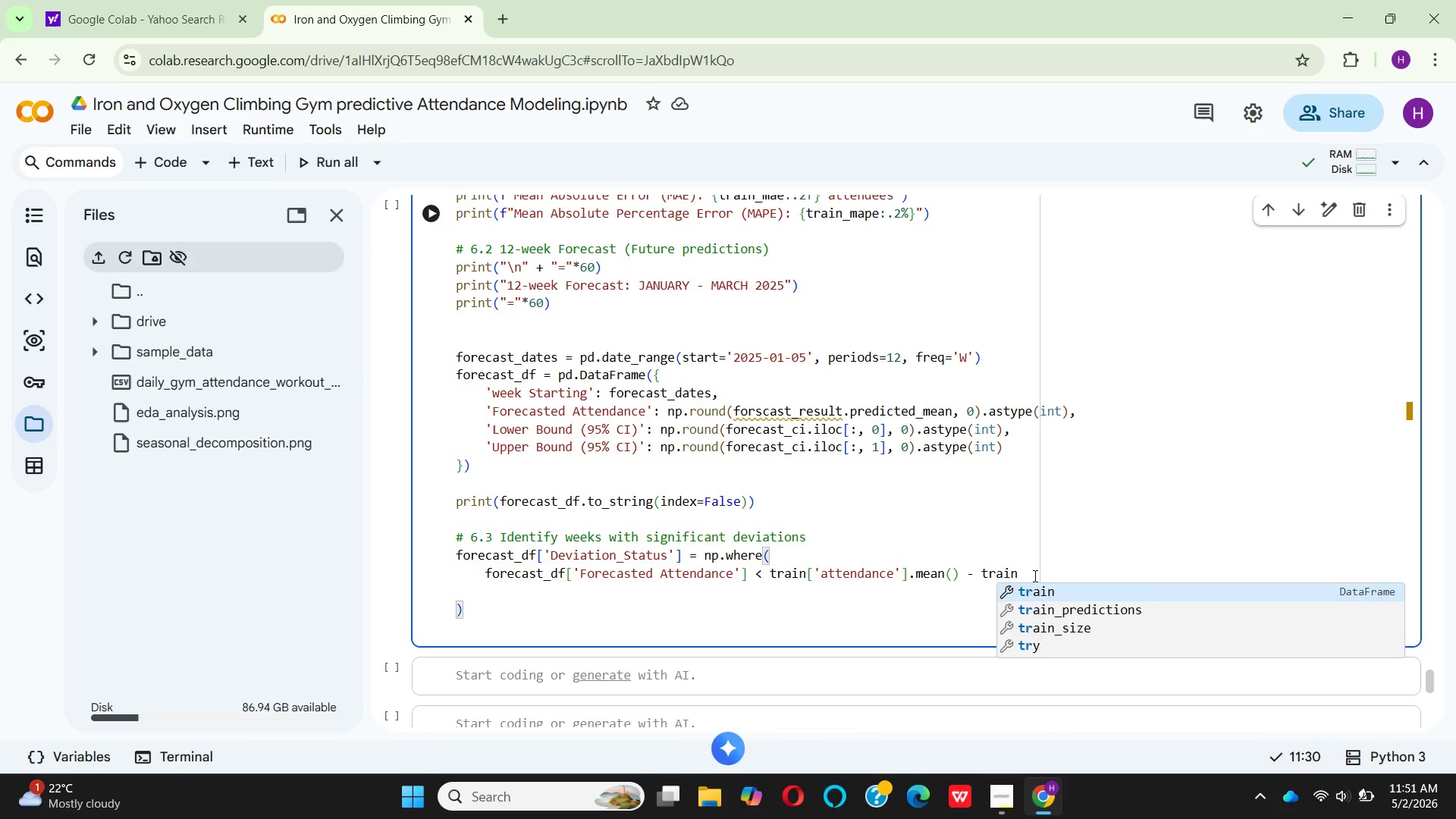 
key(Enter)
 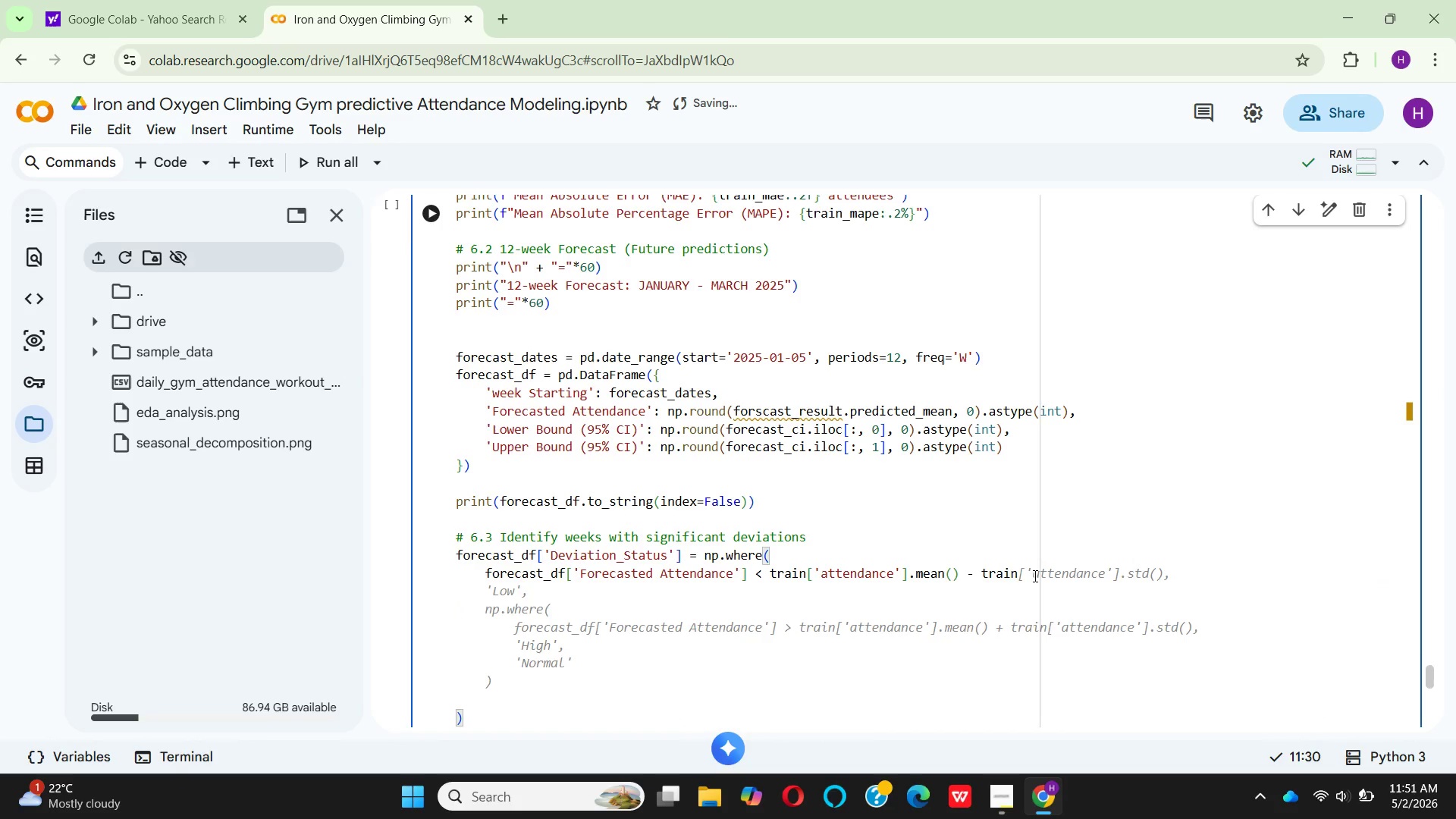 
key(BracketLeft)
 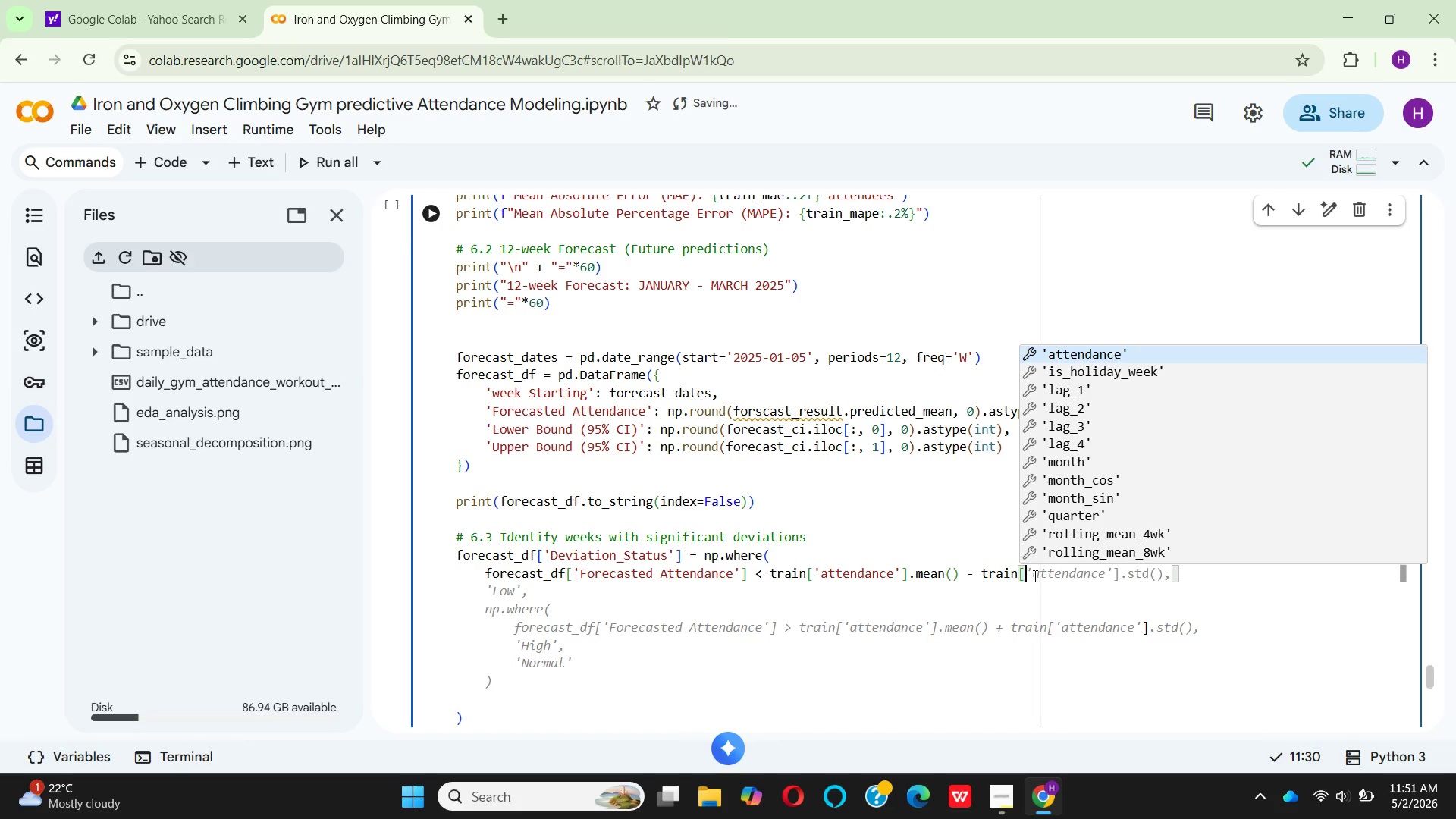 
key(Quote)
 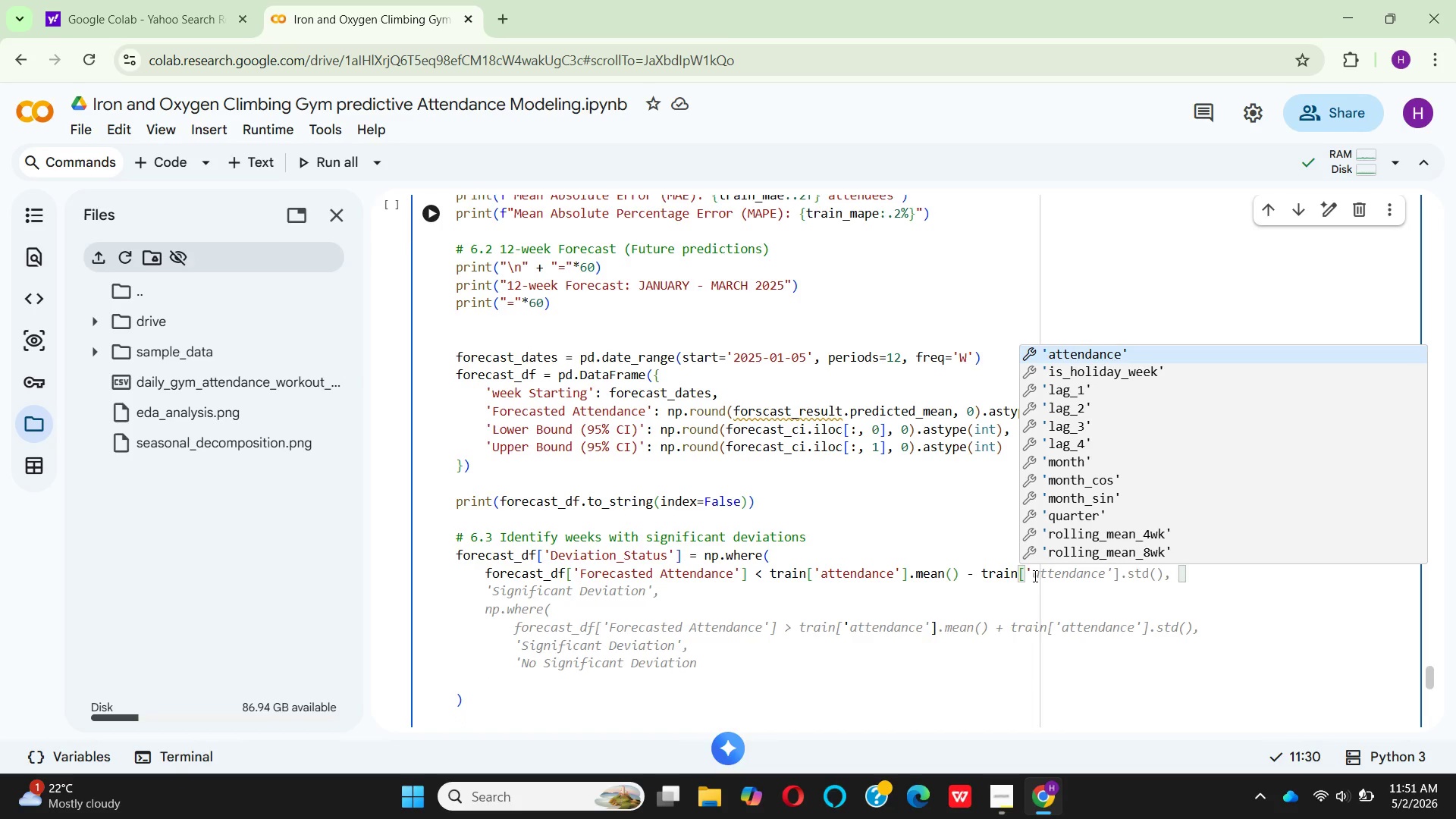 
key(Enter)
 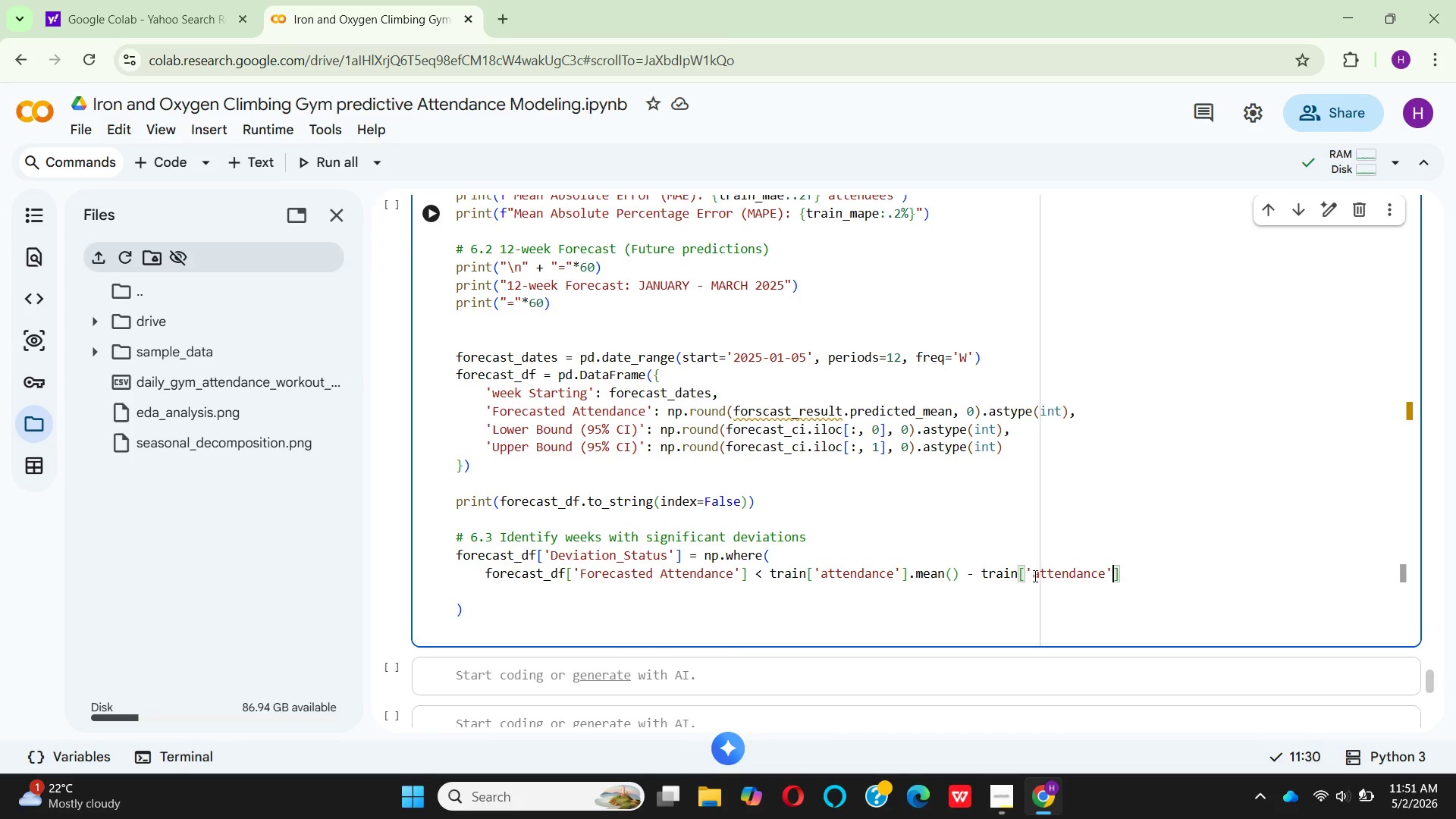 
key(ArrowRight)
 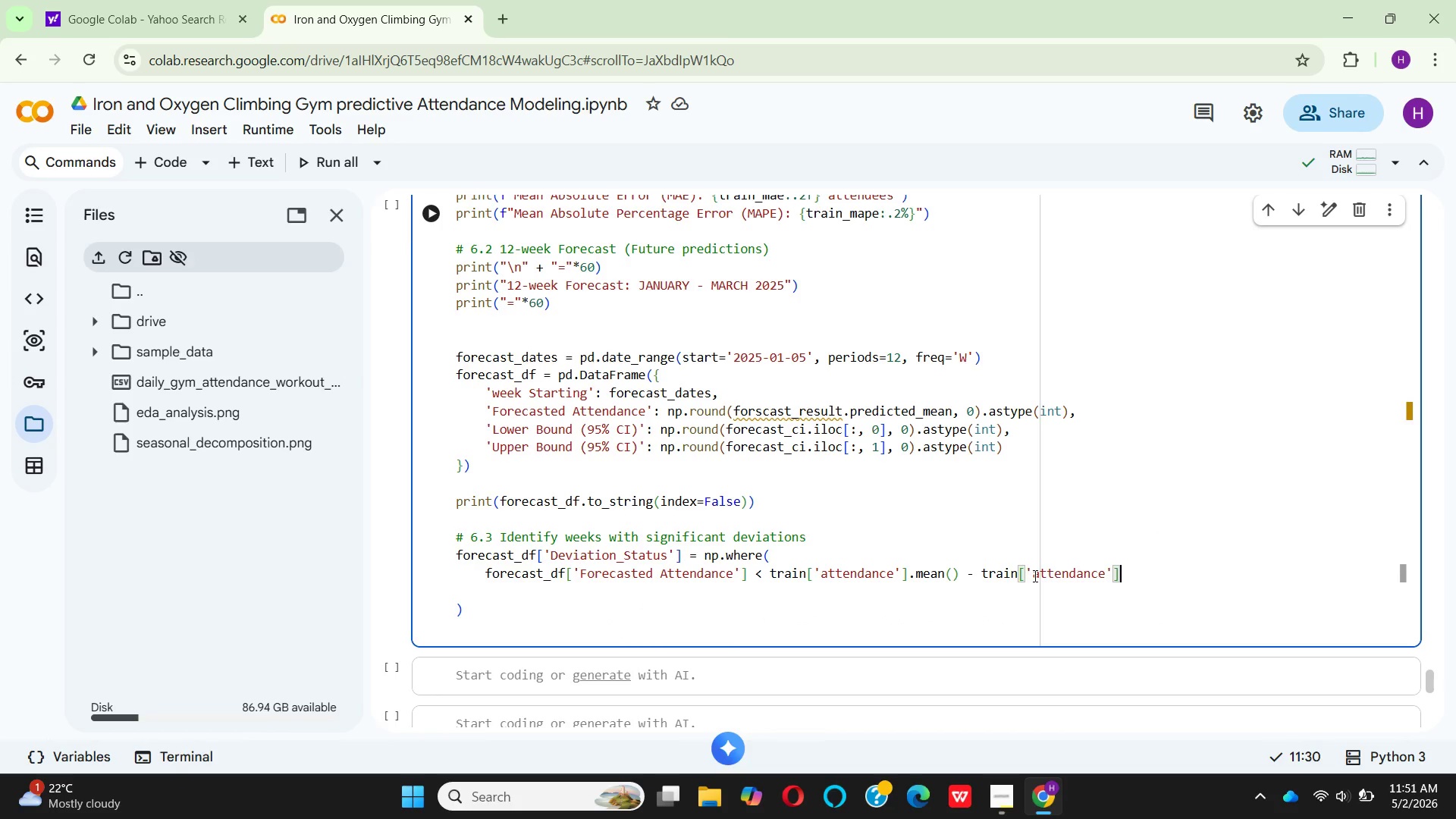 
type(.std)
 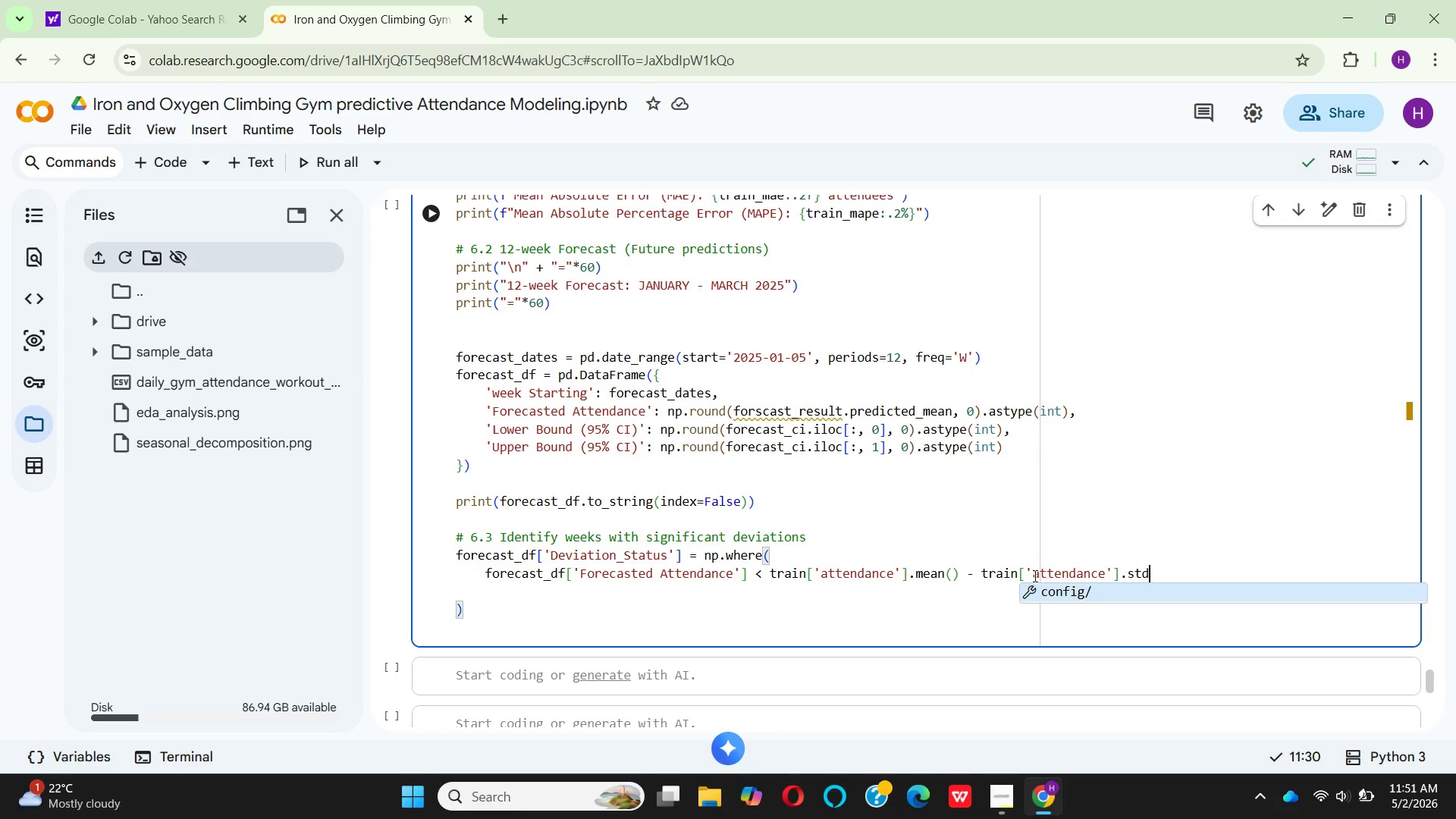 
key(Shift+9)
 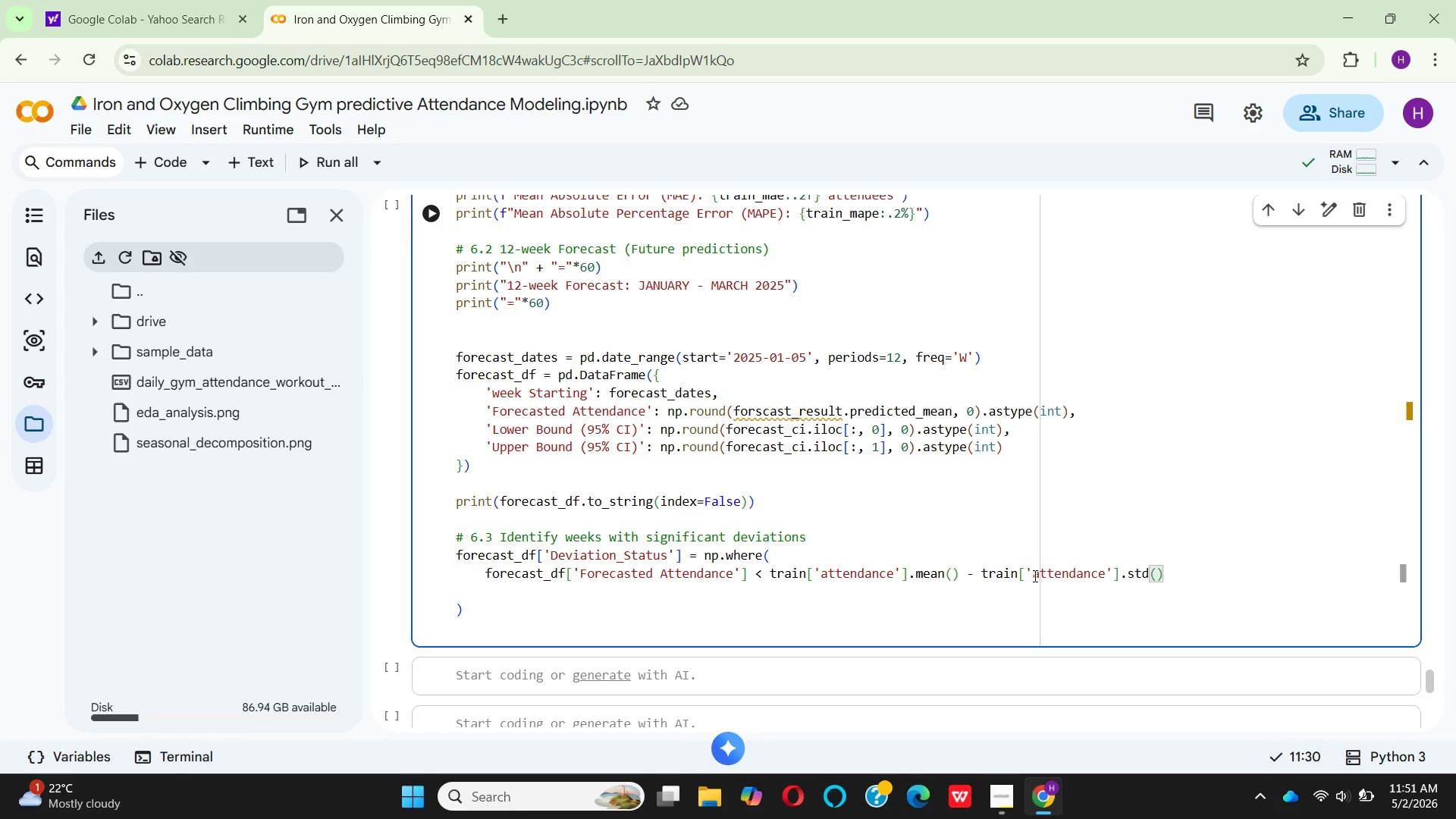 
key(ArrowRight)
 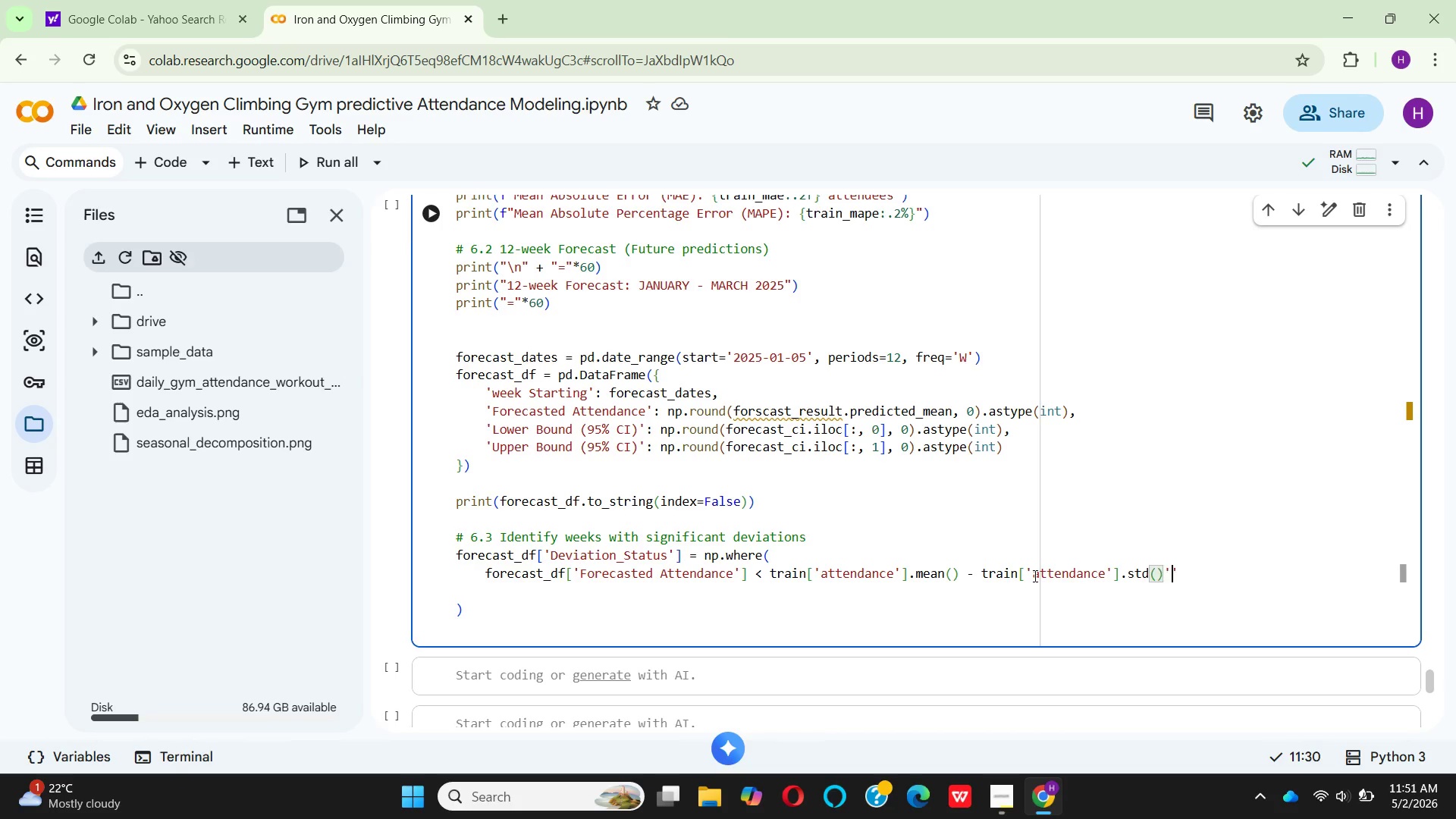 
key(Quote)
 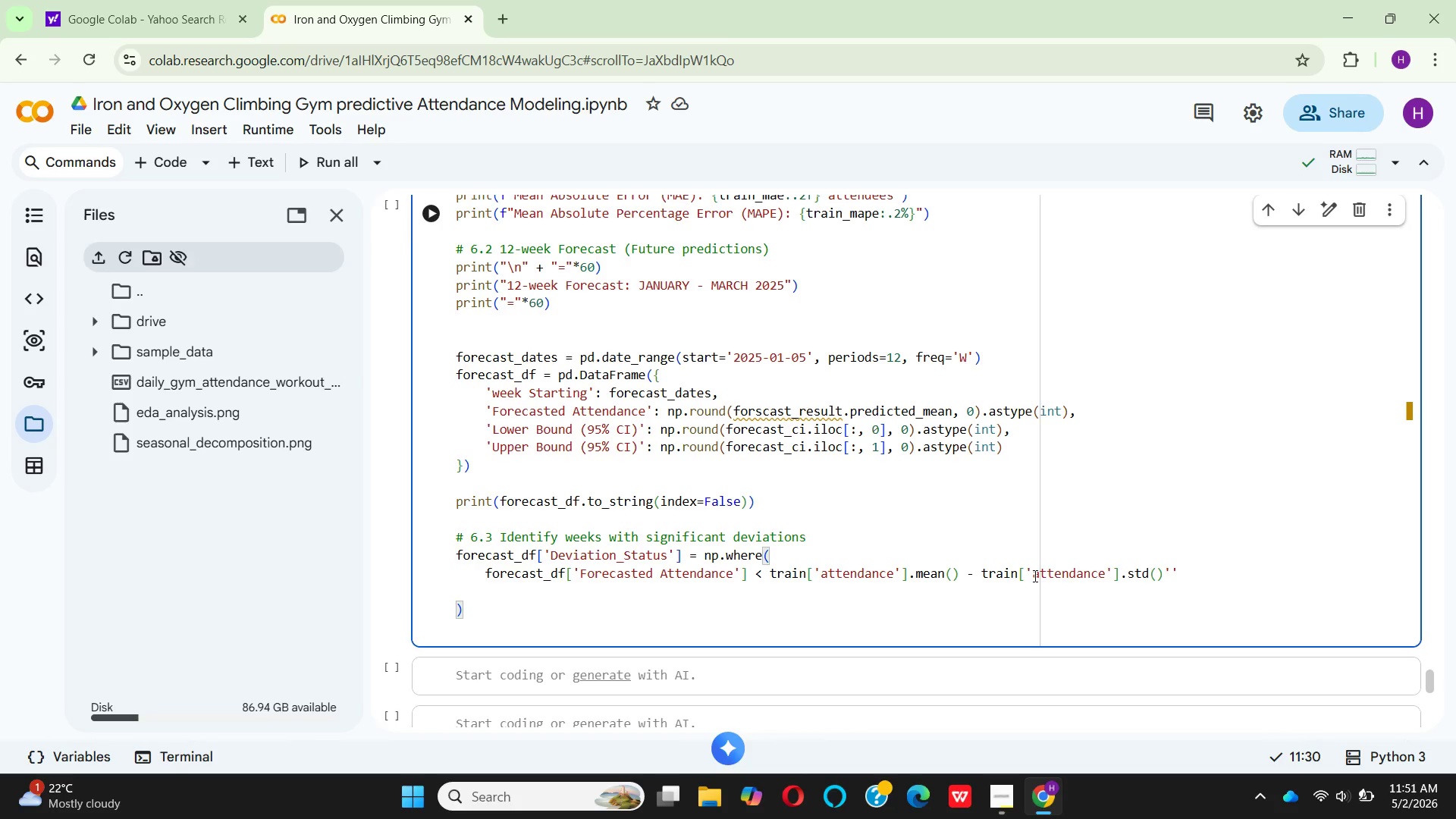 
key(Backspace)
 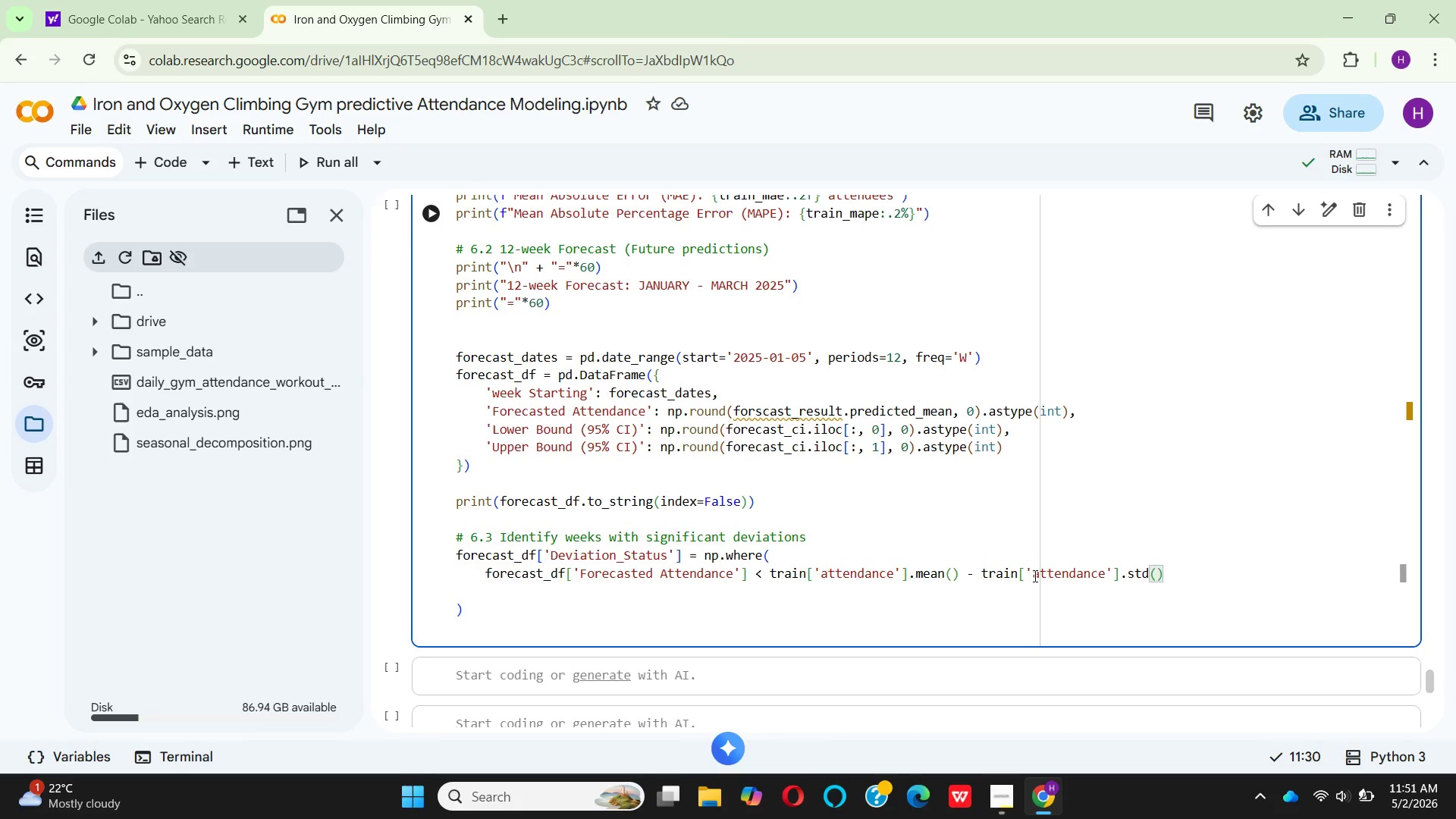 
key(Comma)
 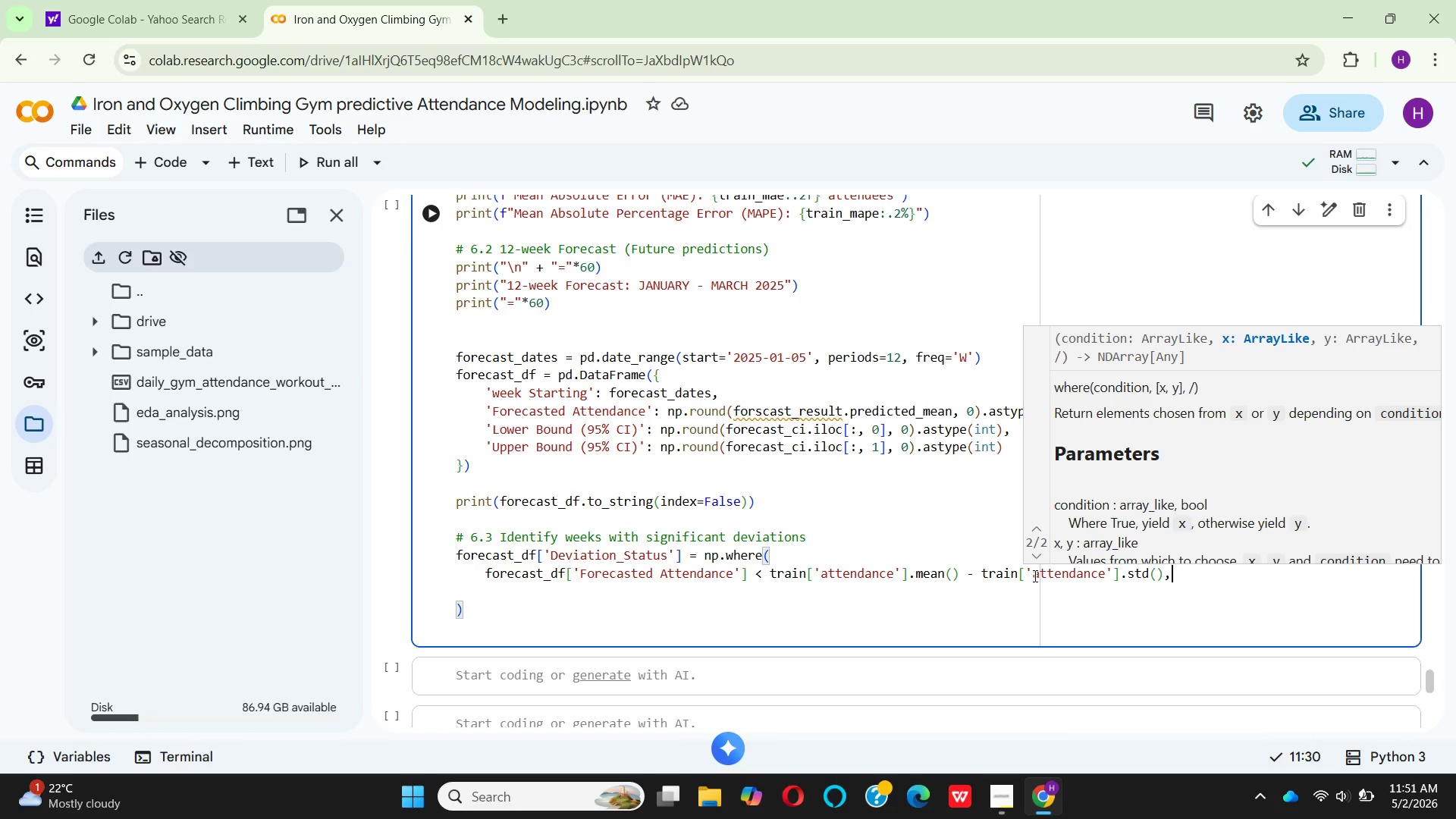 
wait(11.11)
 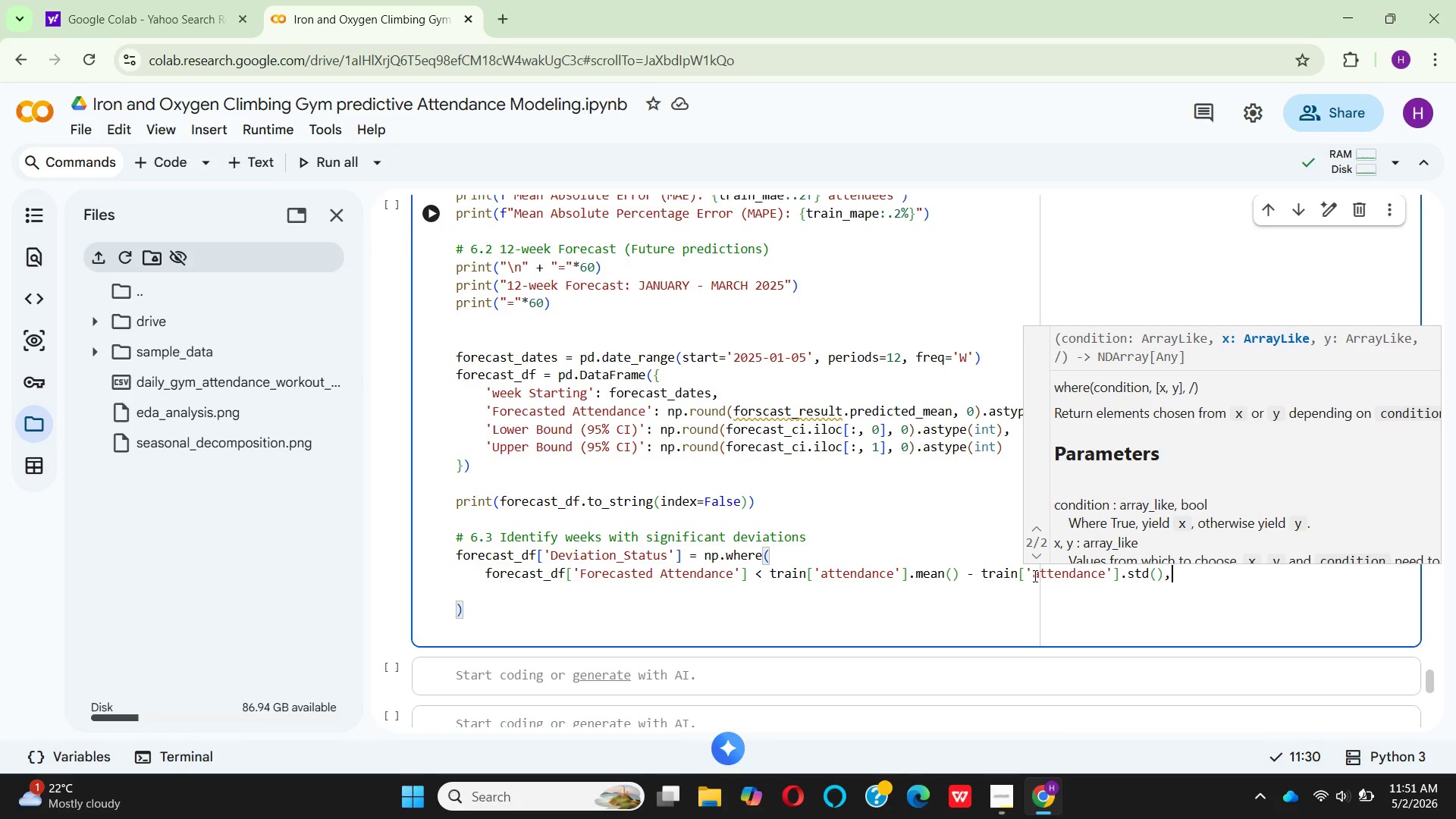 
key(Enter)
 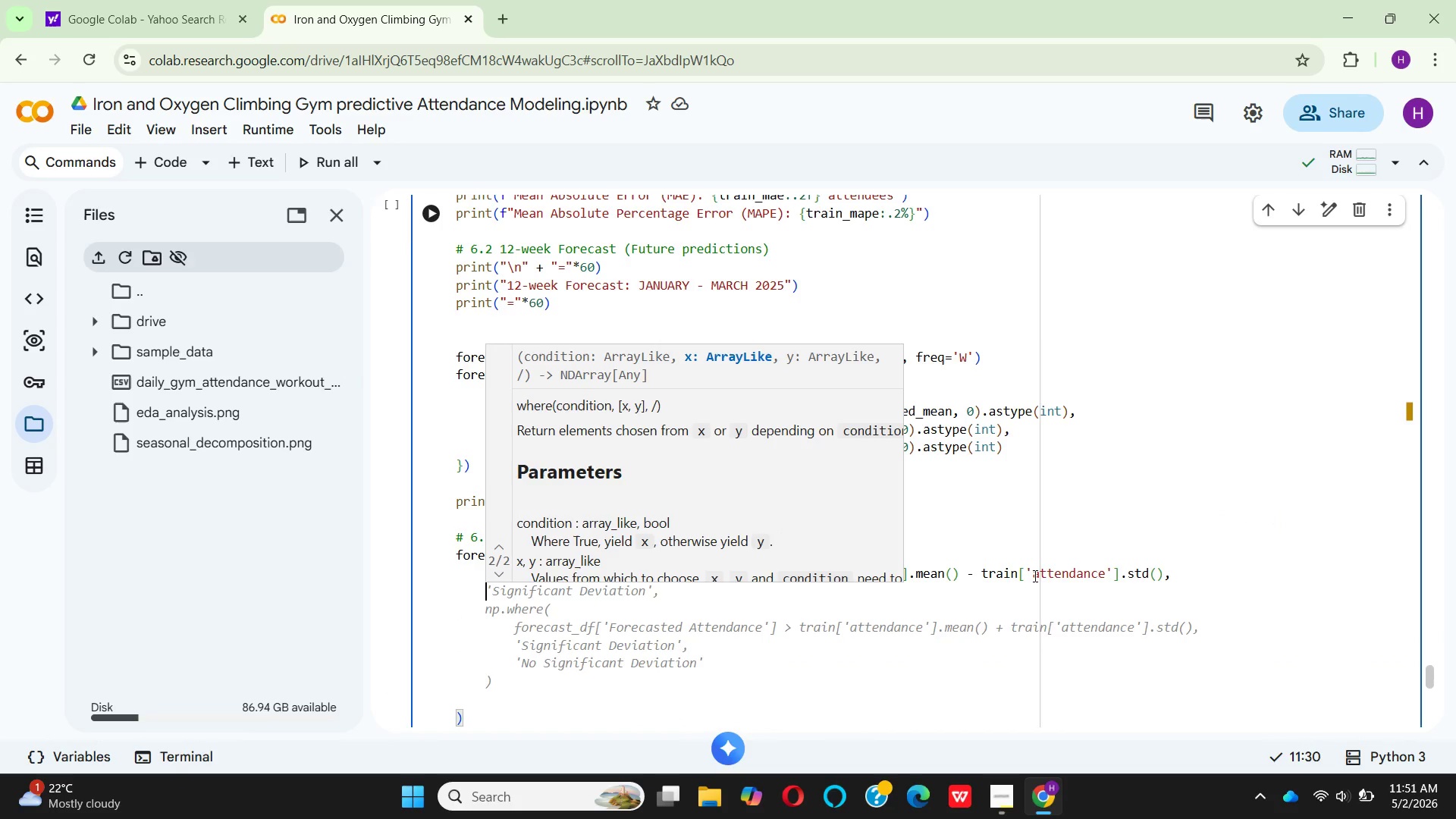 
type('HIGH RI)
 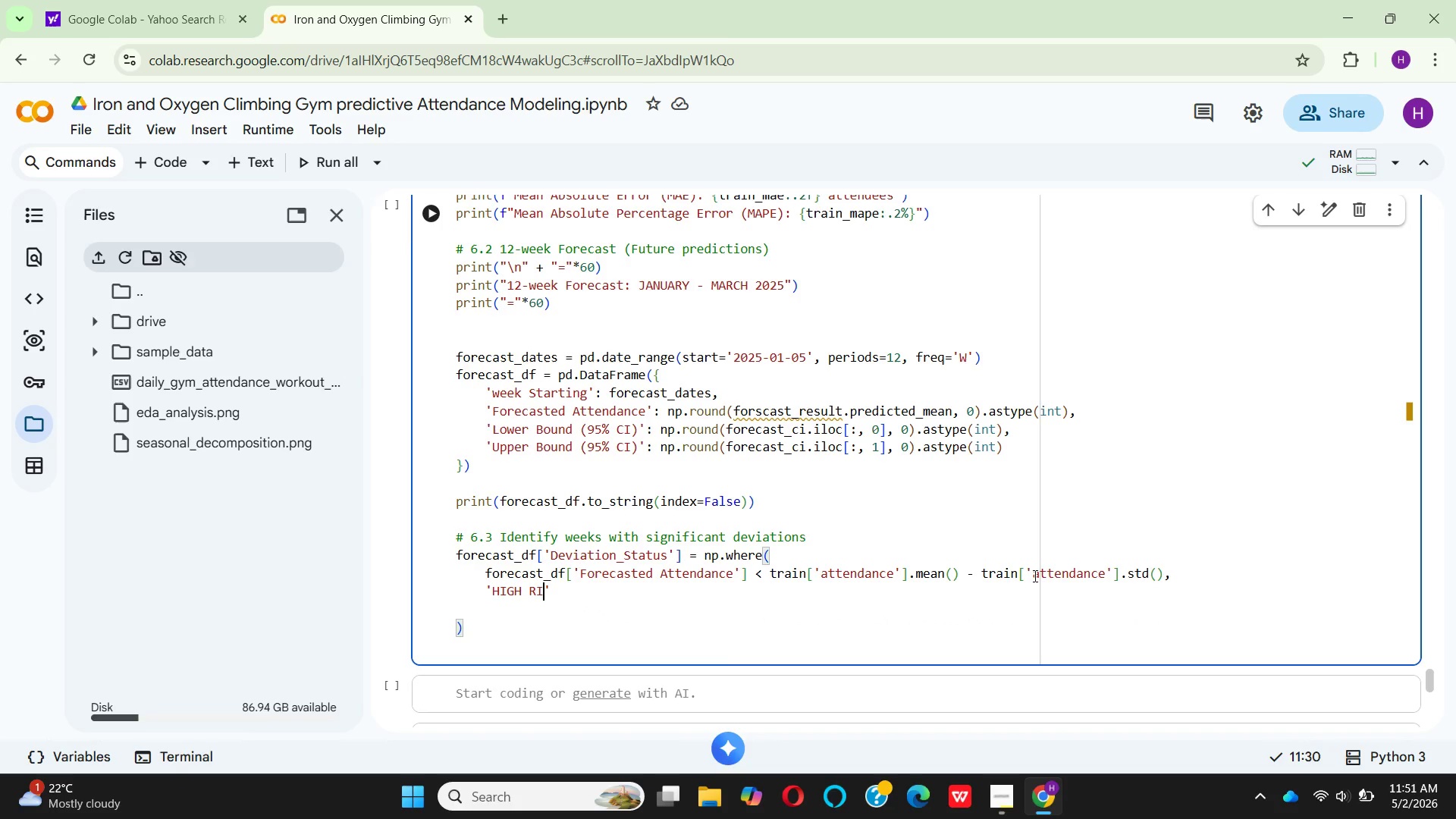 
type(SK - Reduce Marketng)
 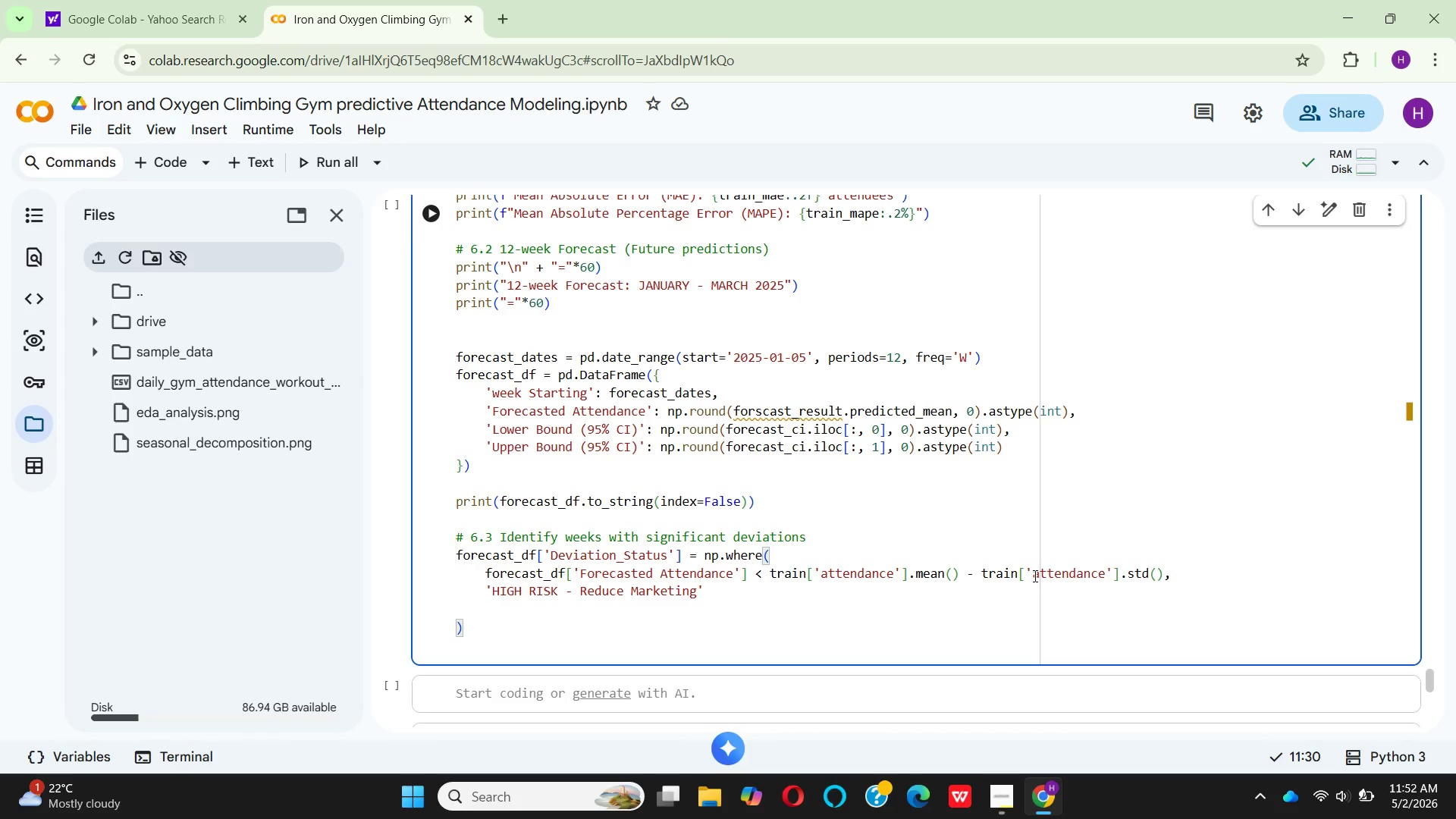 
hold_key(key=I, duration=0.36)
 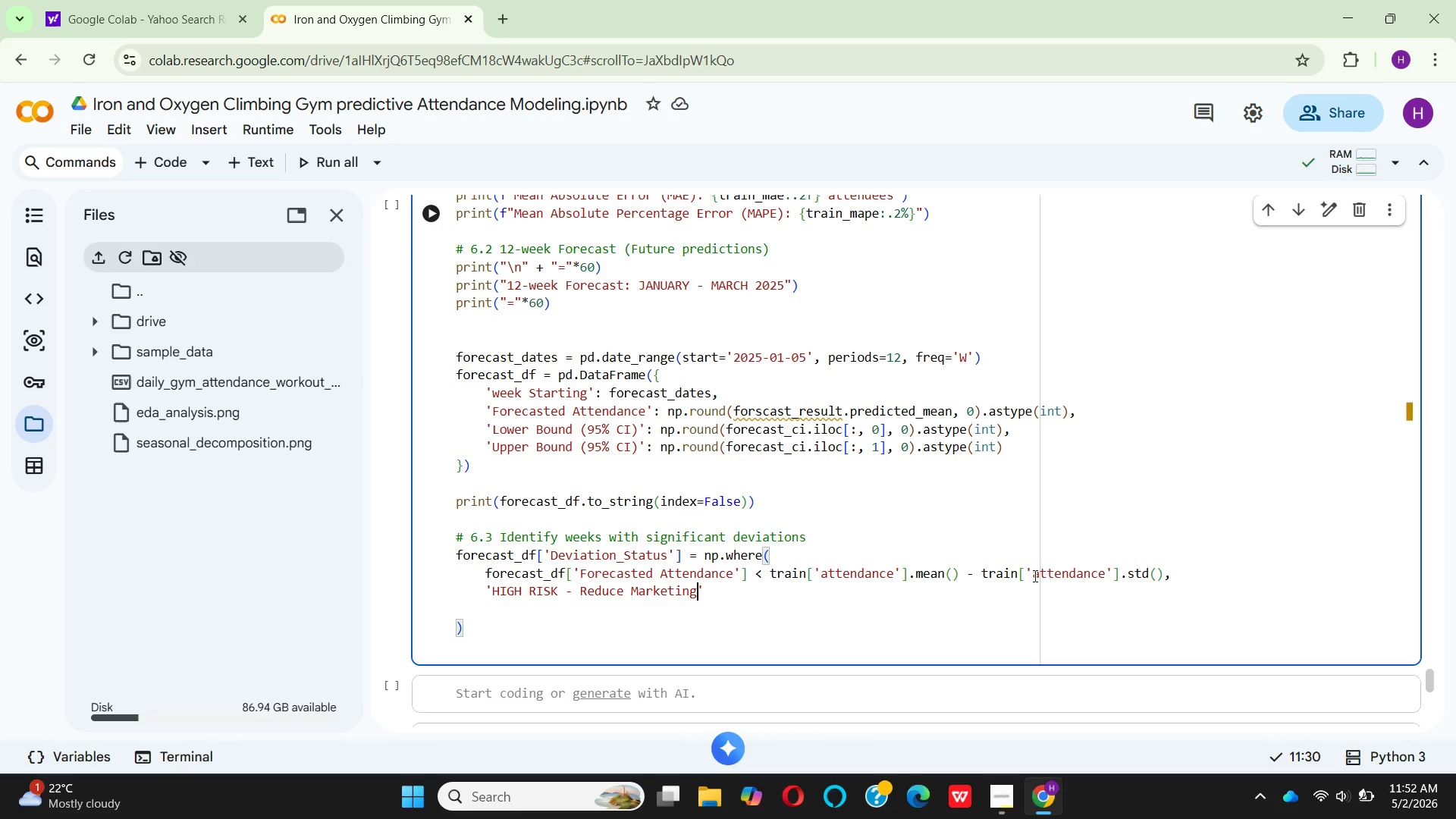 
key(ArrowRight)
 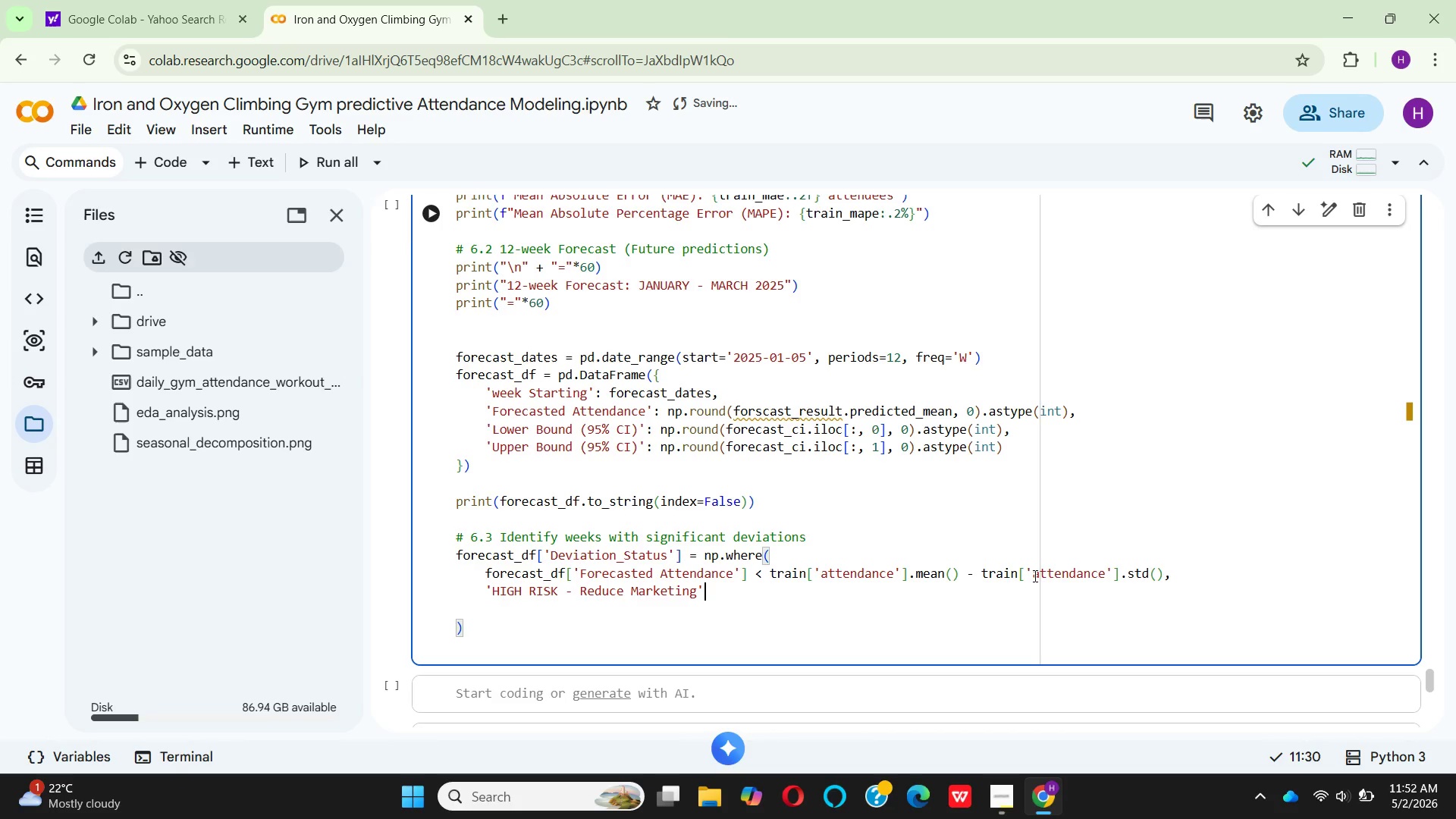 
key(Comma)
 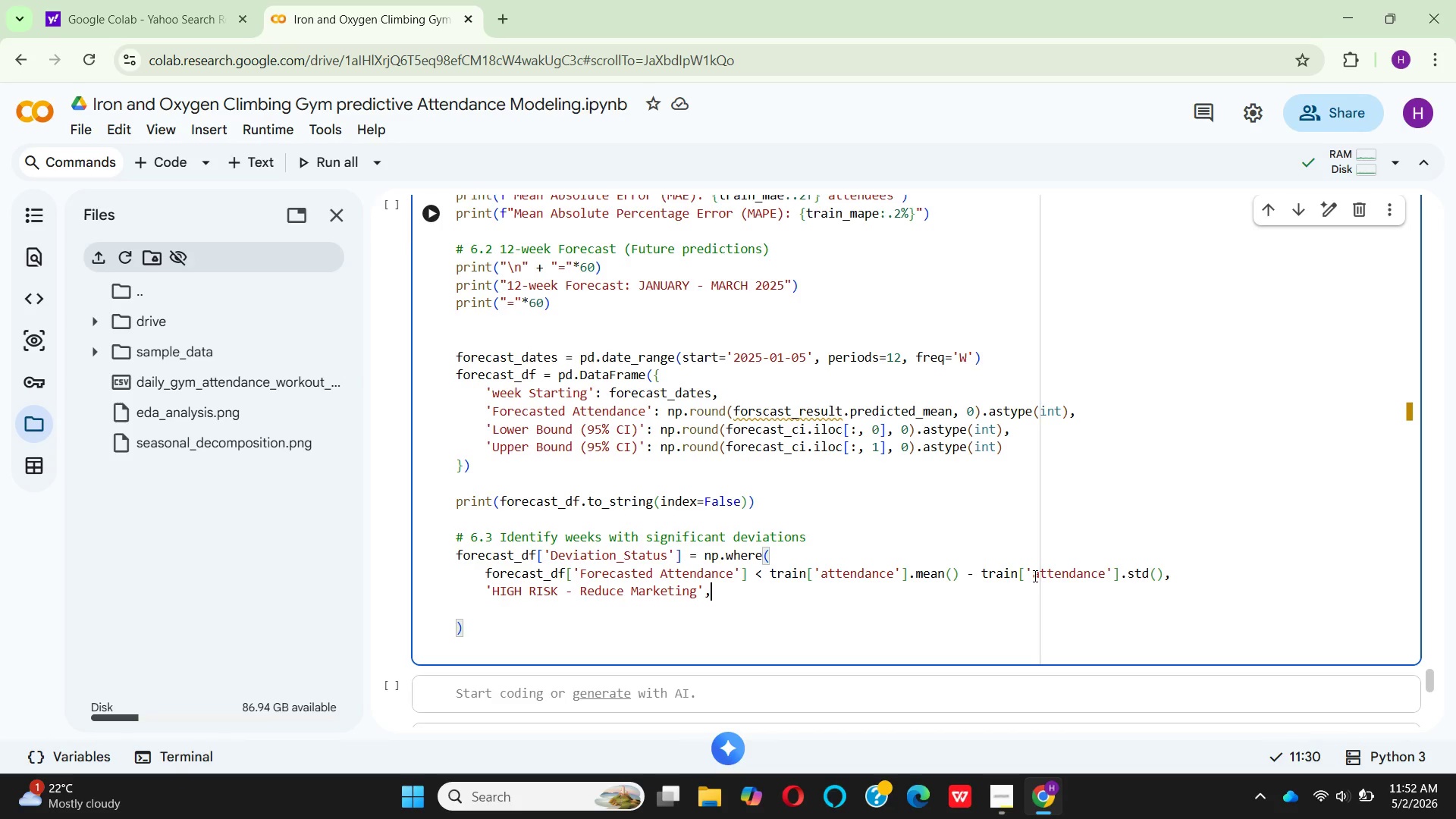 
hold_key(key=Enter, duration=0.33)
 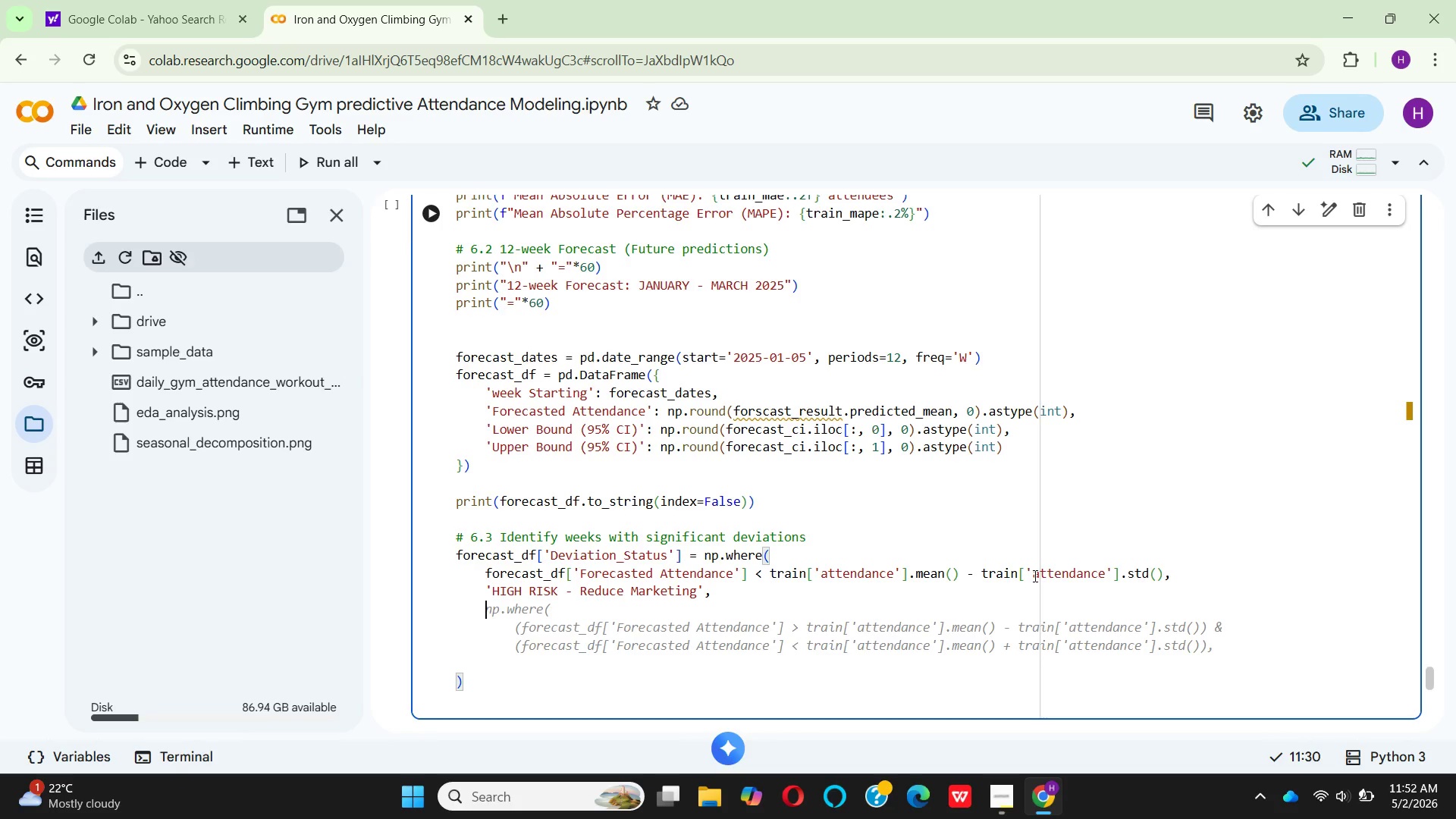 
wait(8.67)
 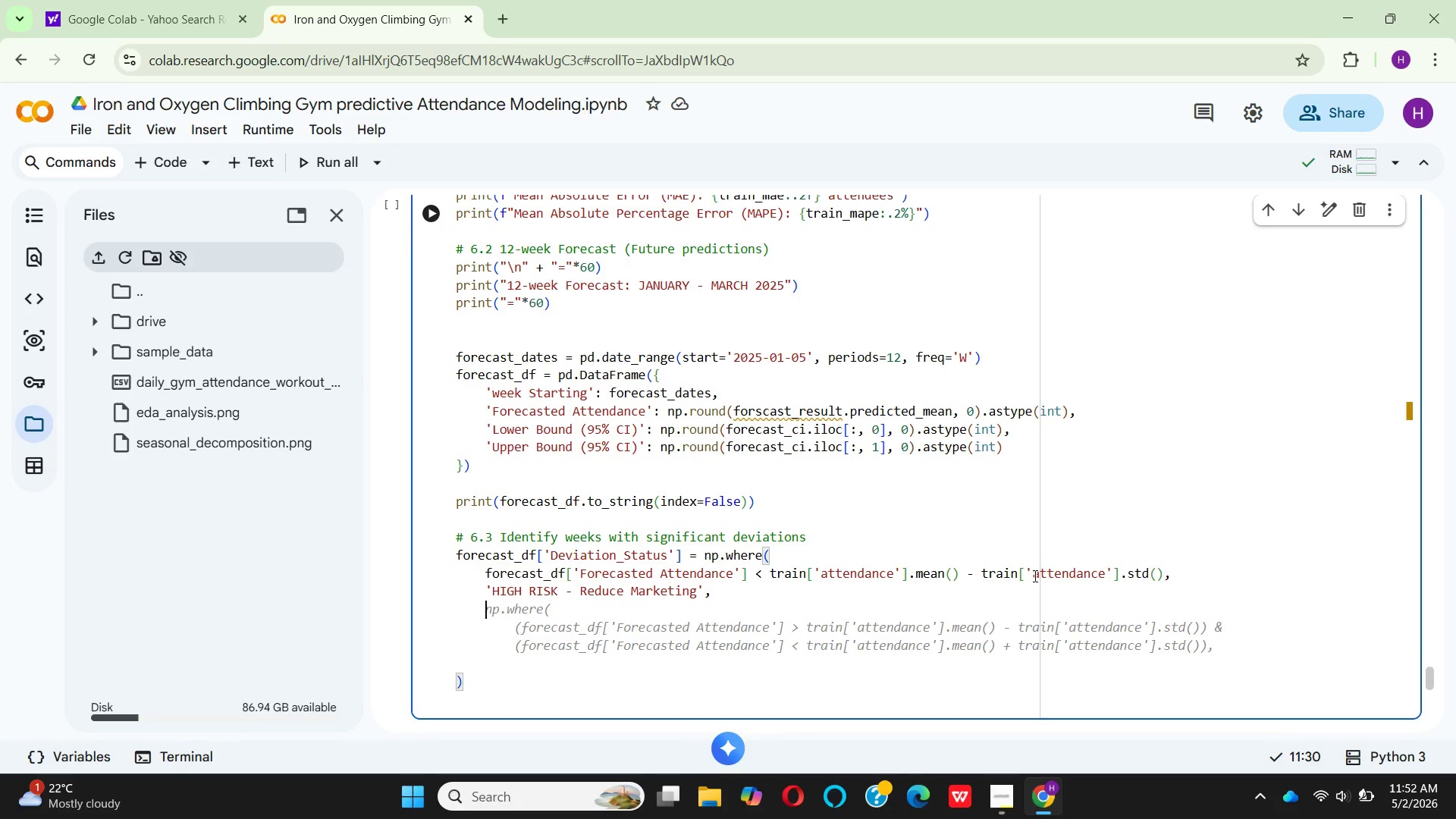 
type(np)
 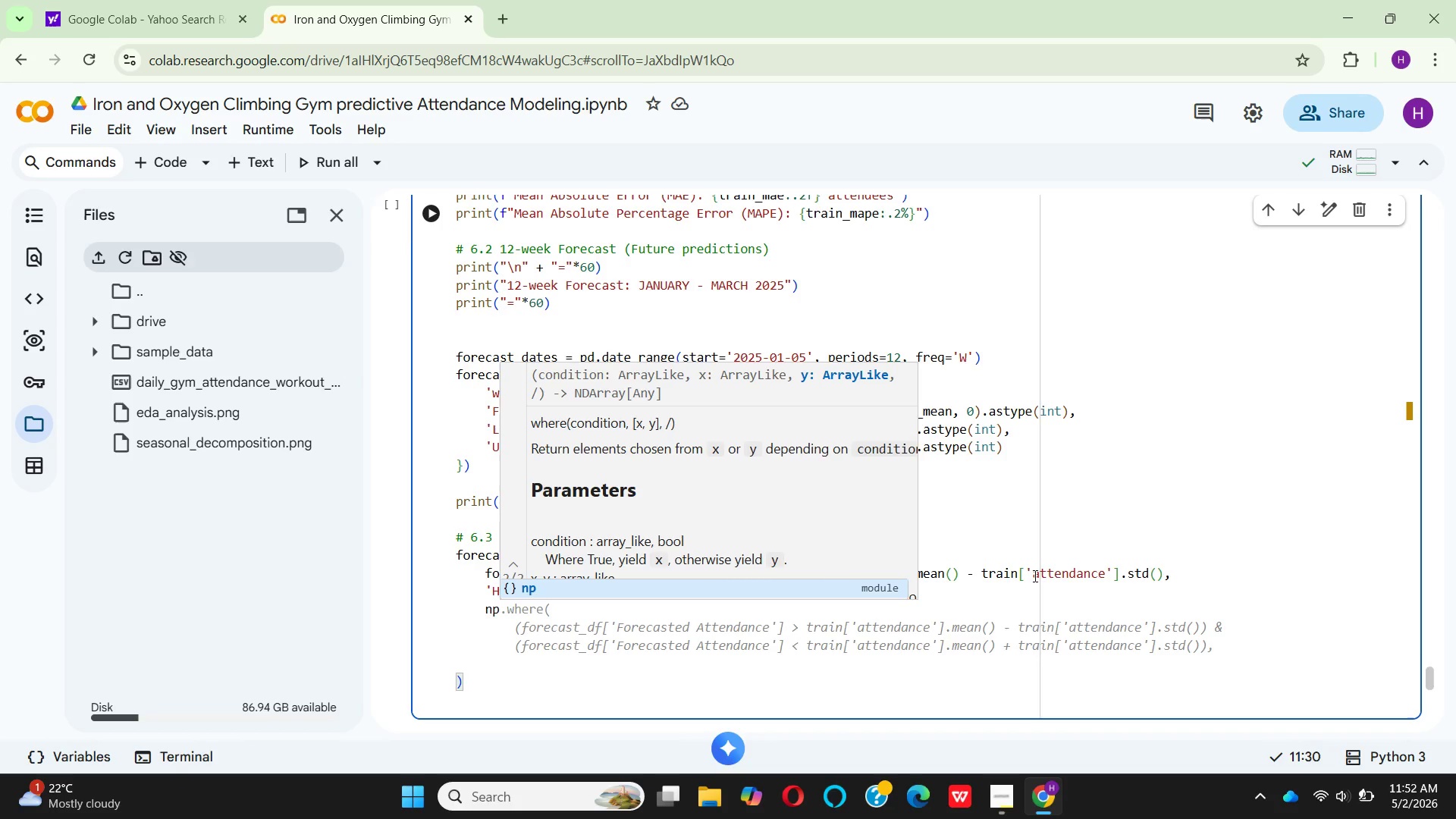 
key(Enter)
 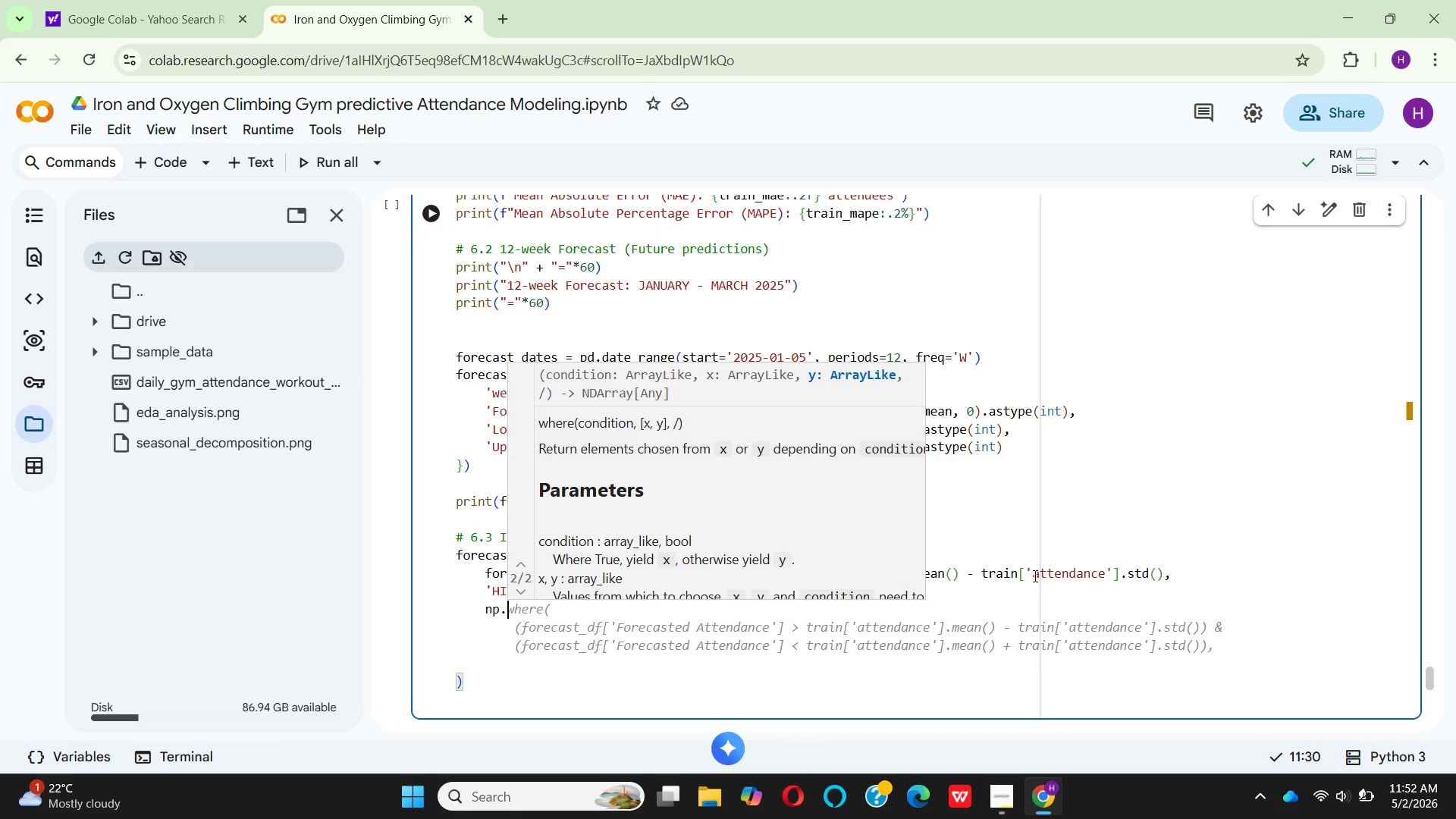 
key(Period)
 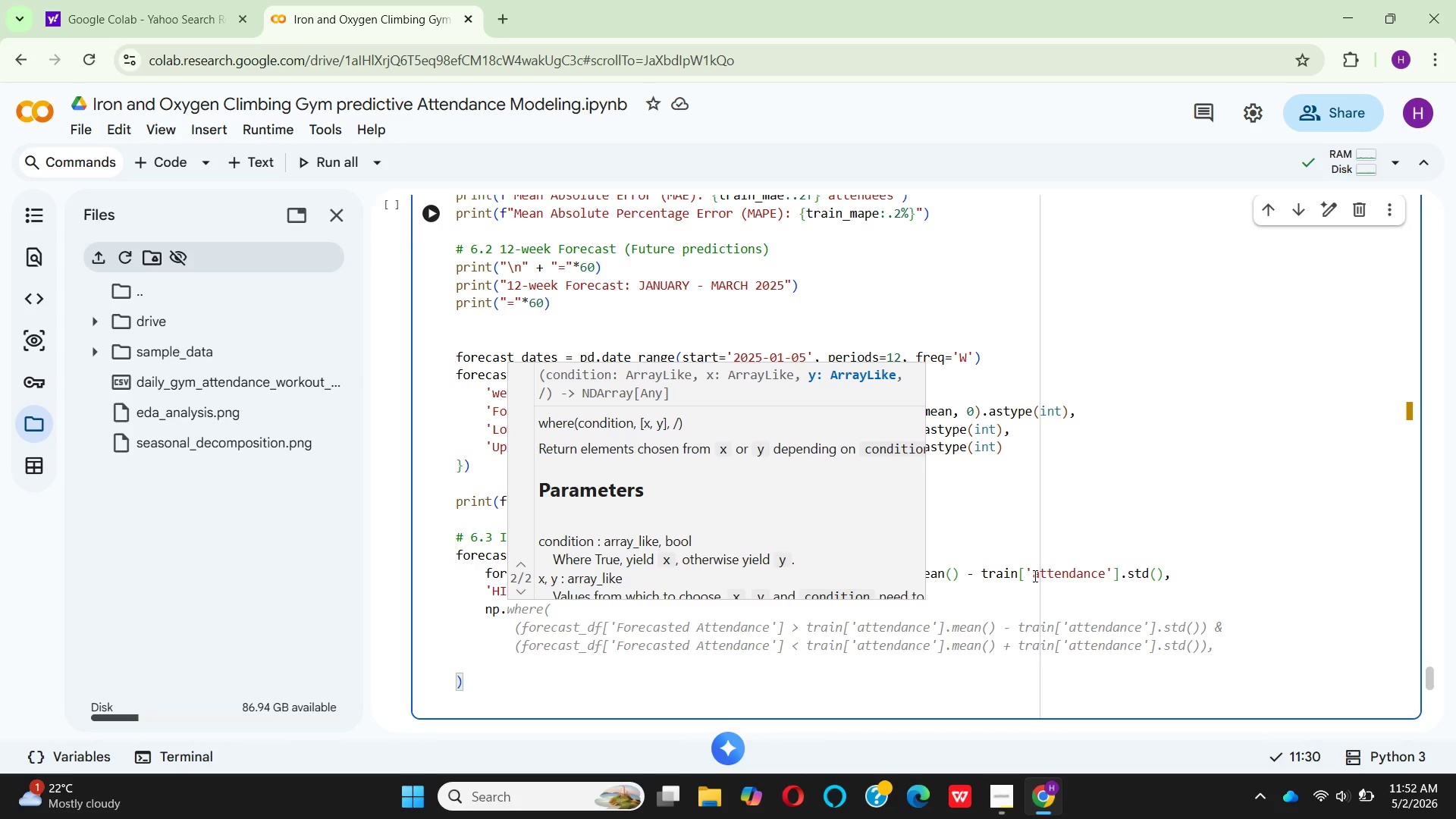 
key(W)
 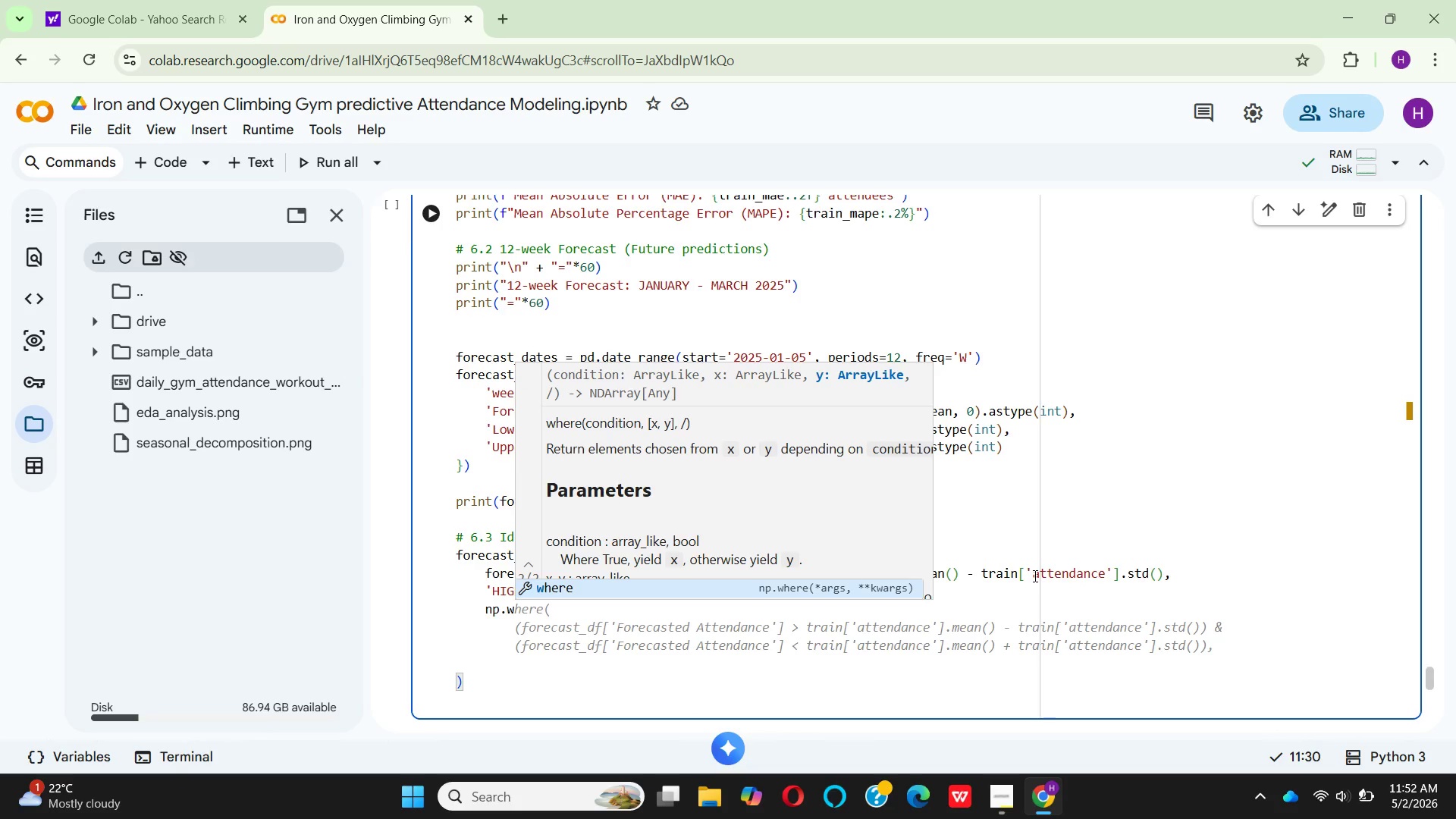 
key(Enter)
 